 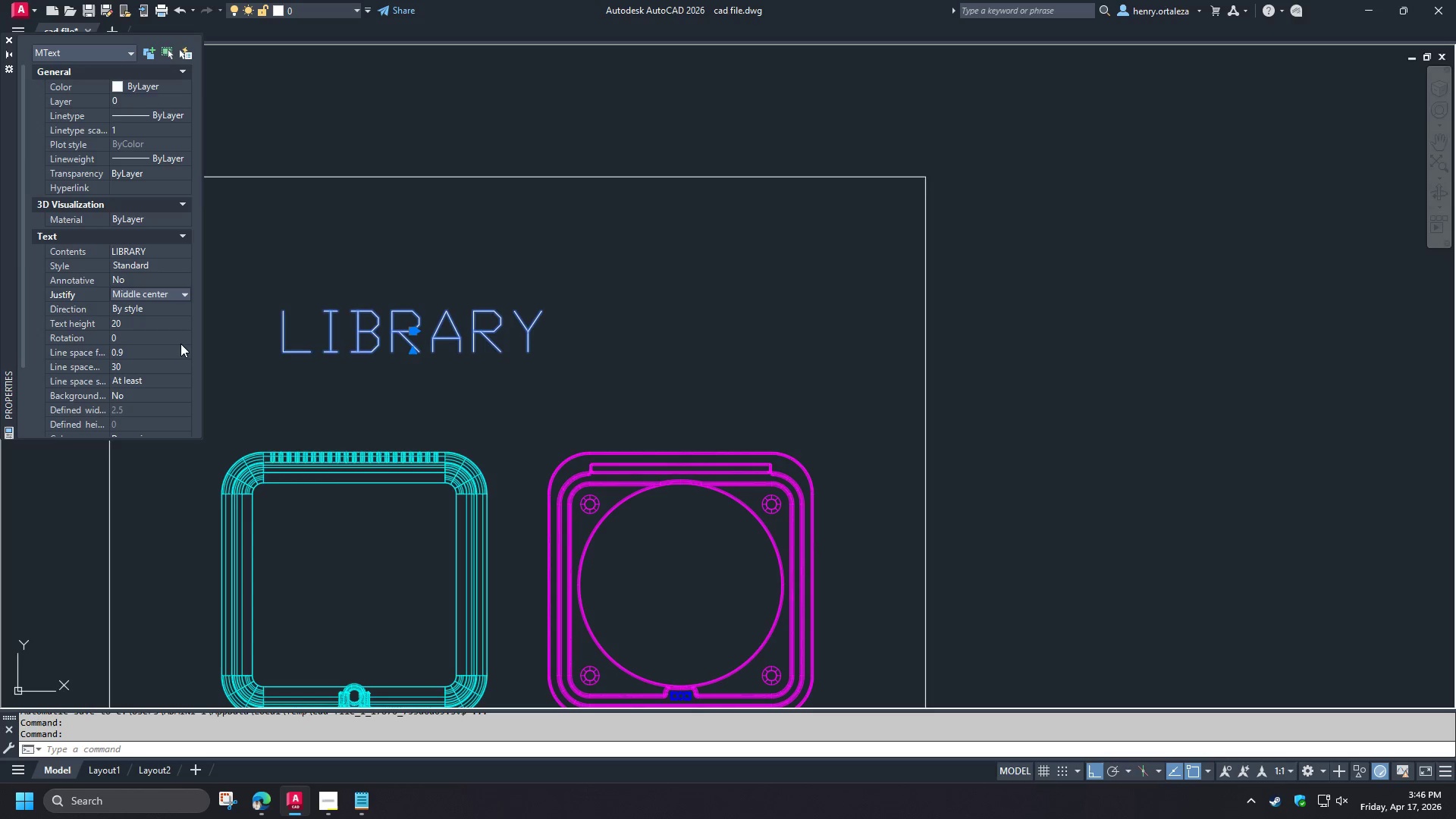 
double_click([378, 334])
 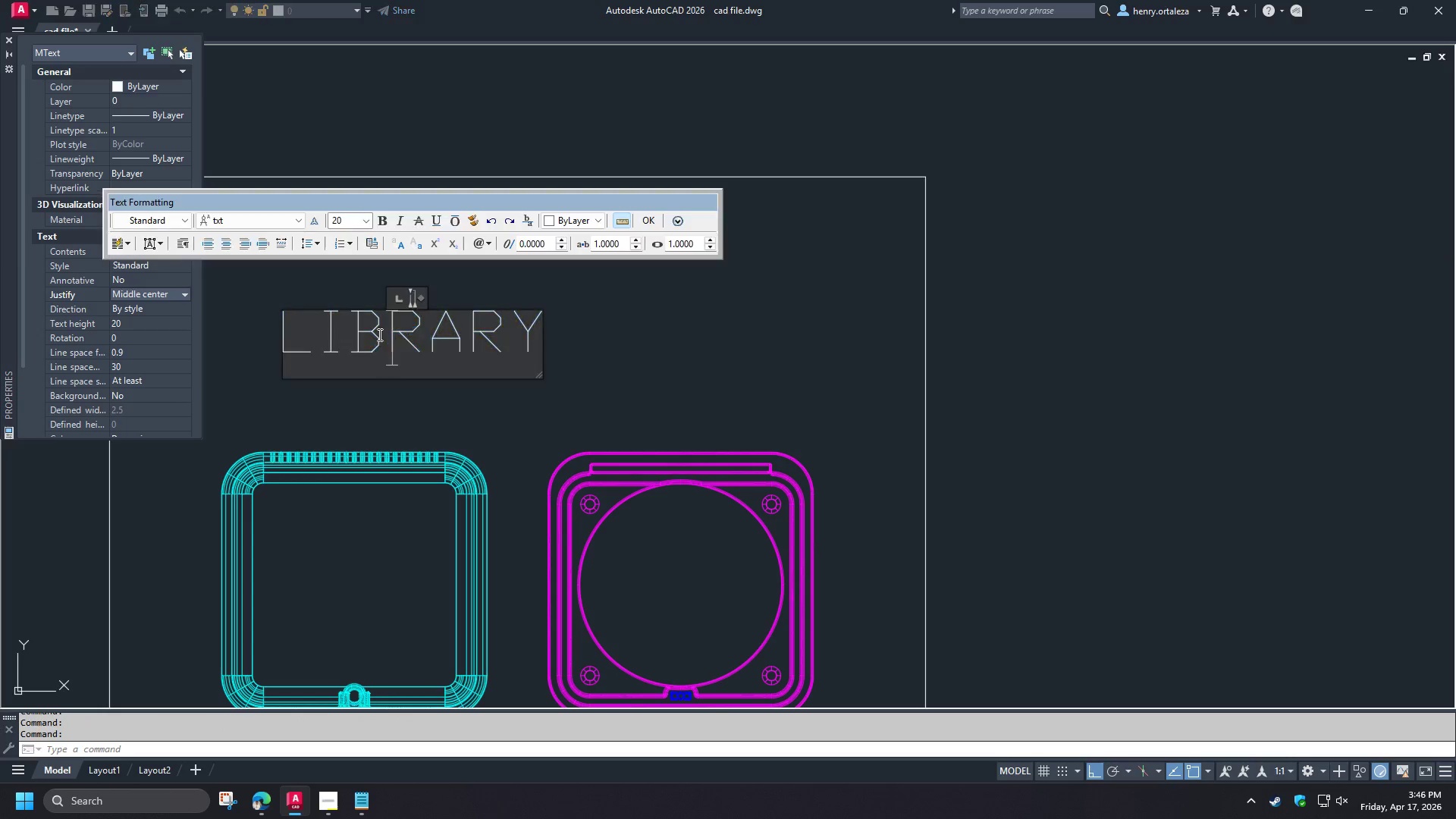 
key(Control+A)
 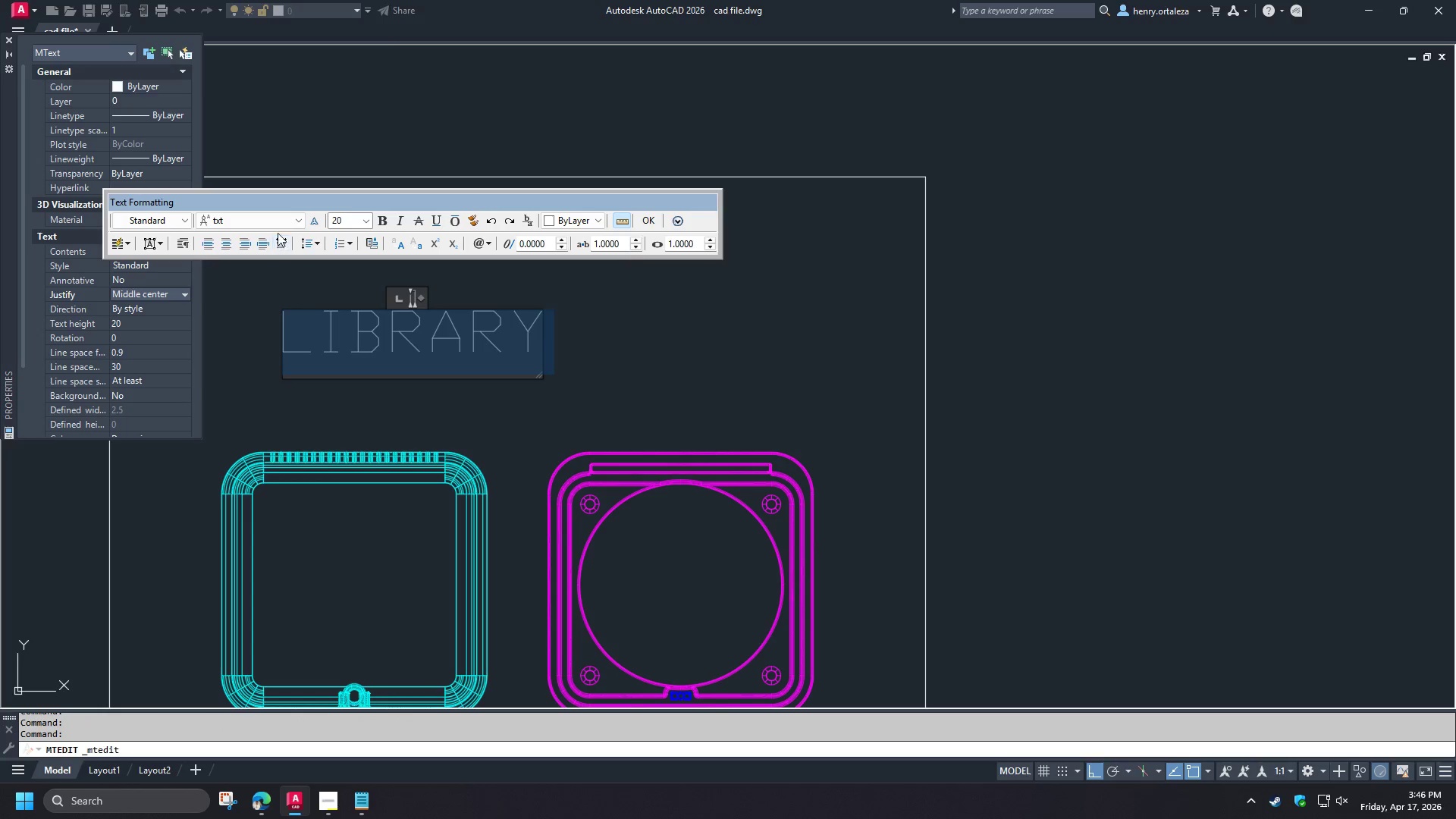 
left_click([272, 227])
 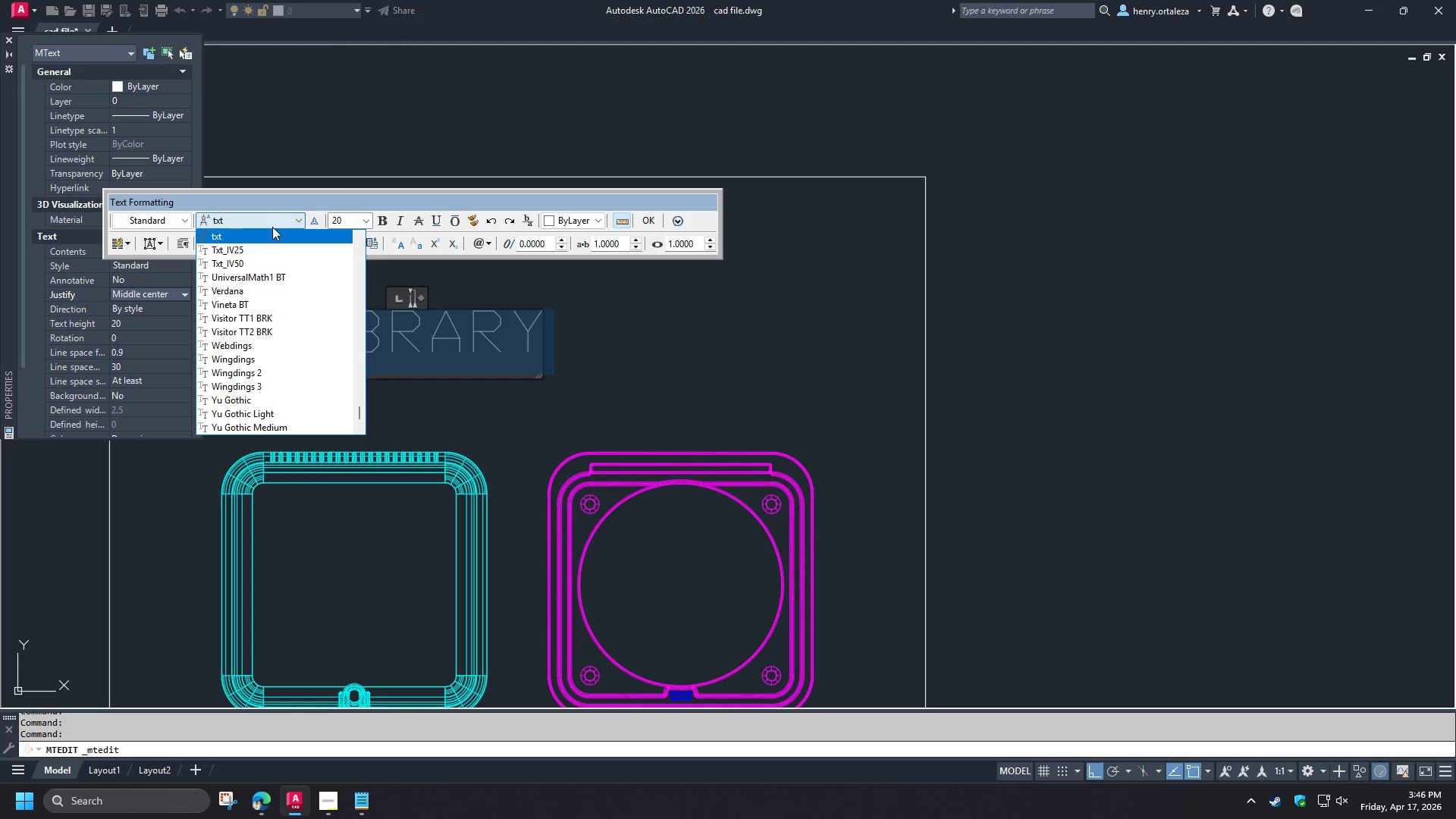 
type(ar)
 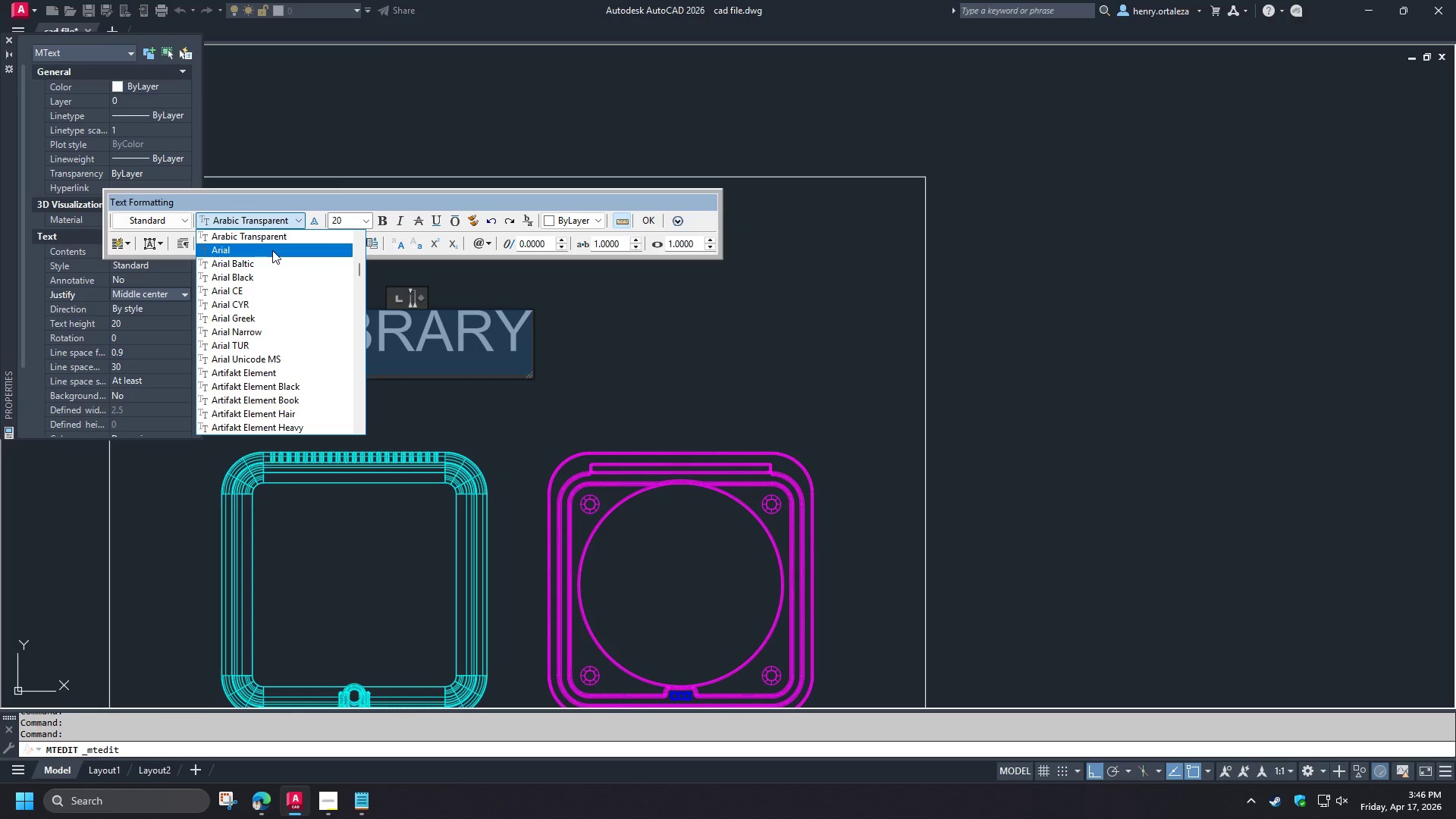 
left_click([272, 250])
 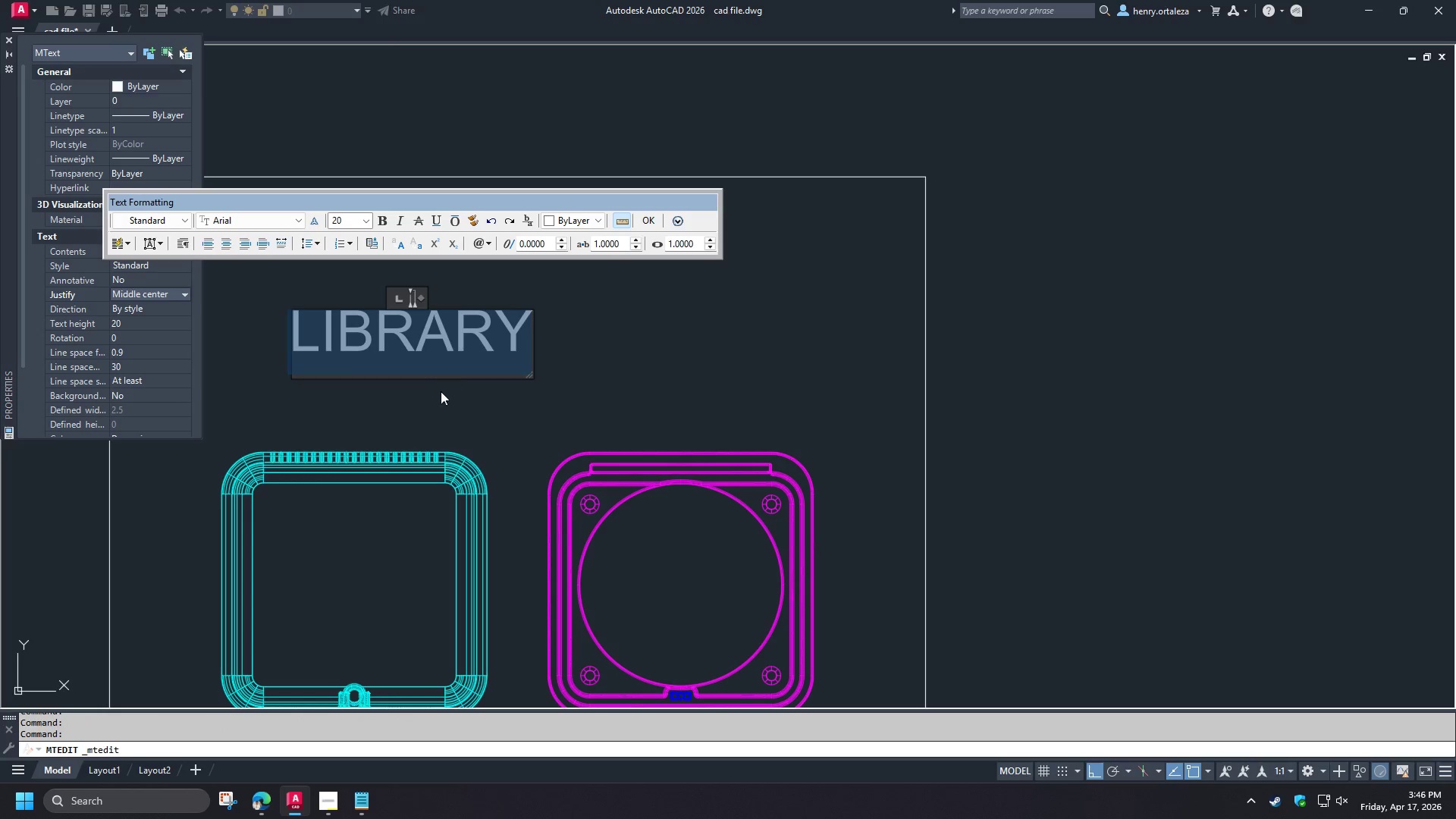 
left_click([436, 397])
 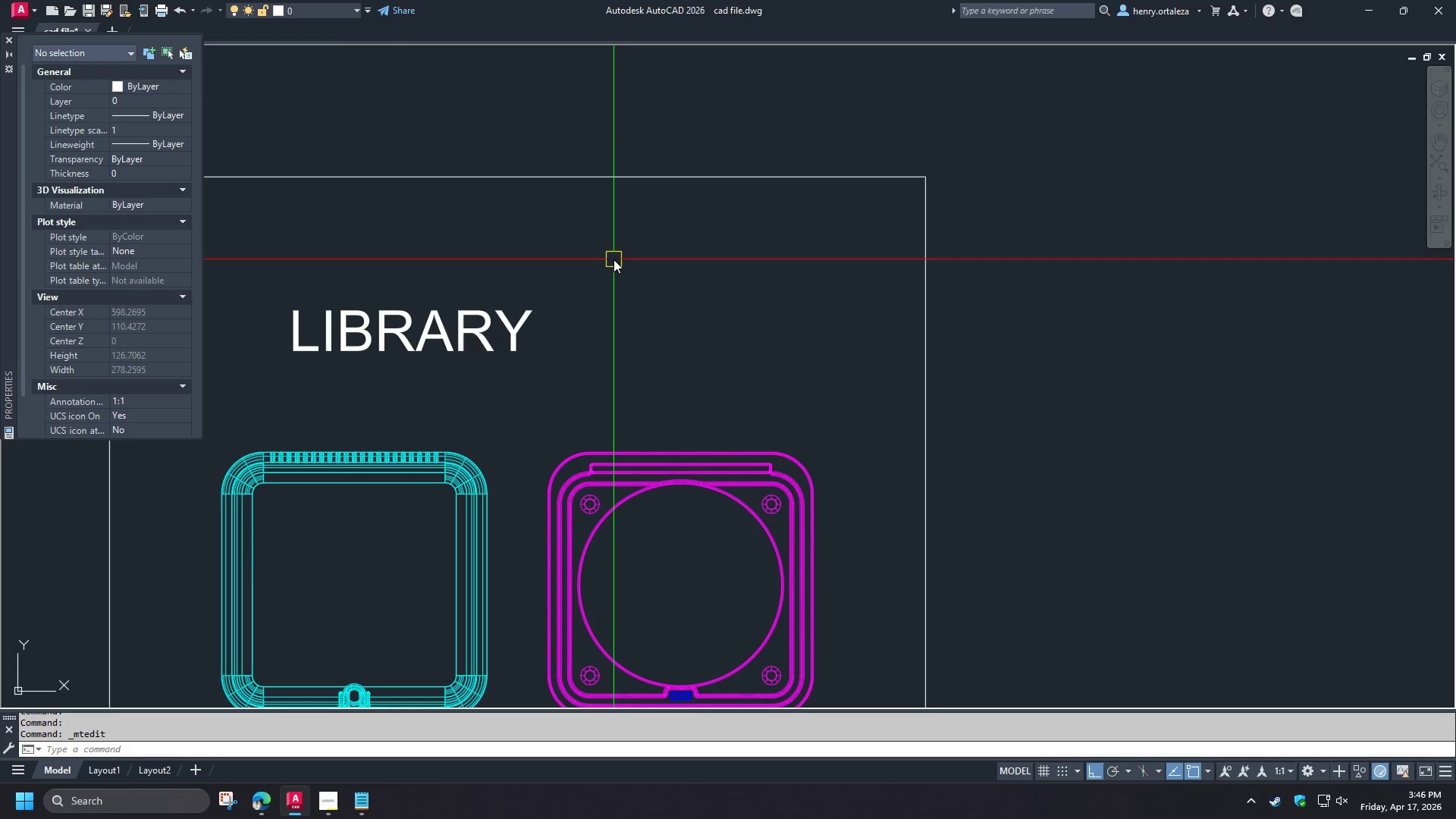 
key(O)
 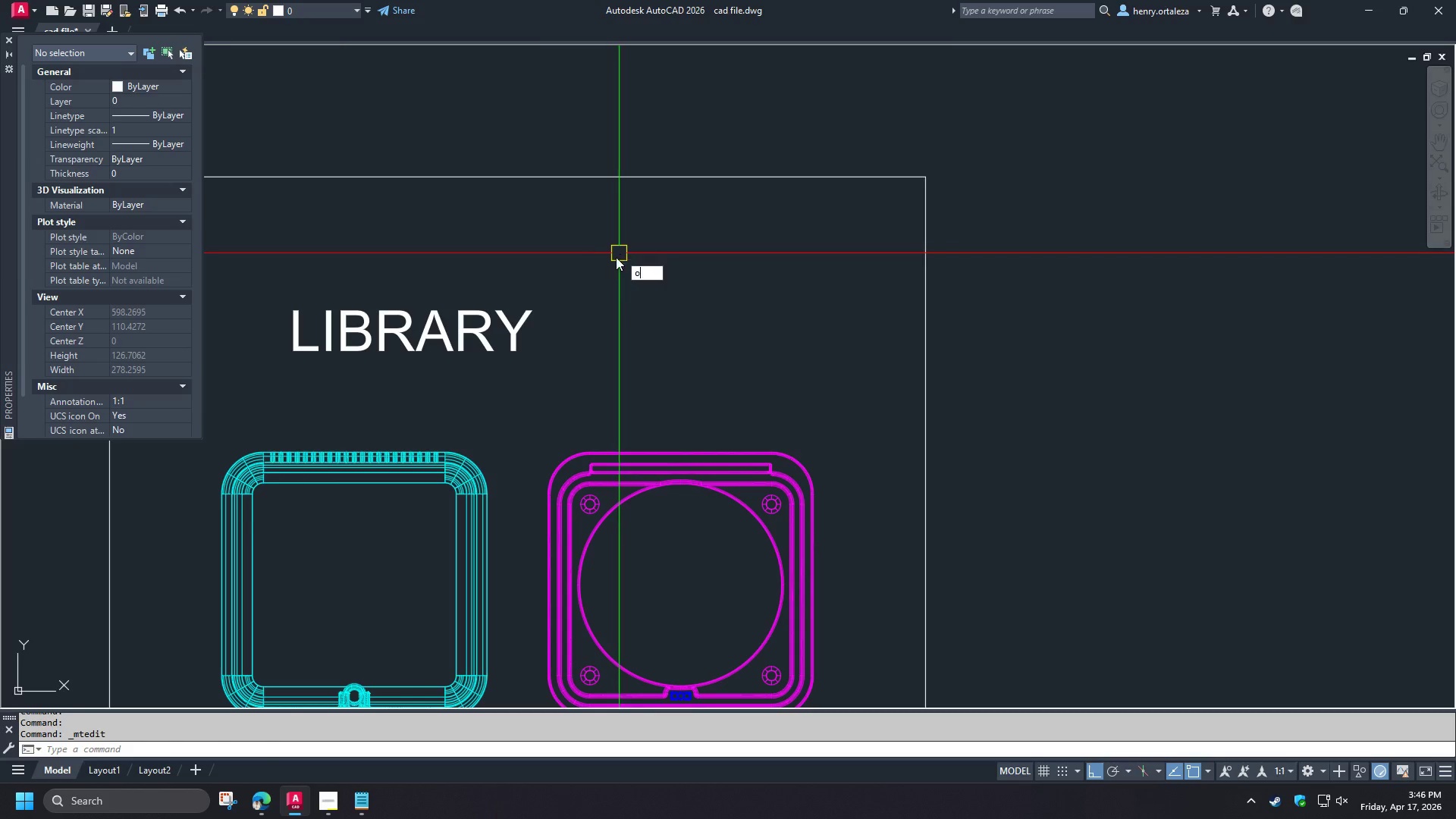 
key(Space)
 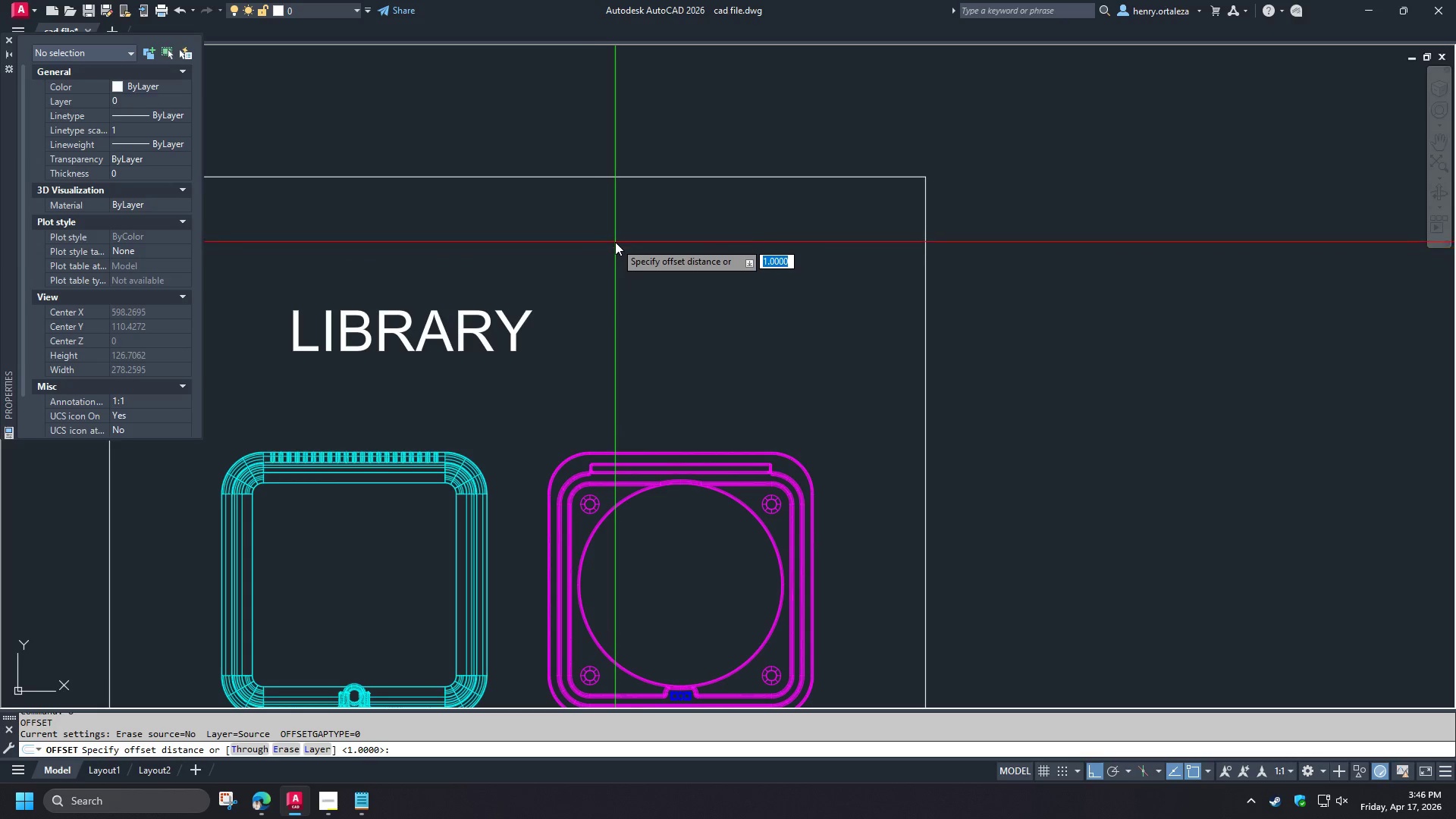 
key(Escape)
 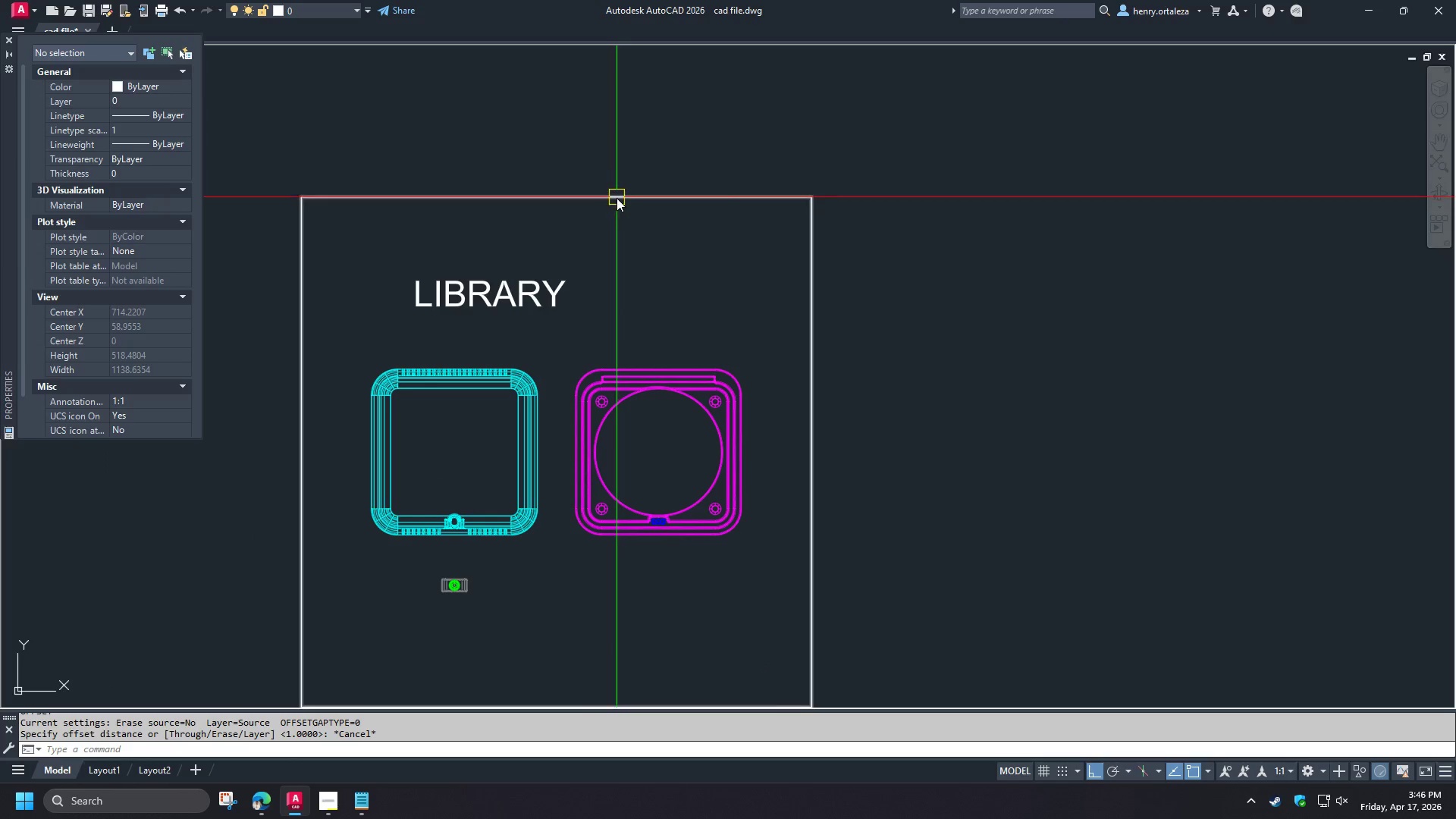 
left_click([617, 198])
 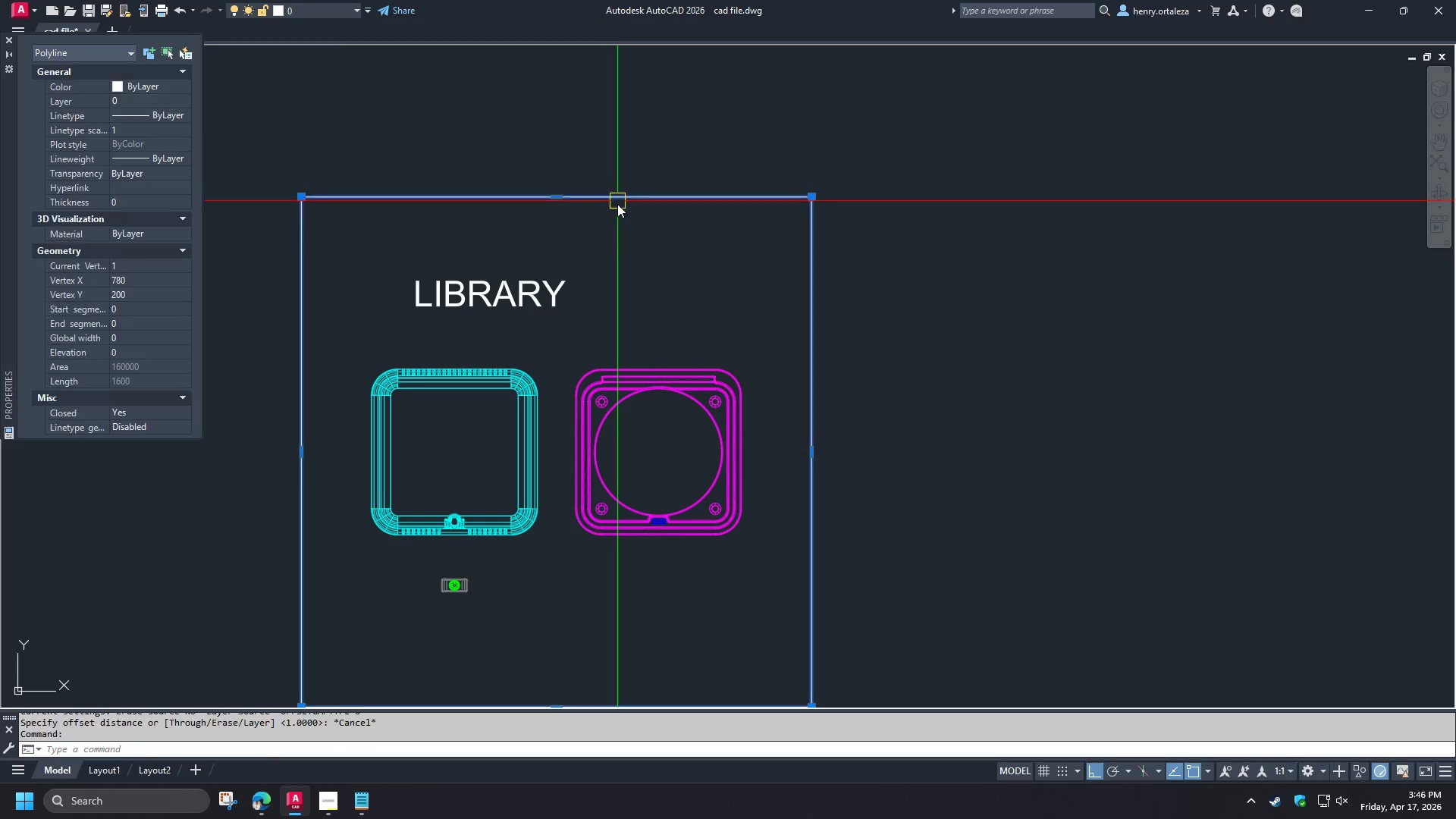 
scroll: coordinate [621, 230], scroll_direction: down, amount: 1.0
 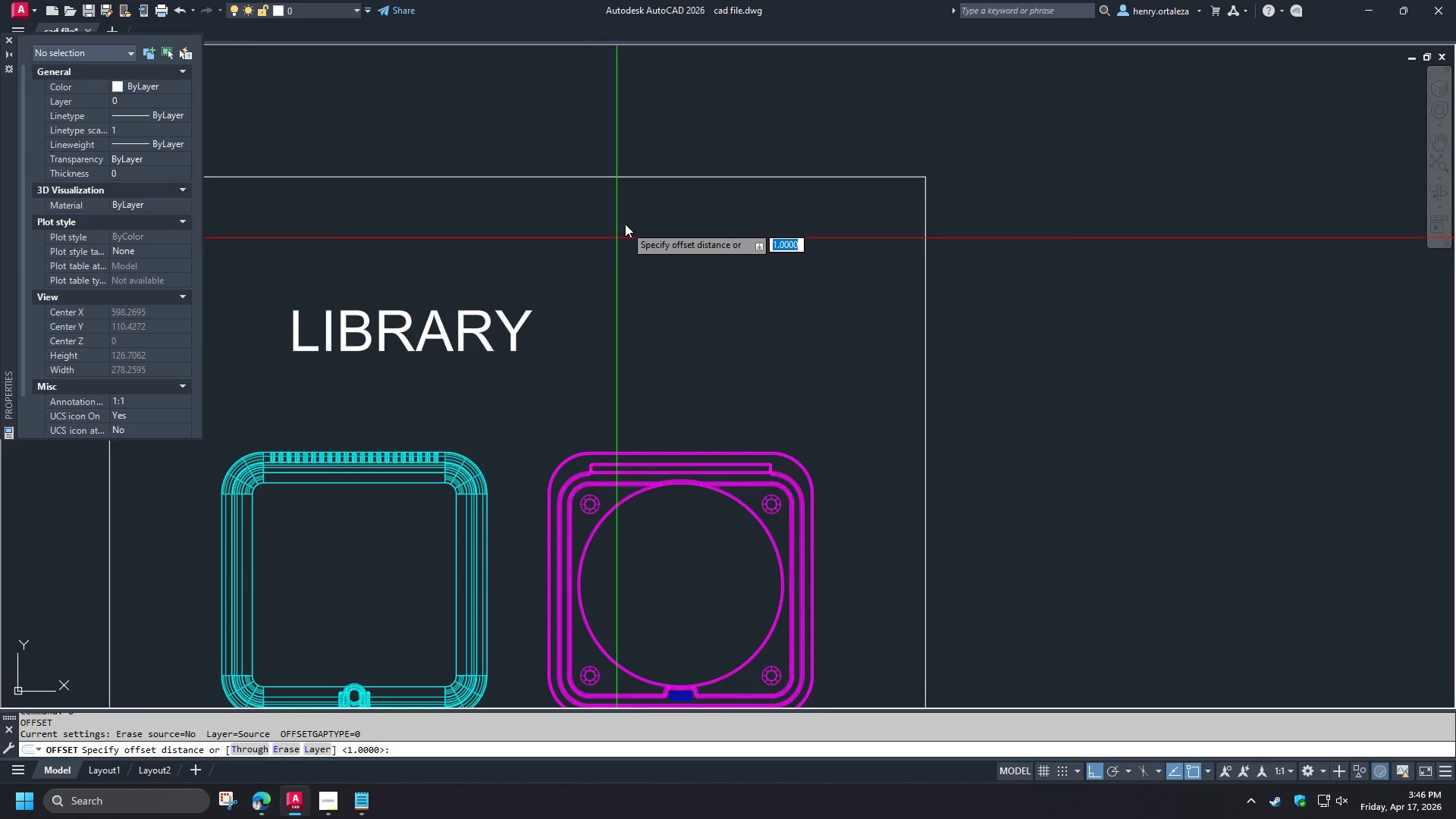 
key(Control+ControlLeft)
 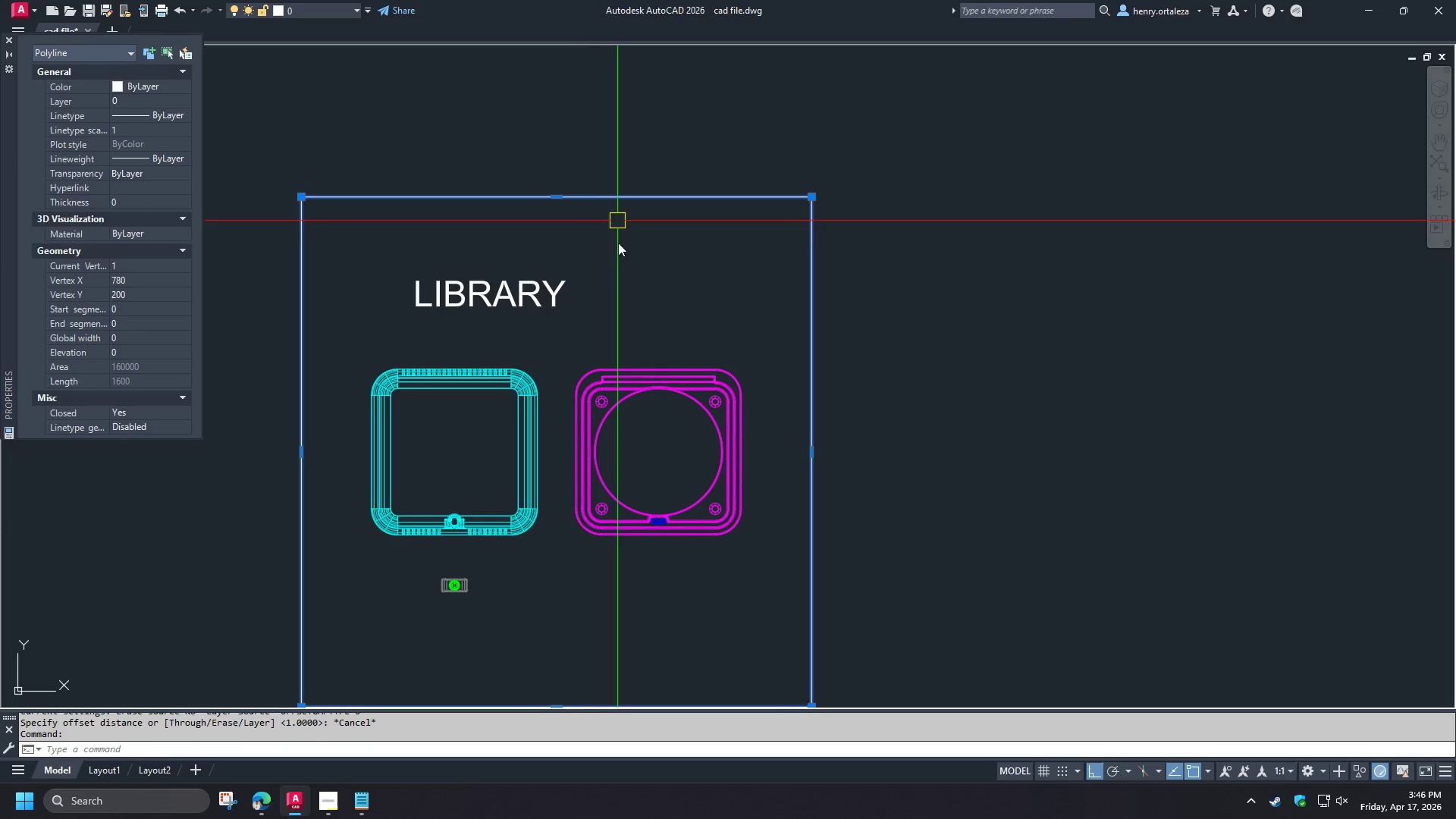 
key(Control+1)
 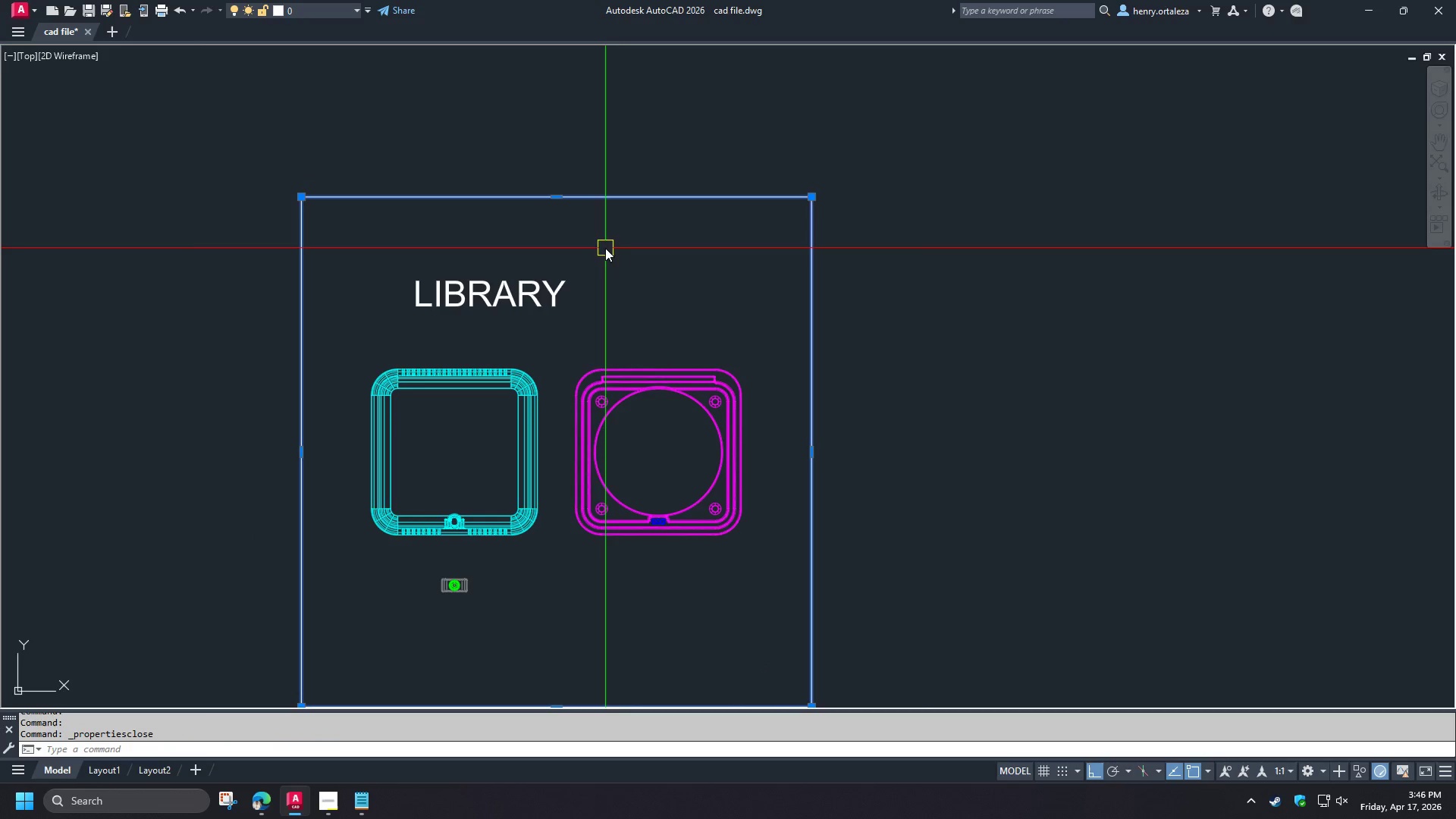 
key(Control+ControlLeft)
 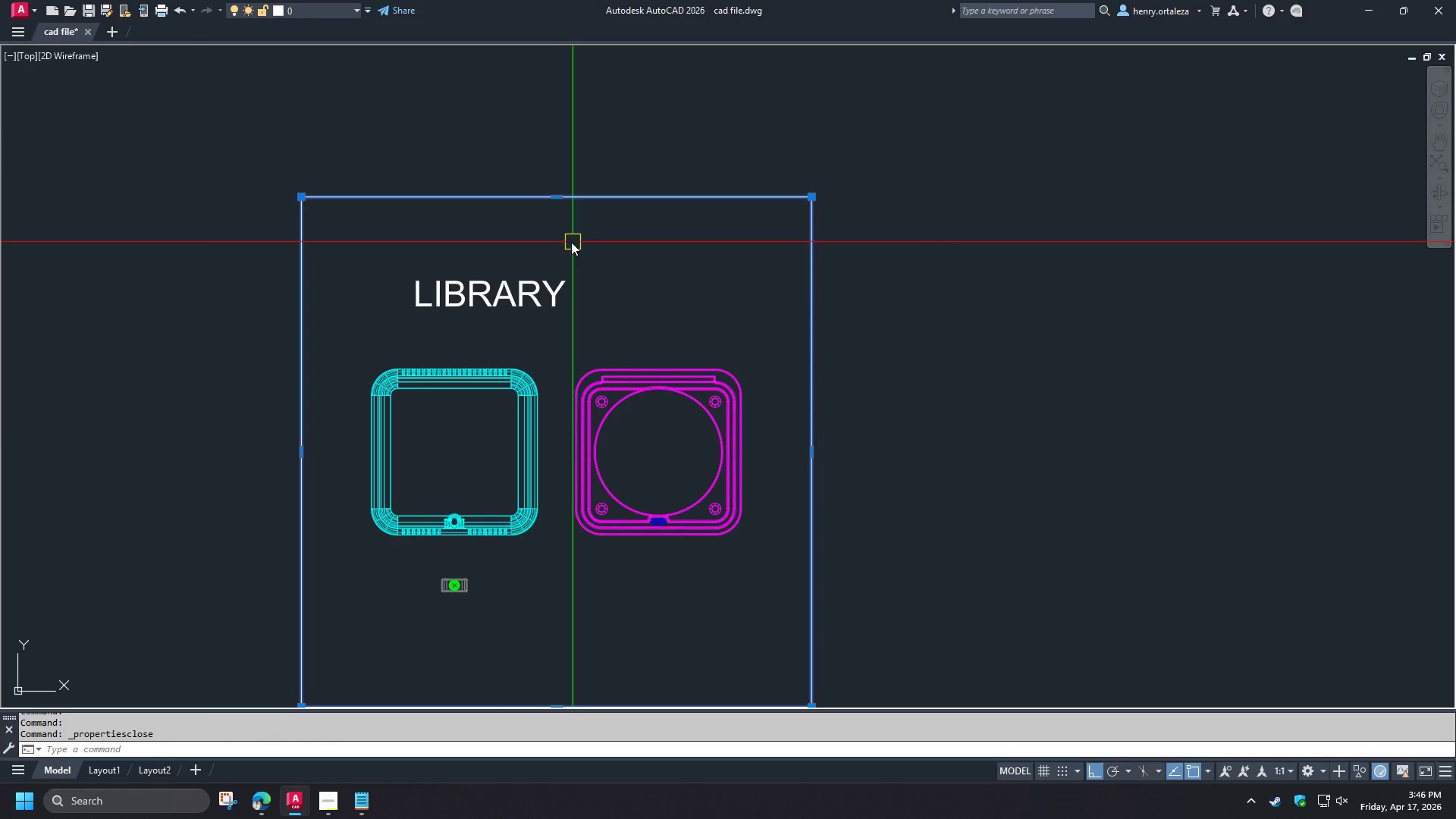 
key(Control+1)
 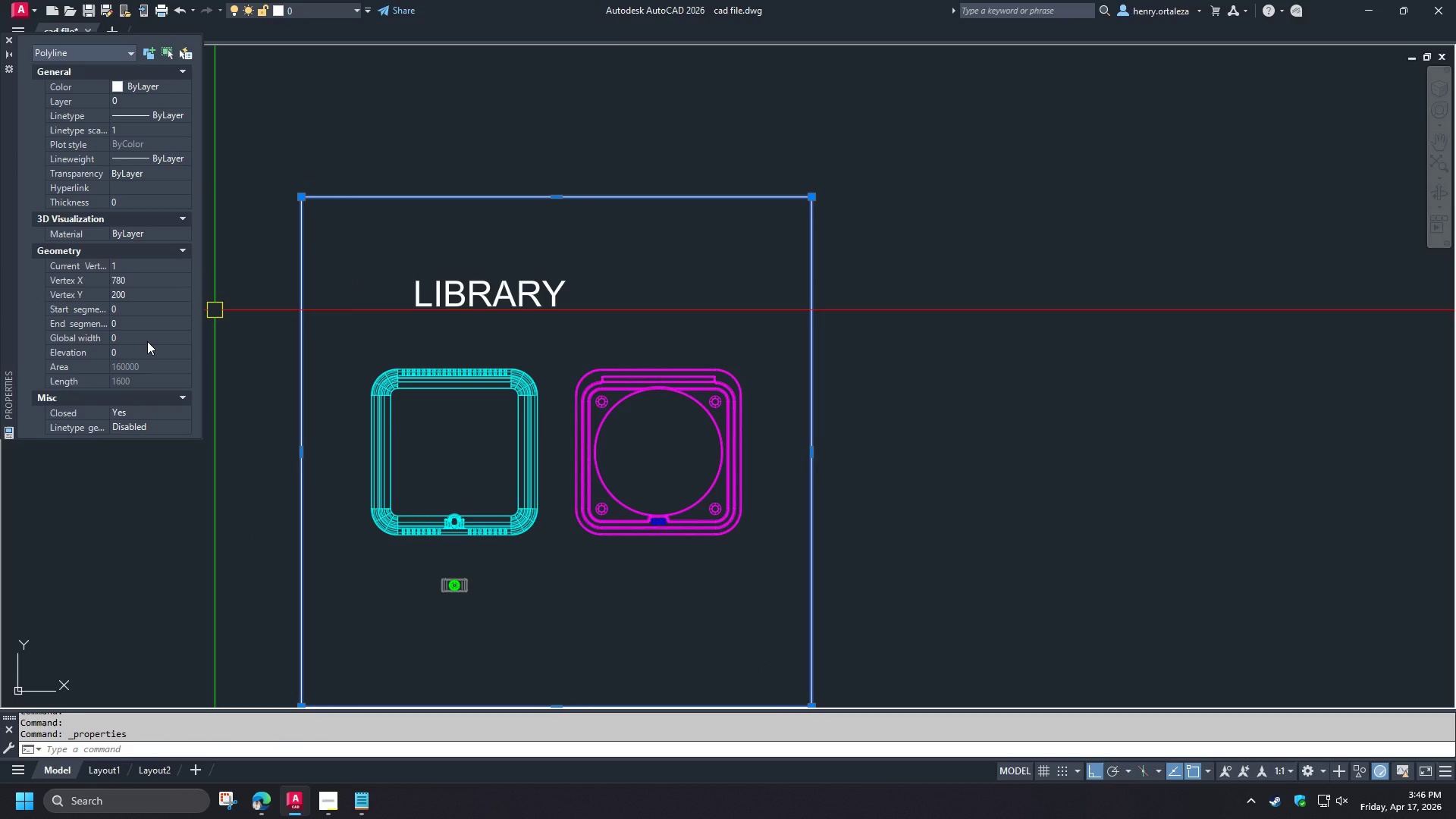 
left_click([154, 339])
 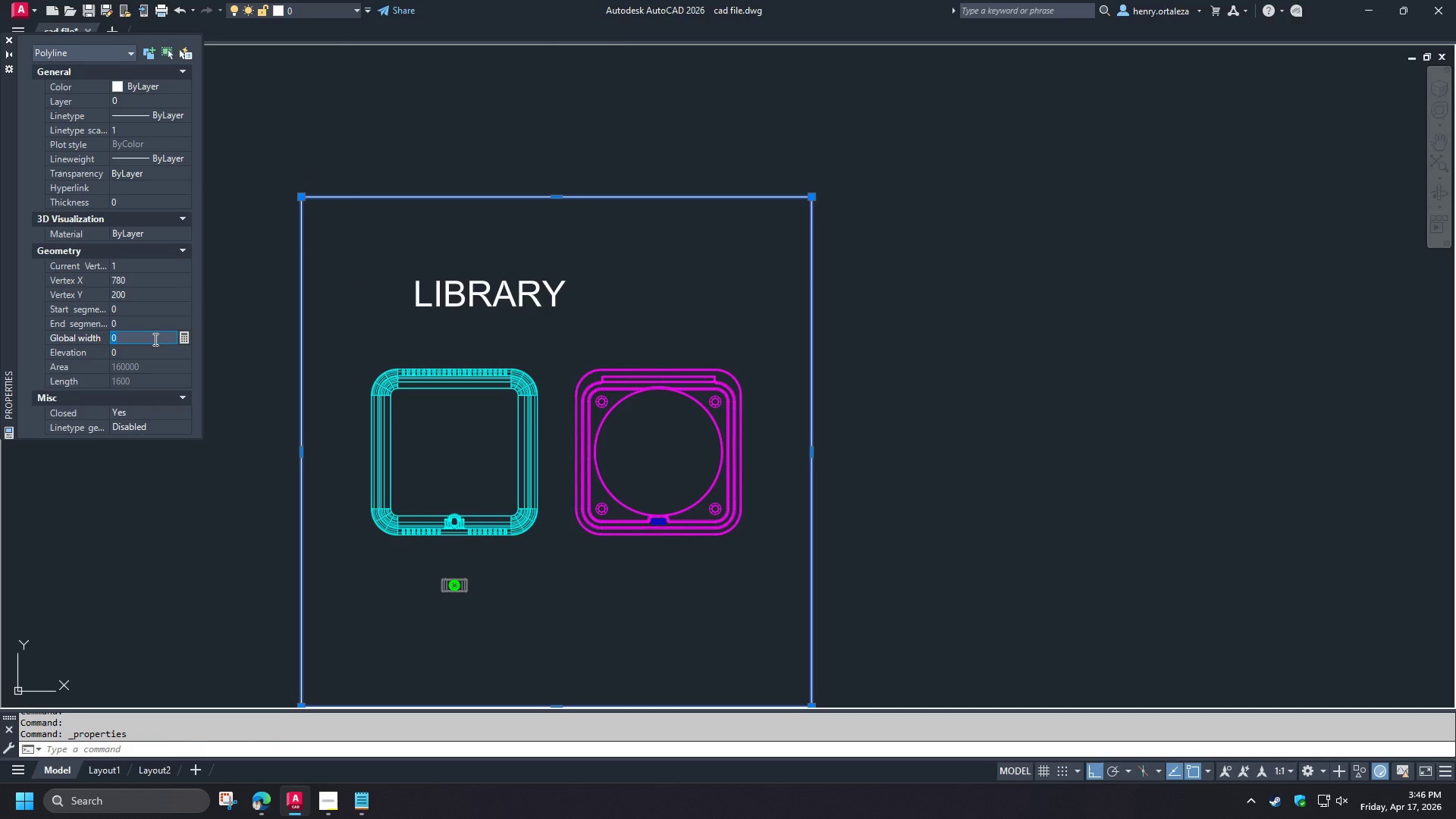 
key(Numpad1)
 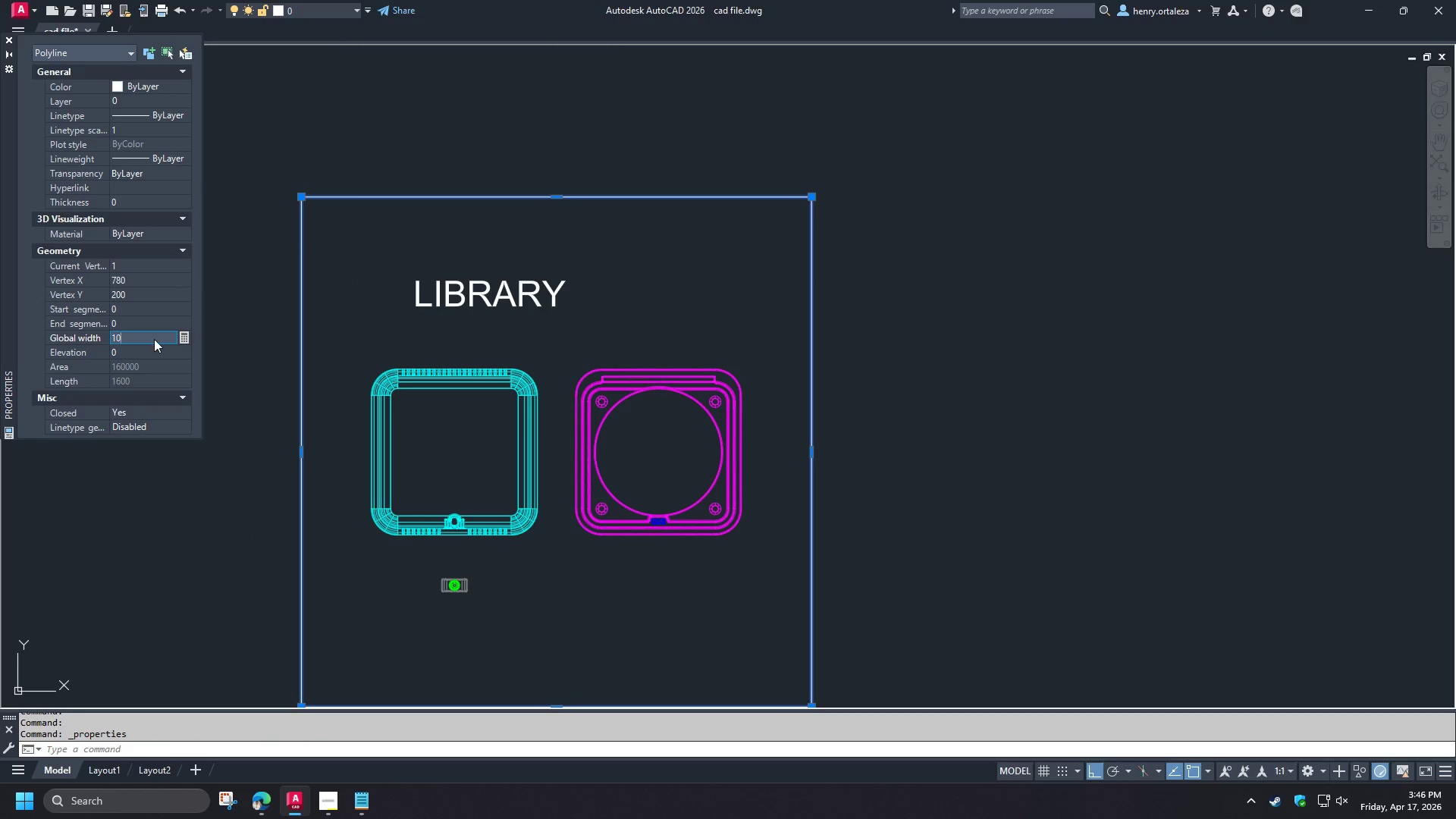 
key(Numpad0)
 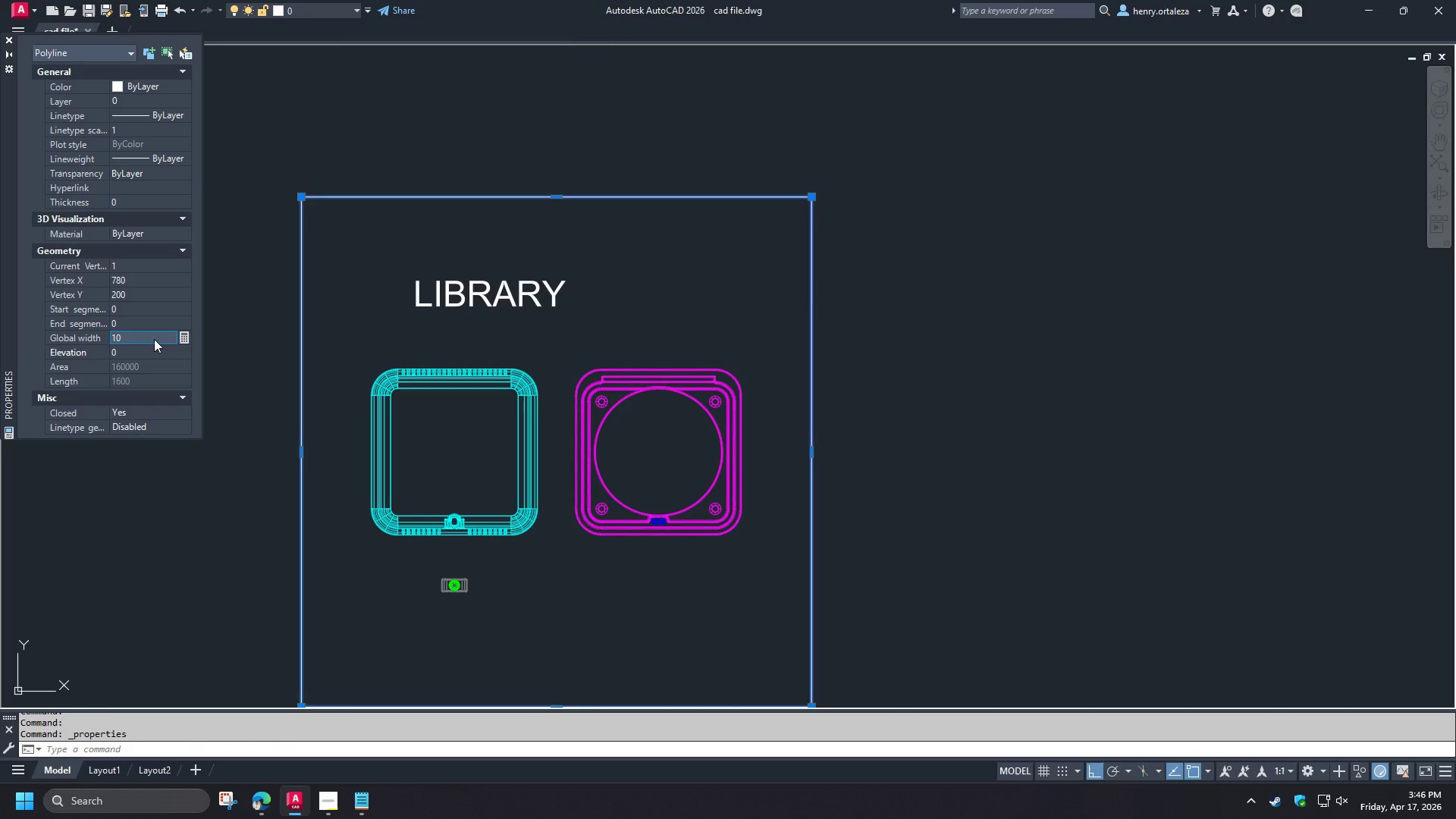 
key(NumpadEnter)
 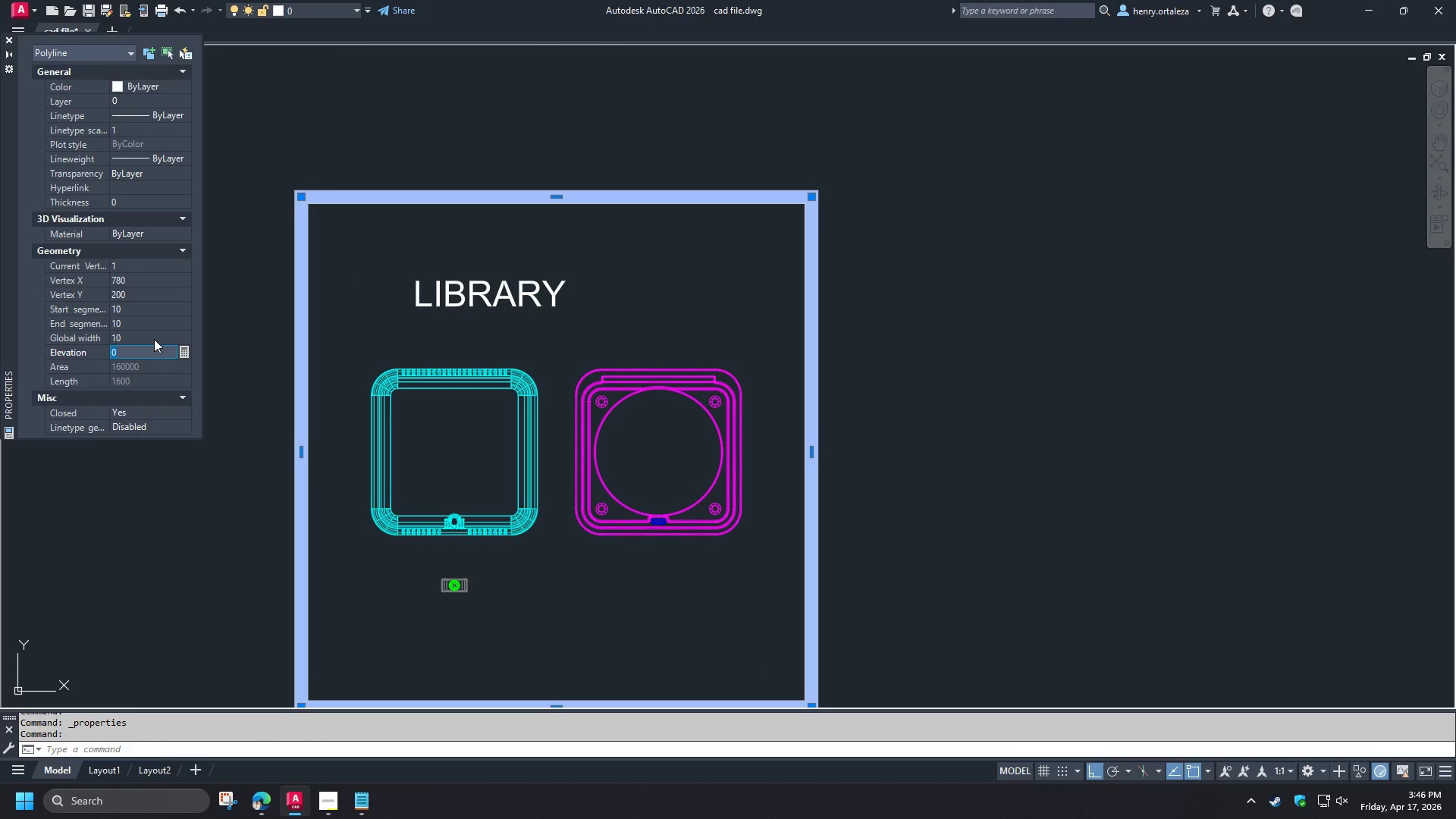 
left_click([154, 339])
 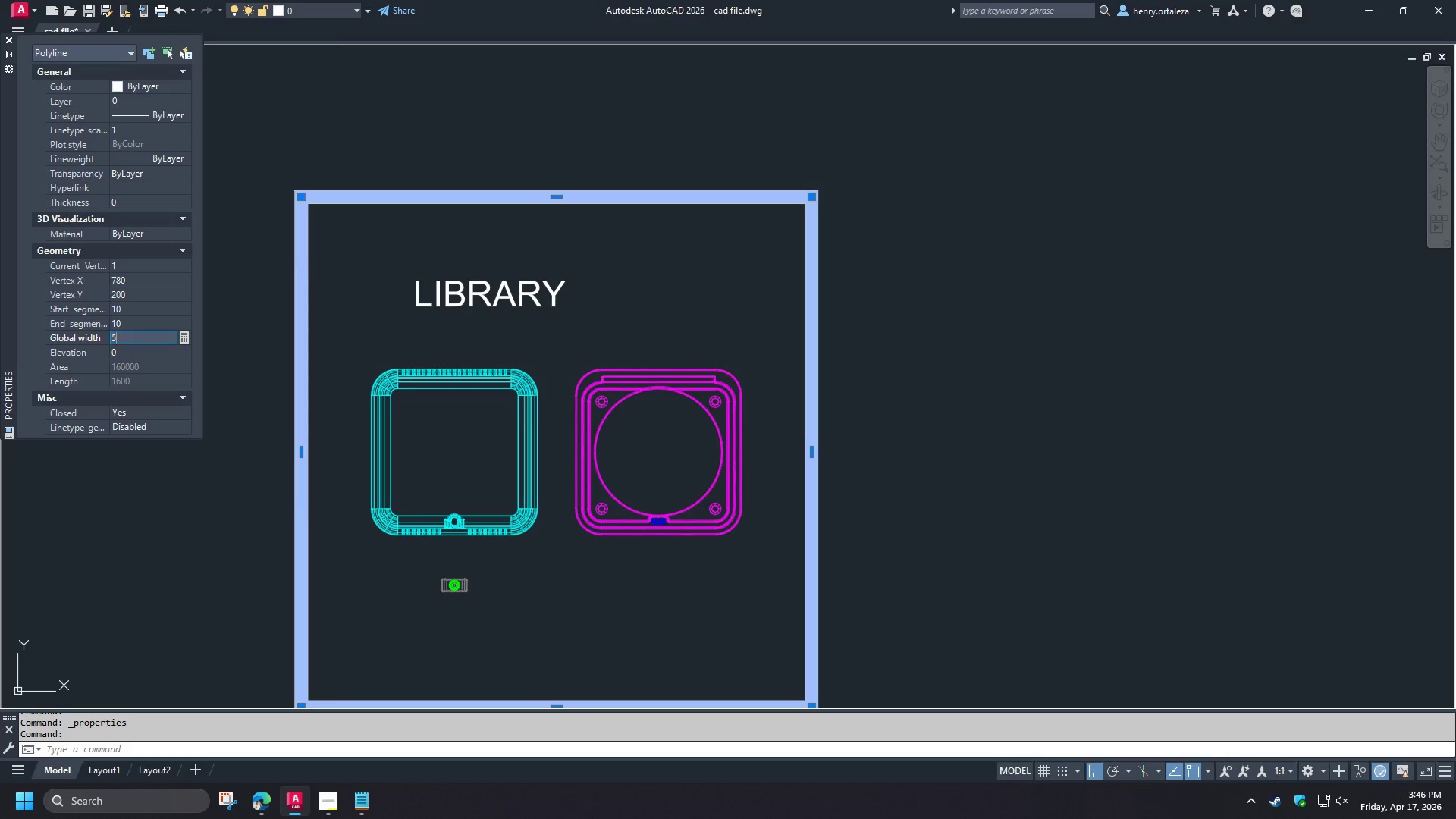 
key(Numpad5)
 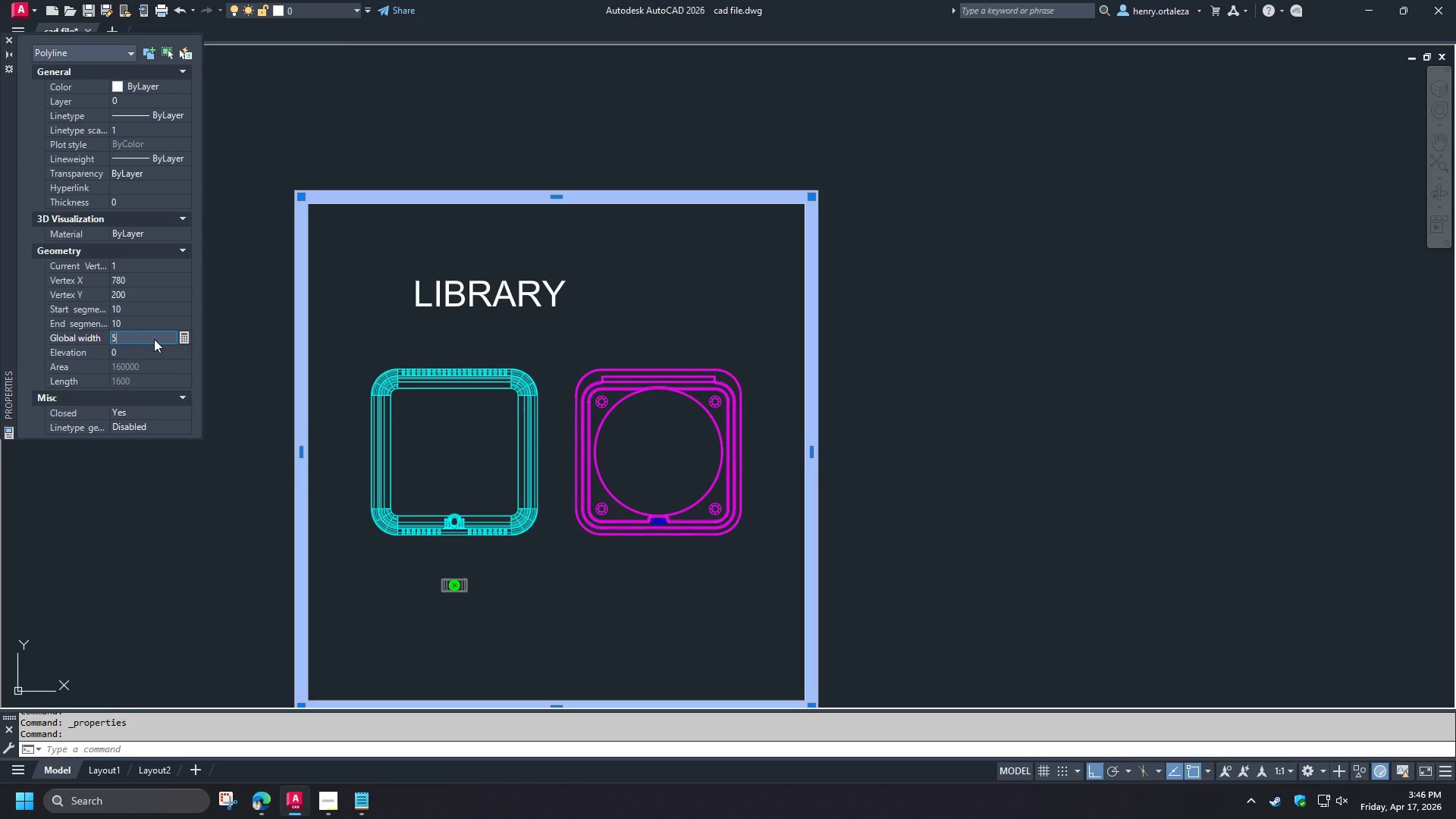 
key(NumpadEnter)
 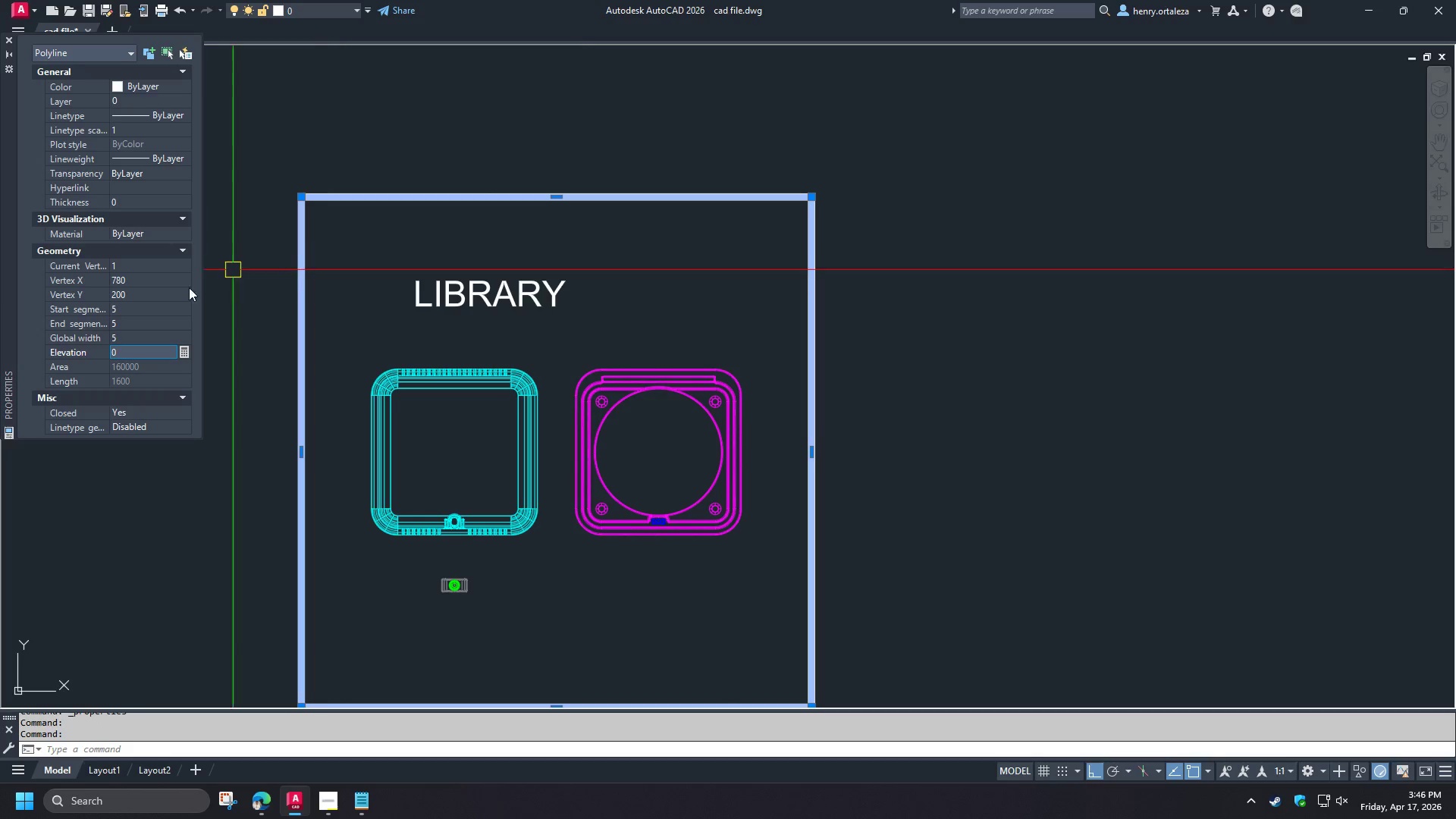 
left_click([129, 335])
 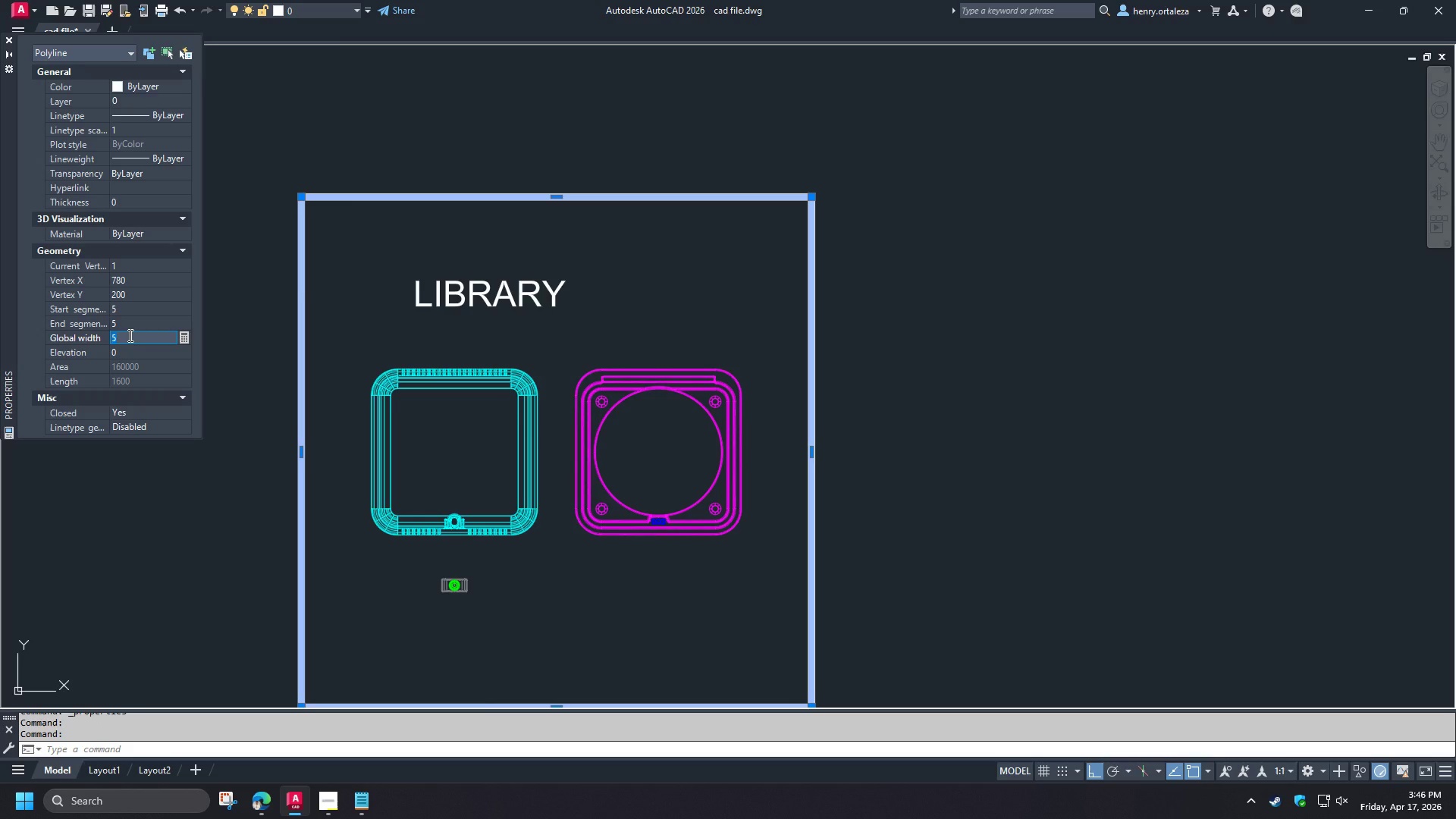 
key(Numpad4)
 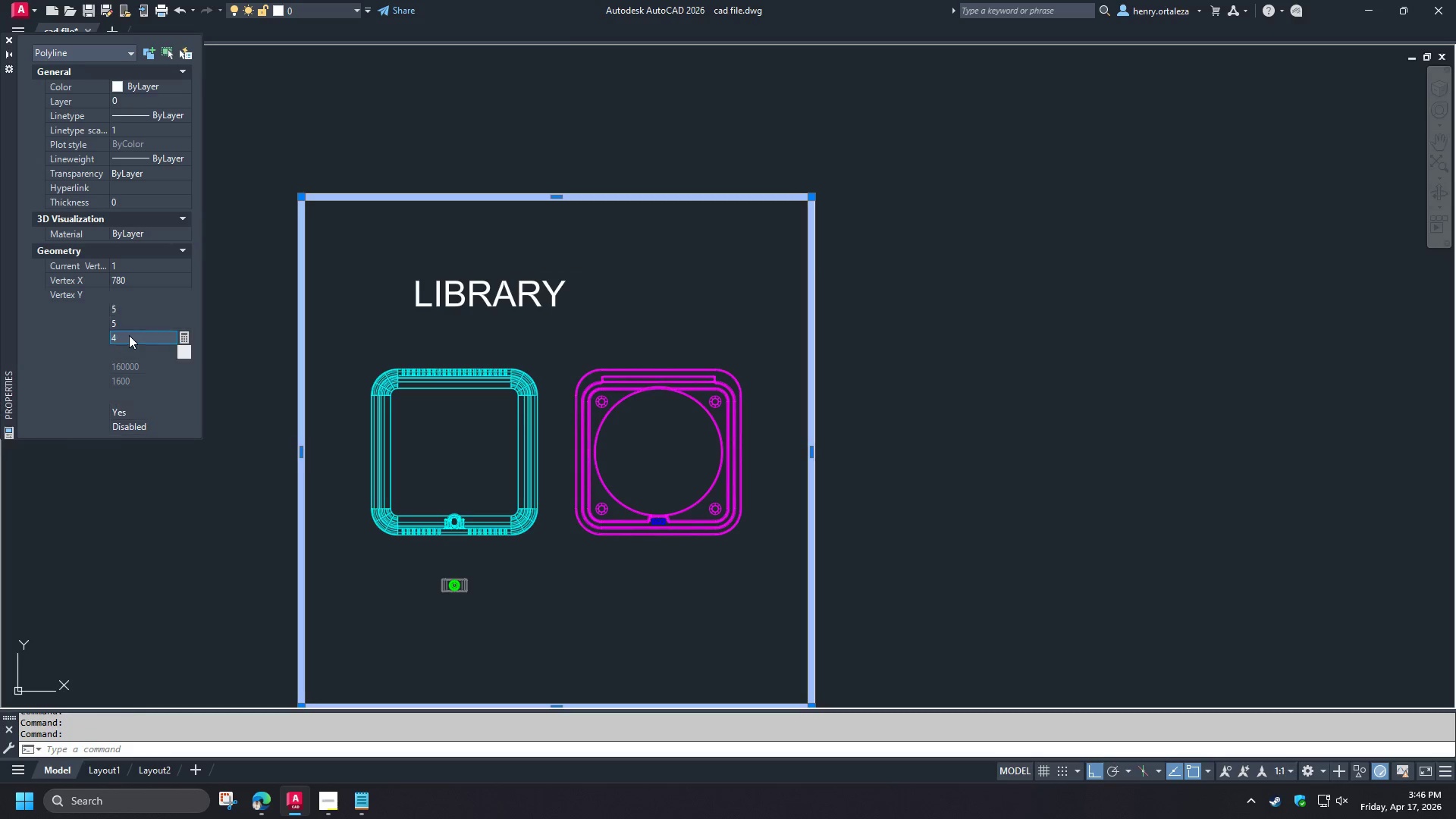 
key(NumpadEnter)
 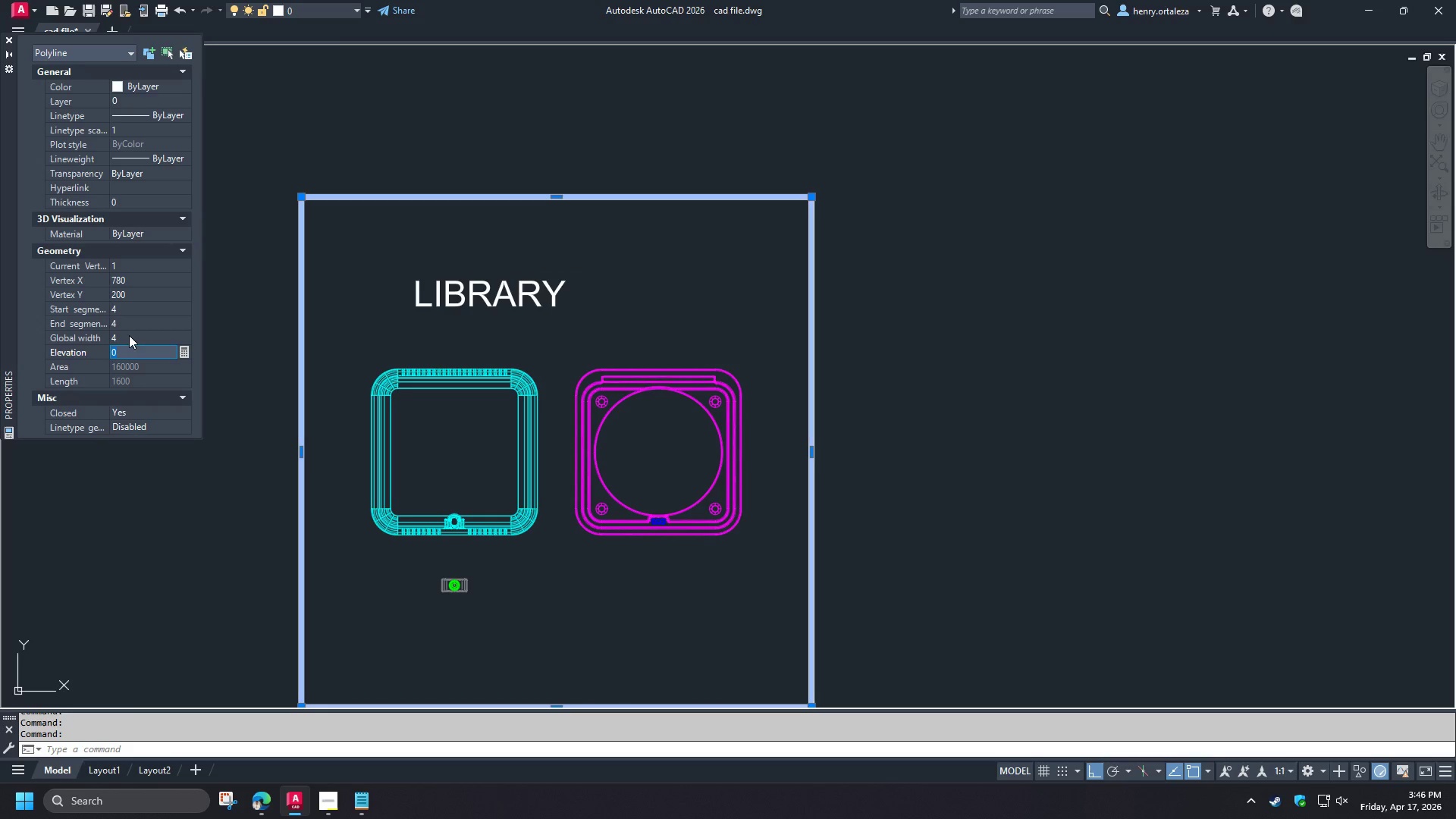 
key(Numpad3)
 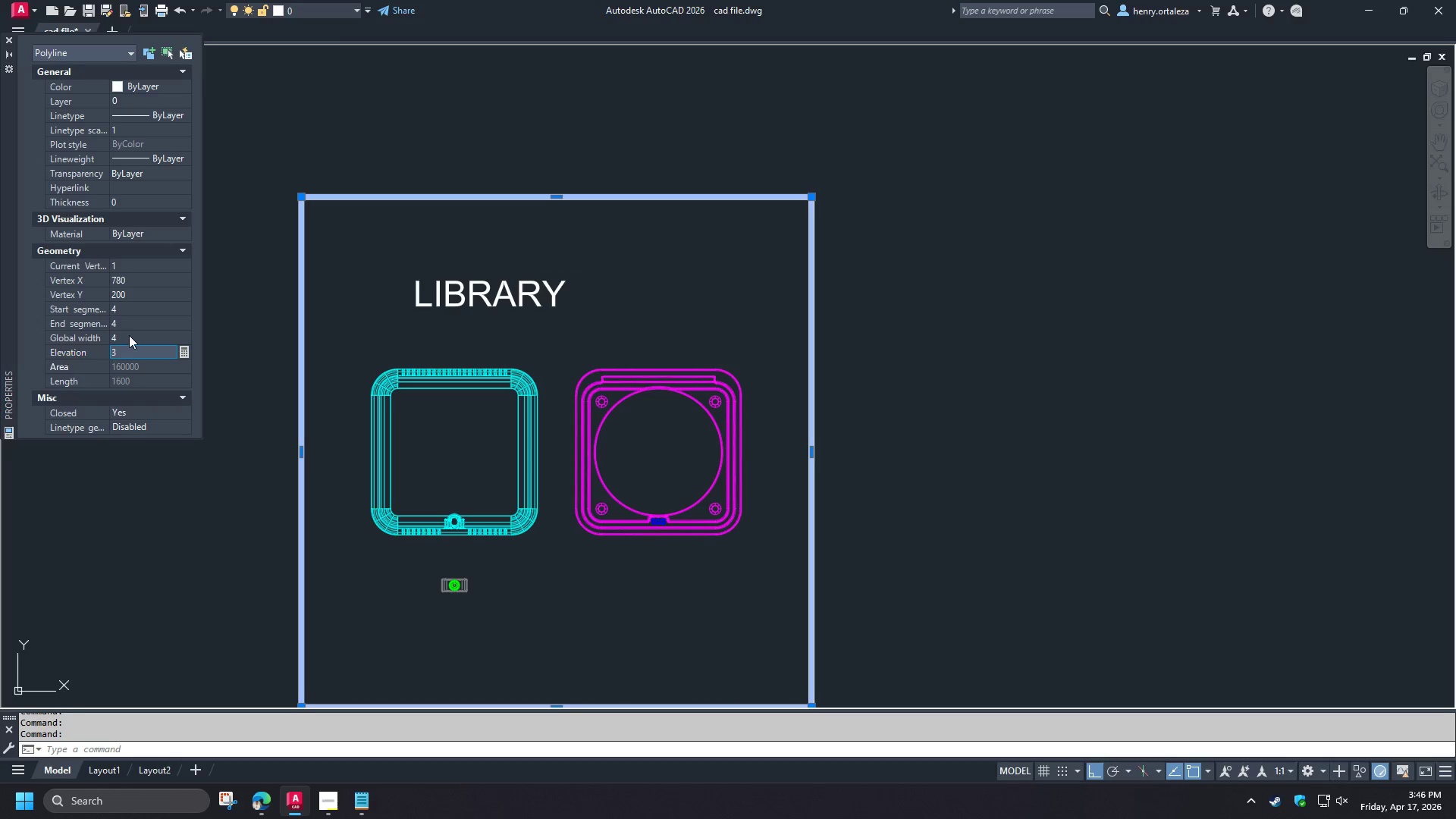 
key(NumpadEnter)
 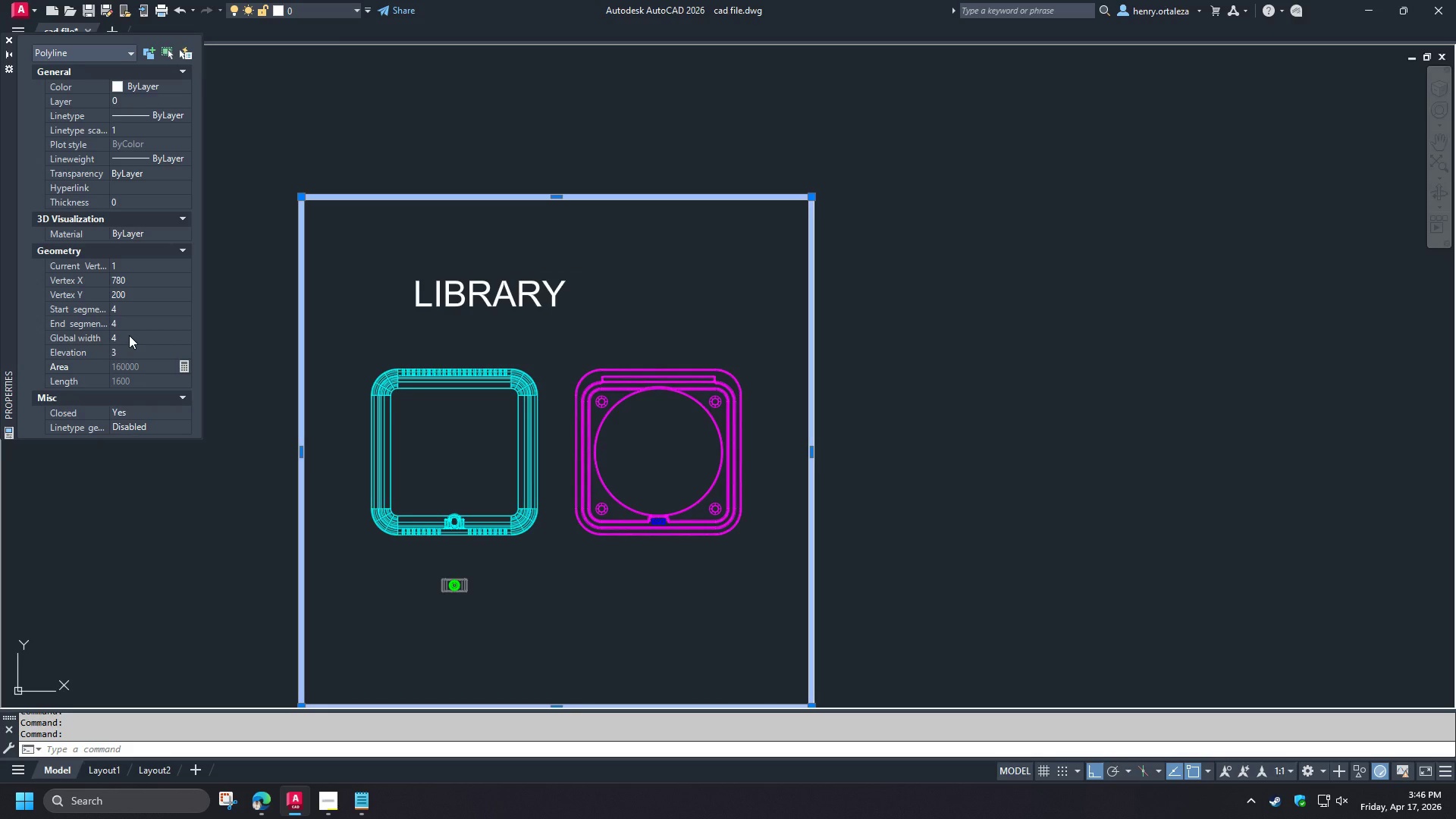 
left_click([129, 335])
 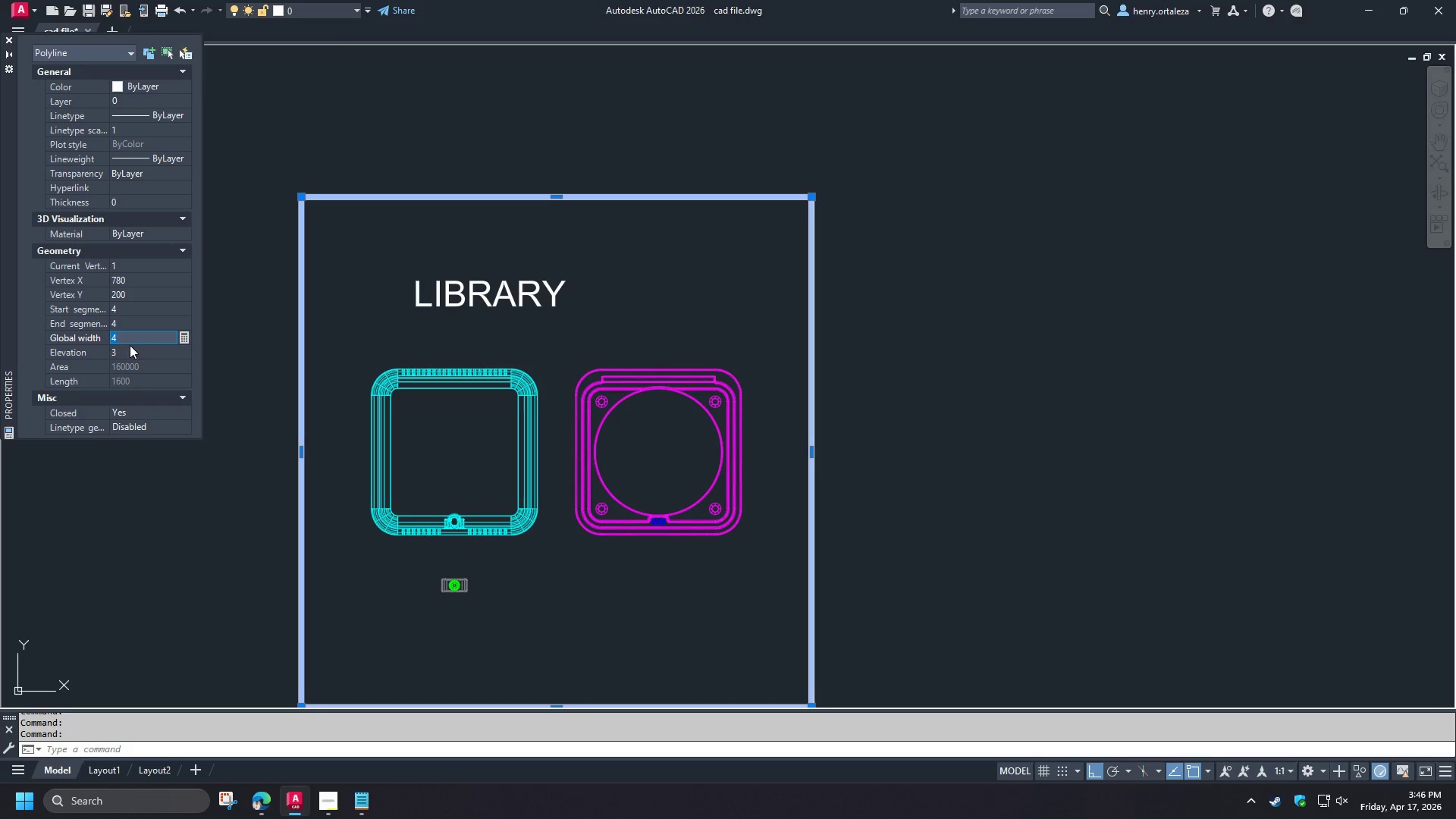 
left_click([126, 353])
 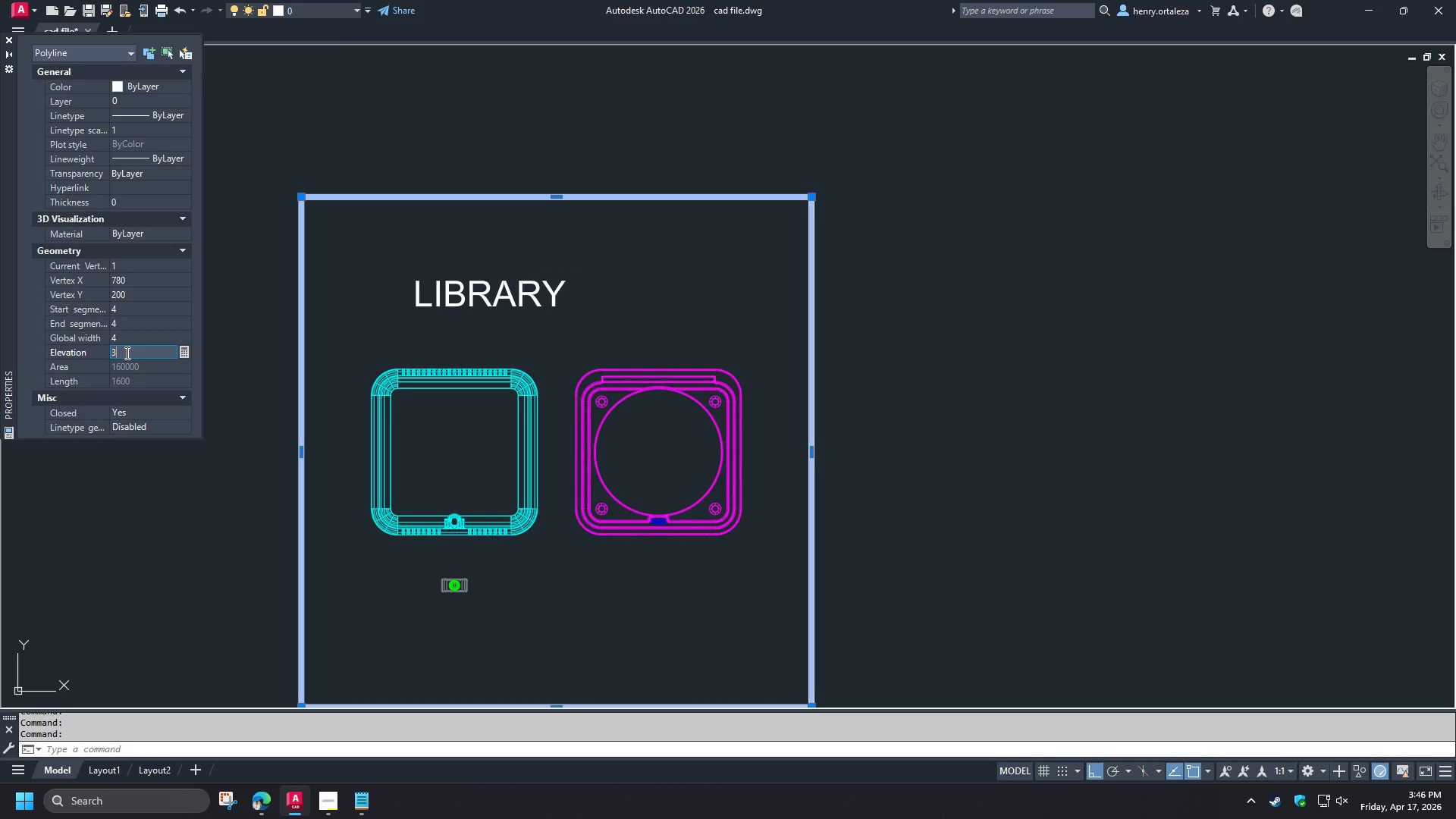 
key(ArrowRight)
 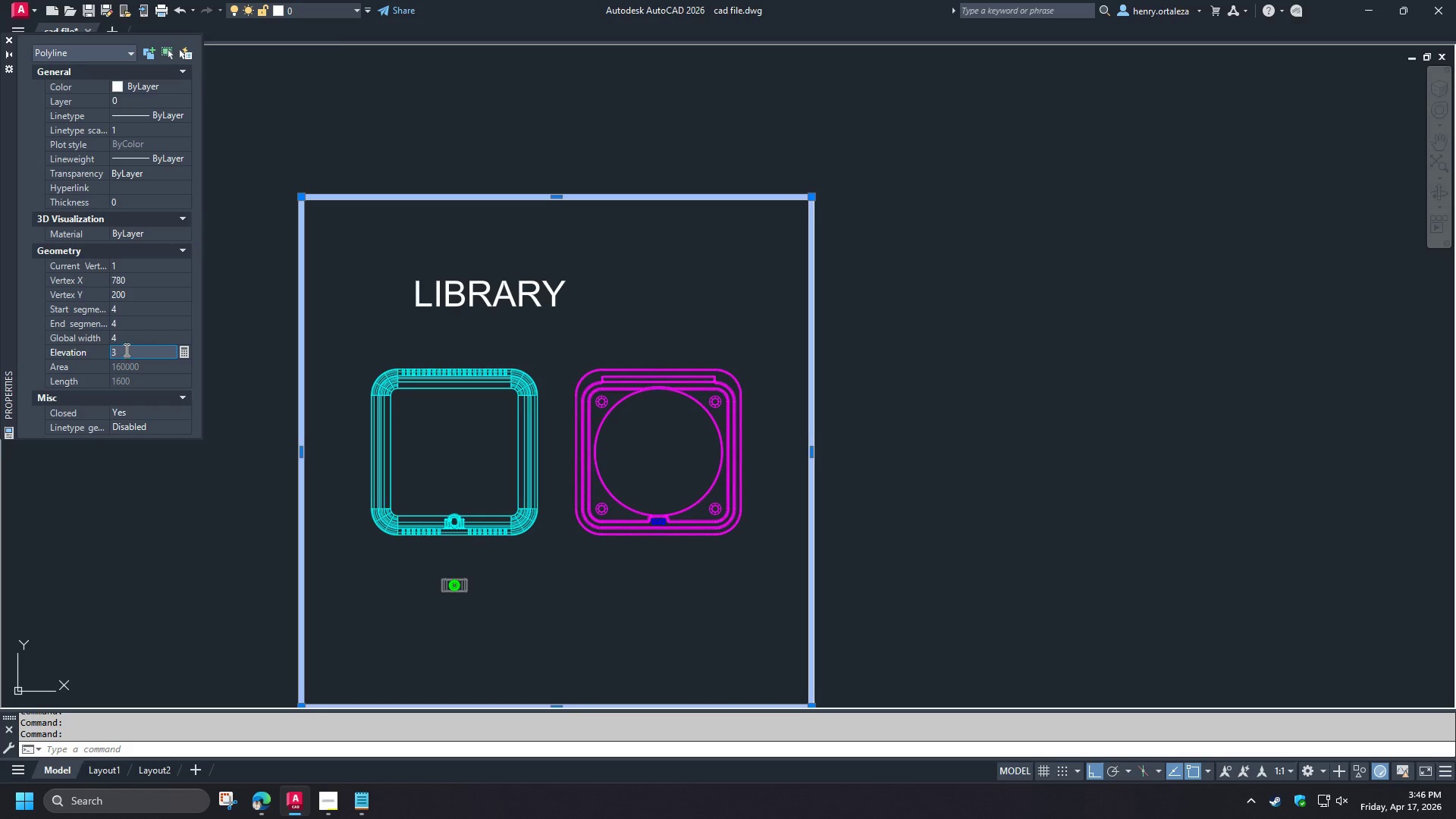 
left_click_drag(start_coordinate=[126, 350], to_coordinate=[42, 354])
 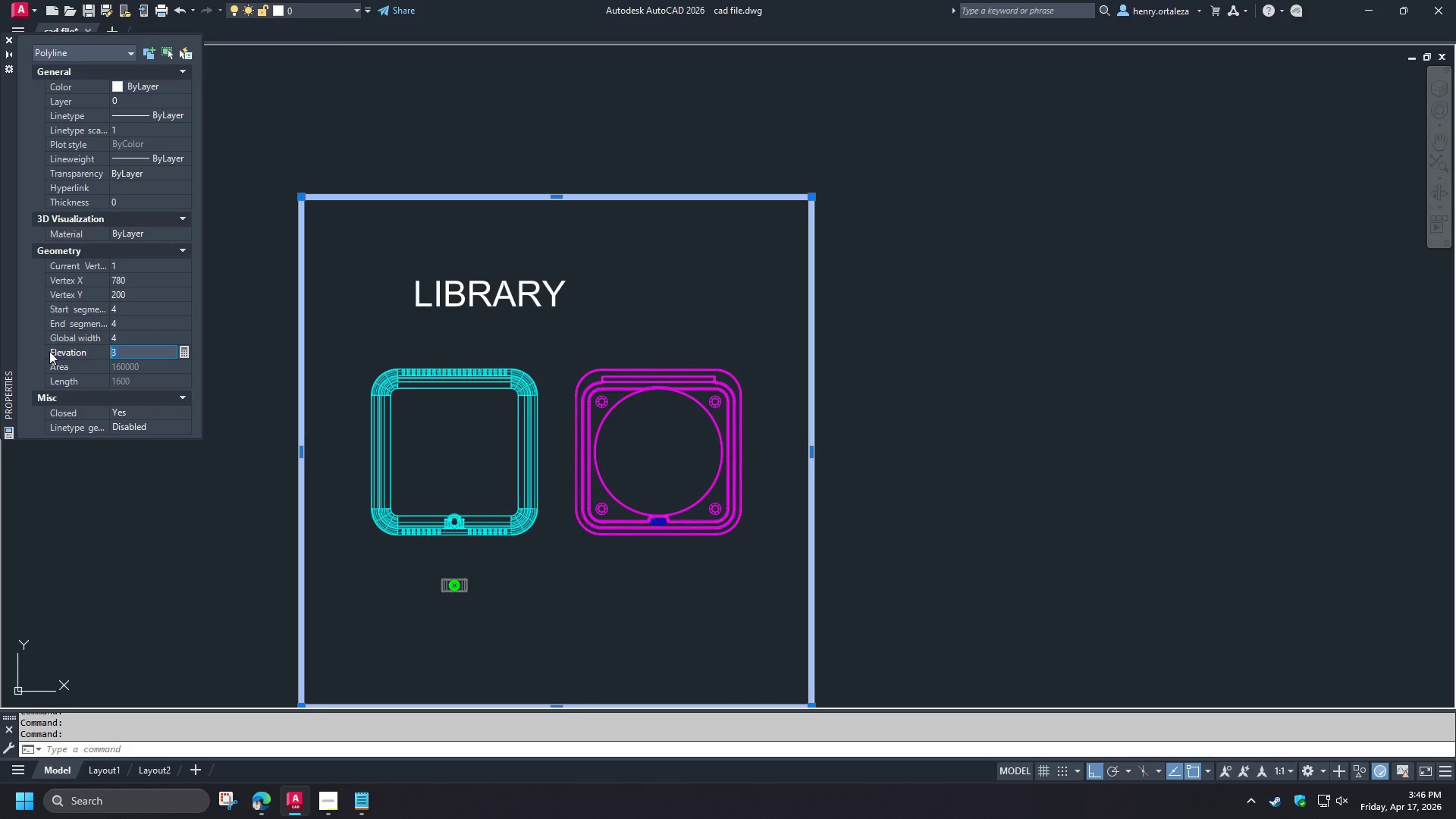 
key(Numpad0)
 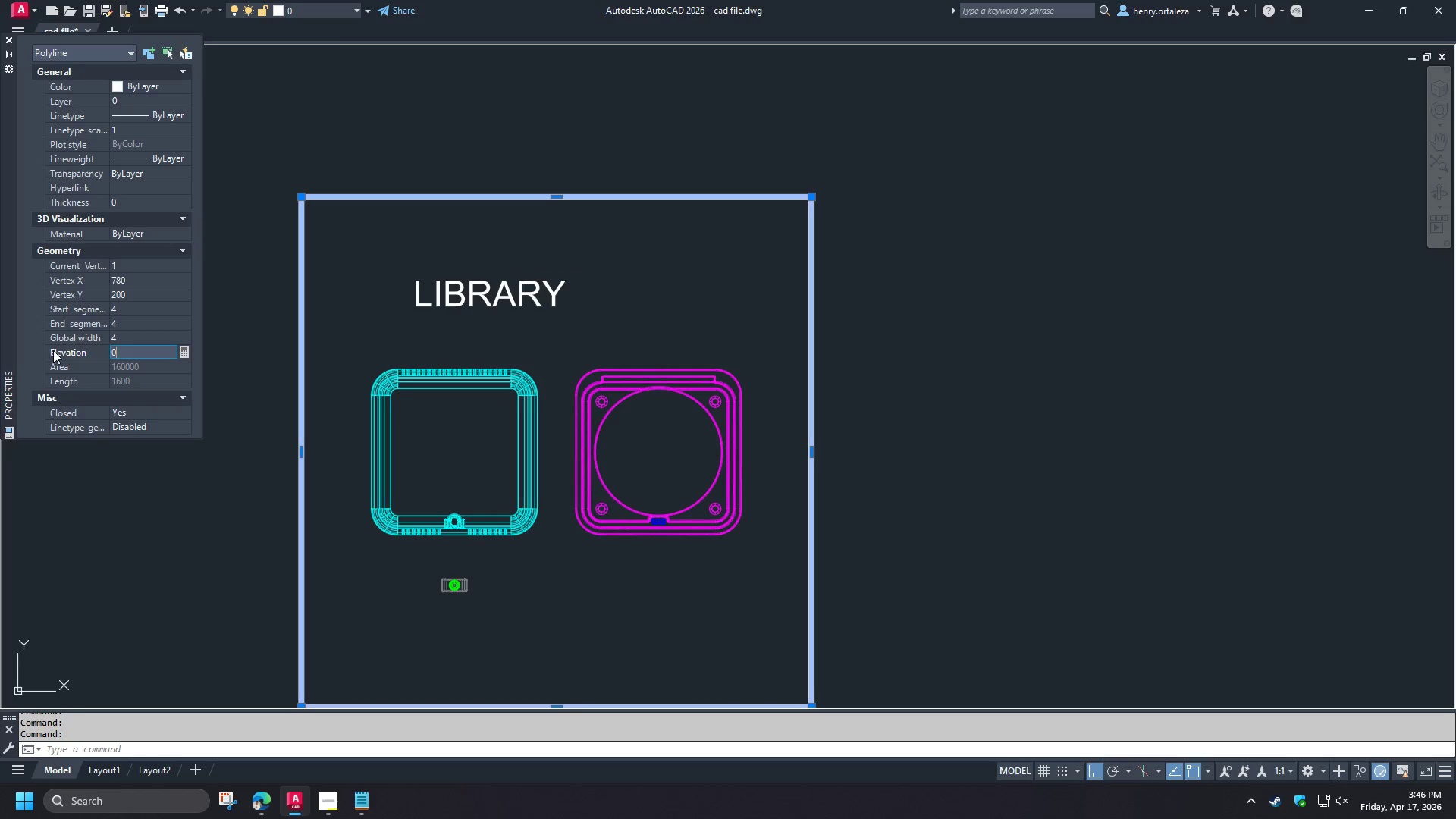 
key(NumpadEnter)
 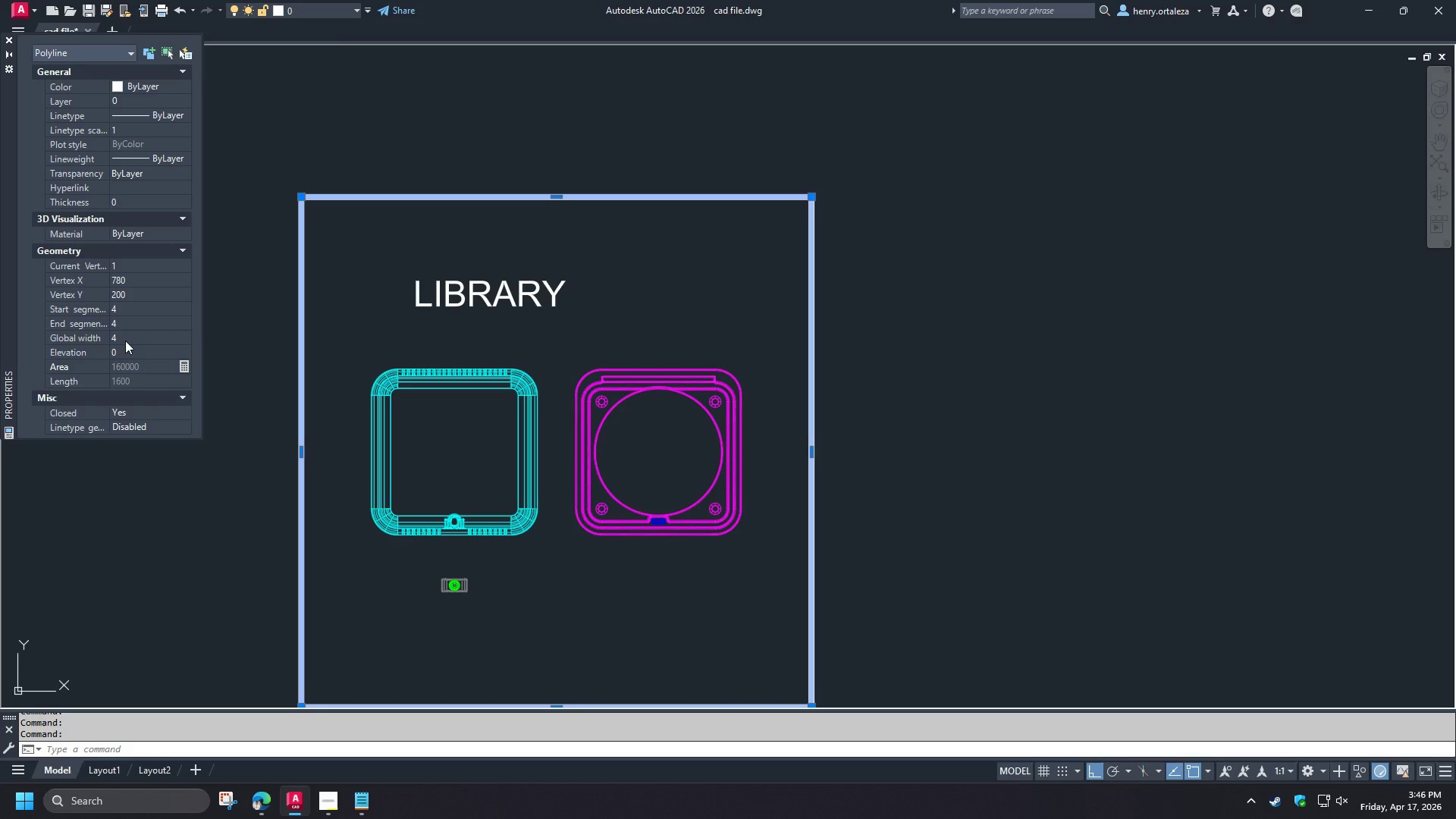 
left_click([125, 340])
 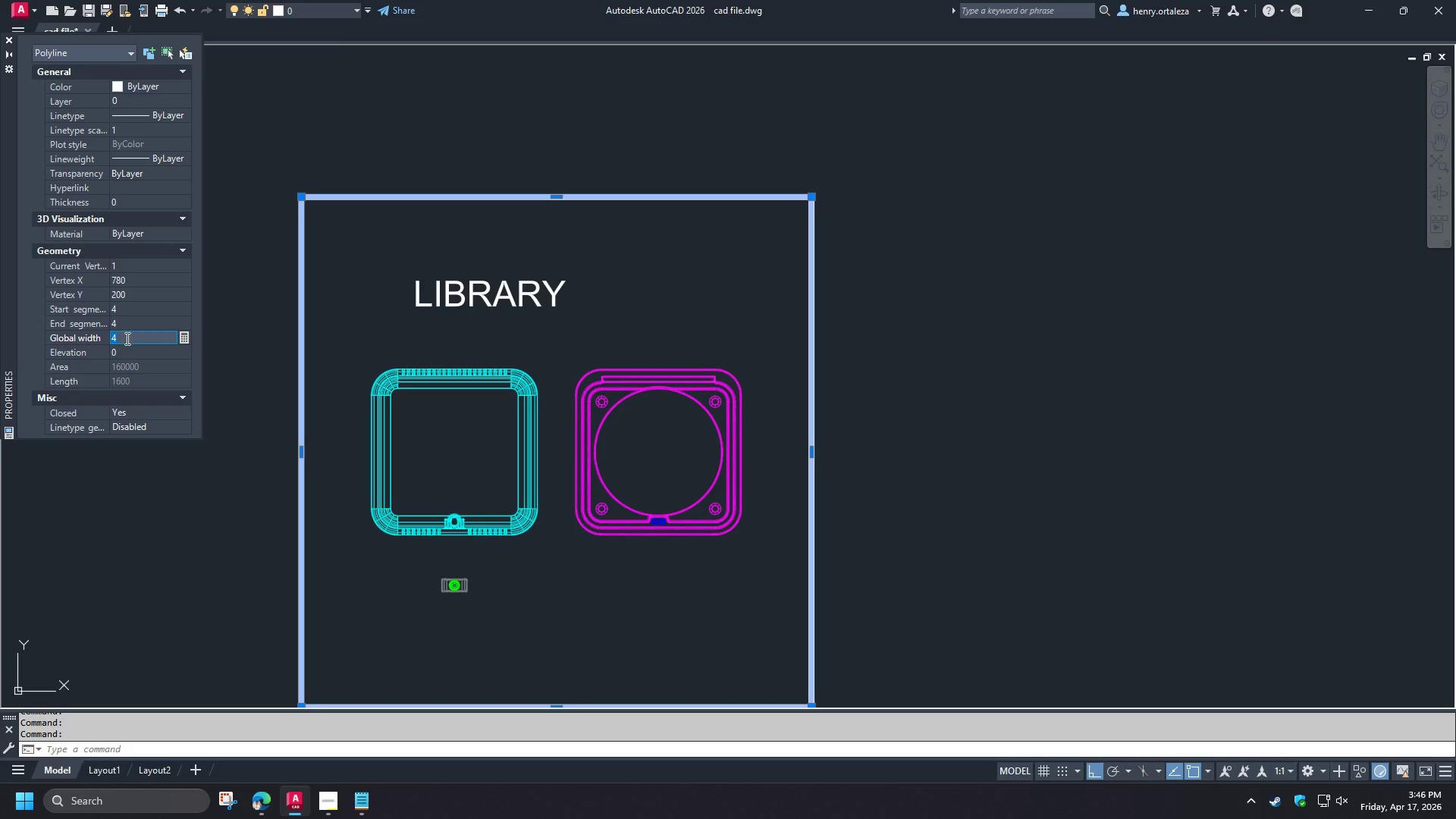 
key(Numpad3)
 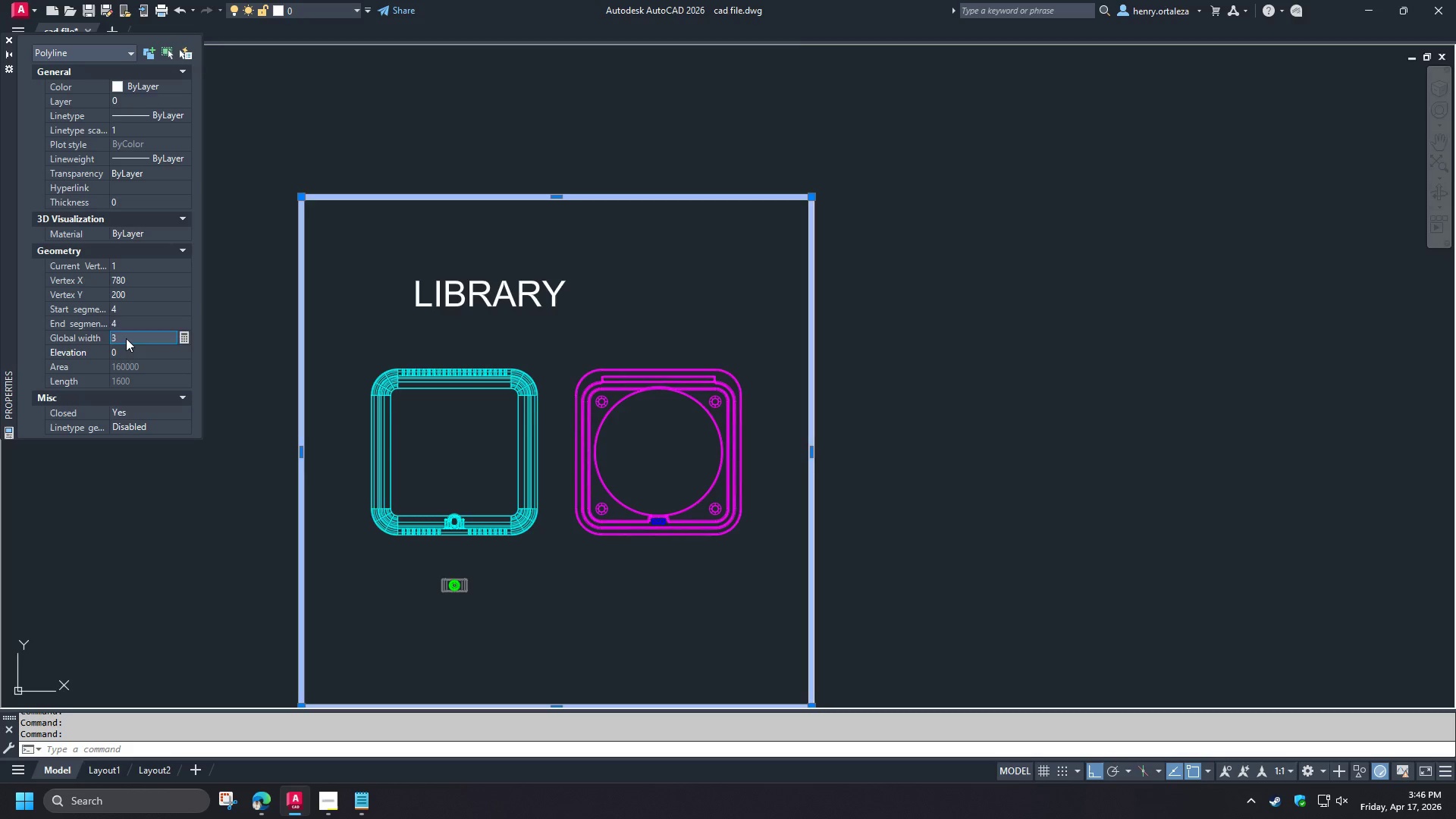 
key(NumpadEnter)
 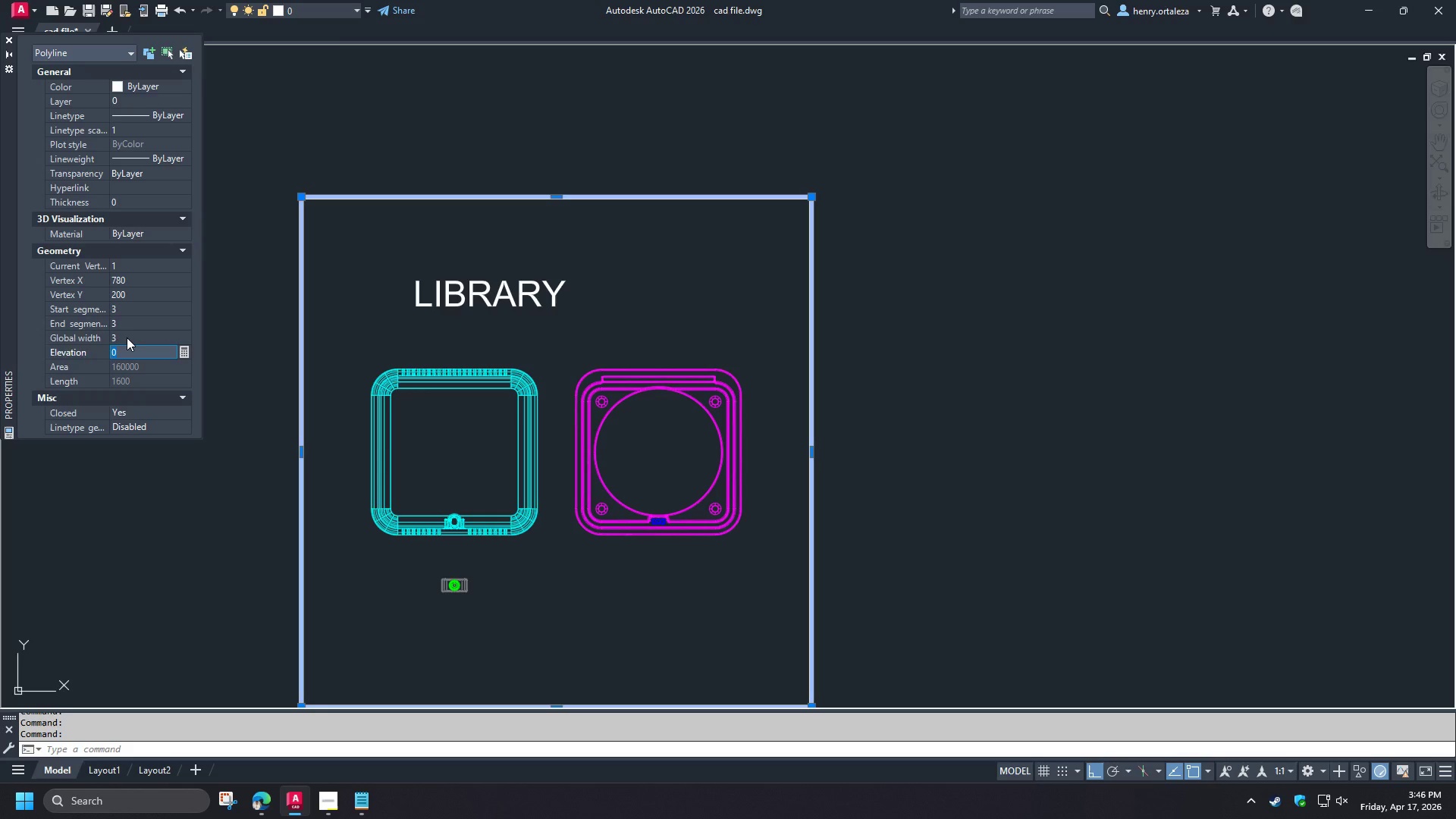 
left_click([127, 337])
 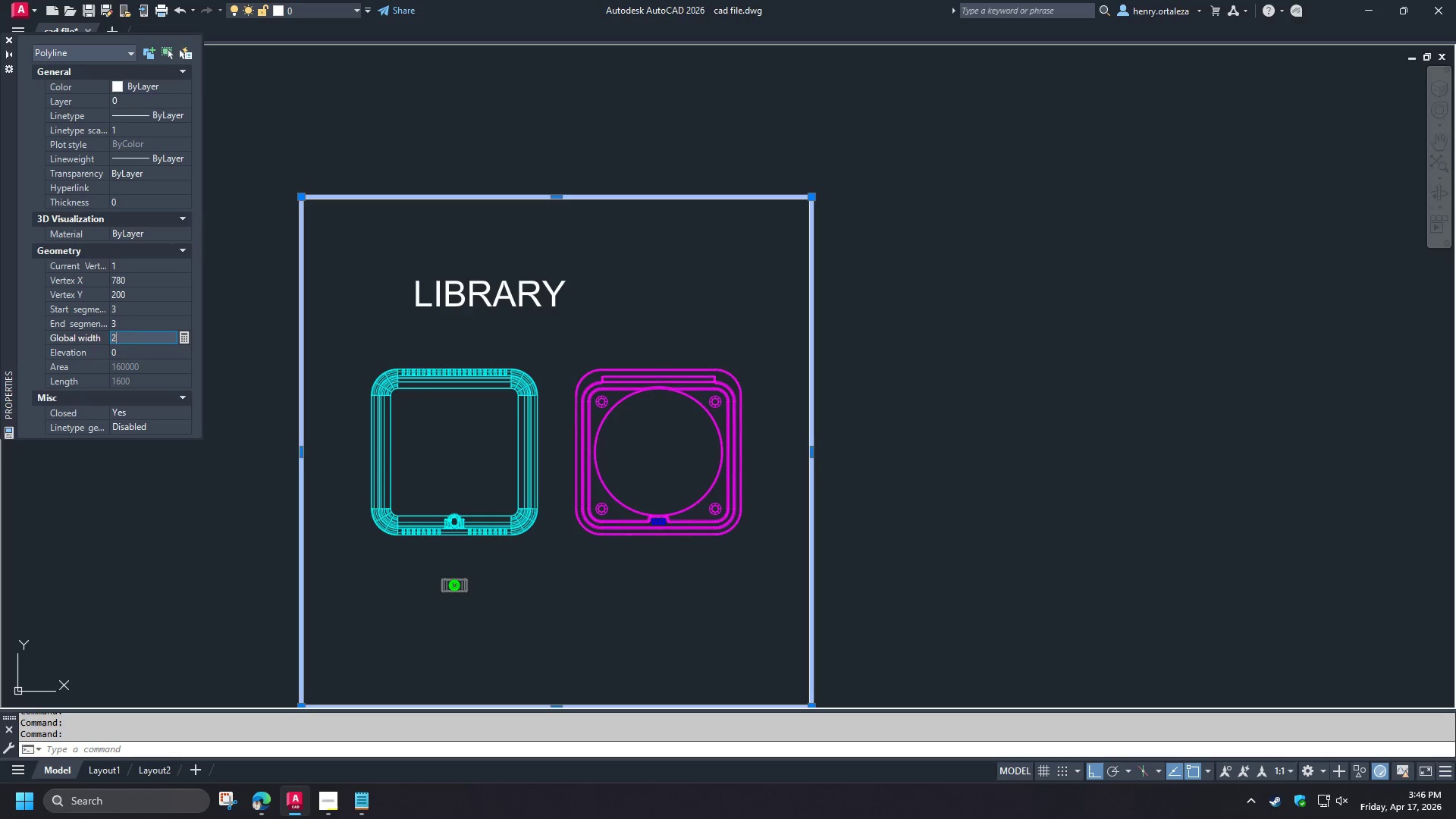 
key(Numpad2)
 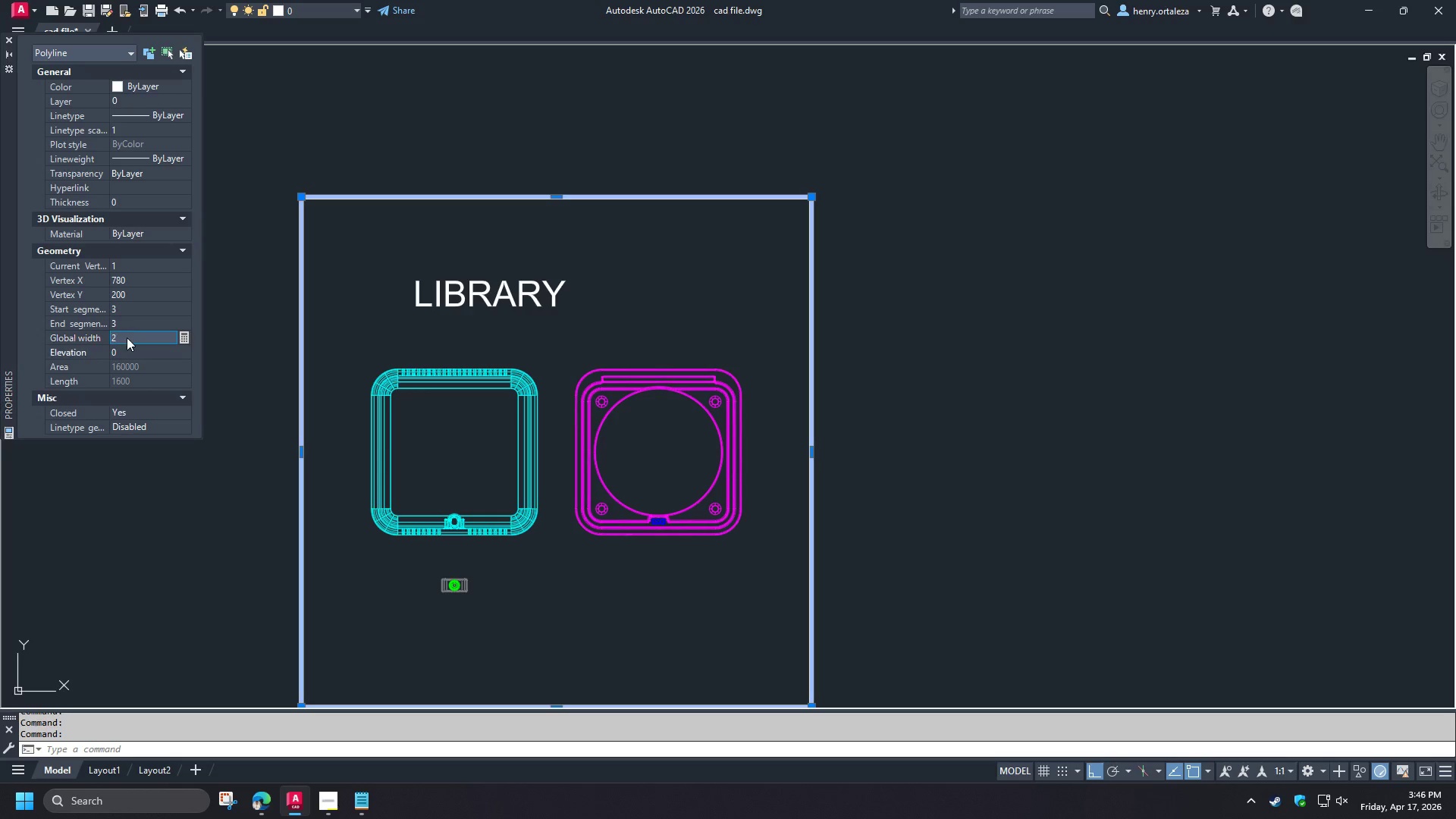 
key(NumpadEnter)
 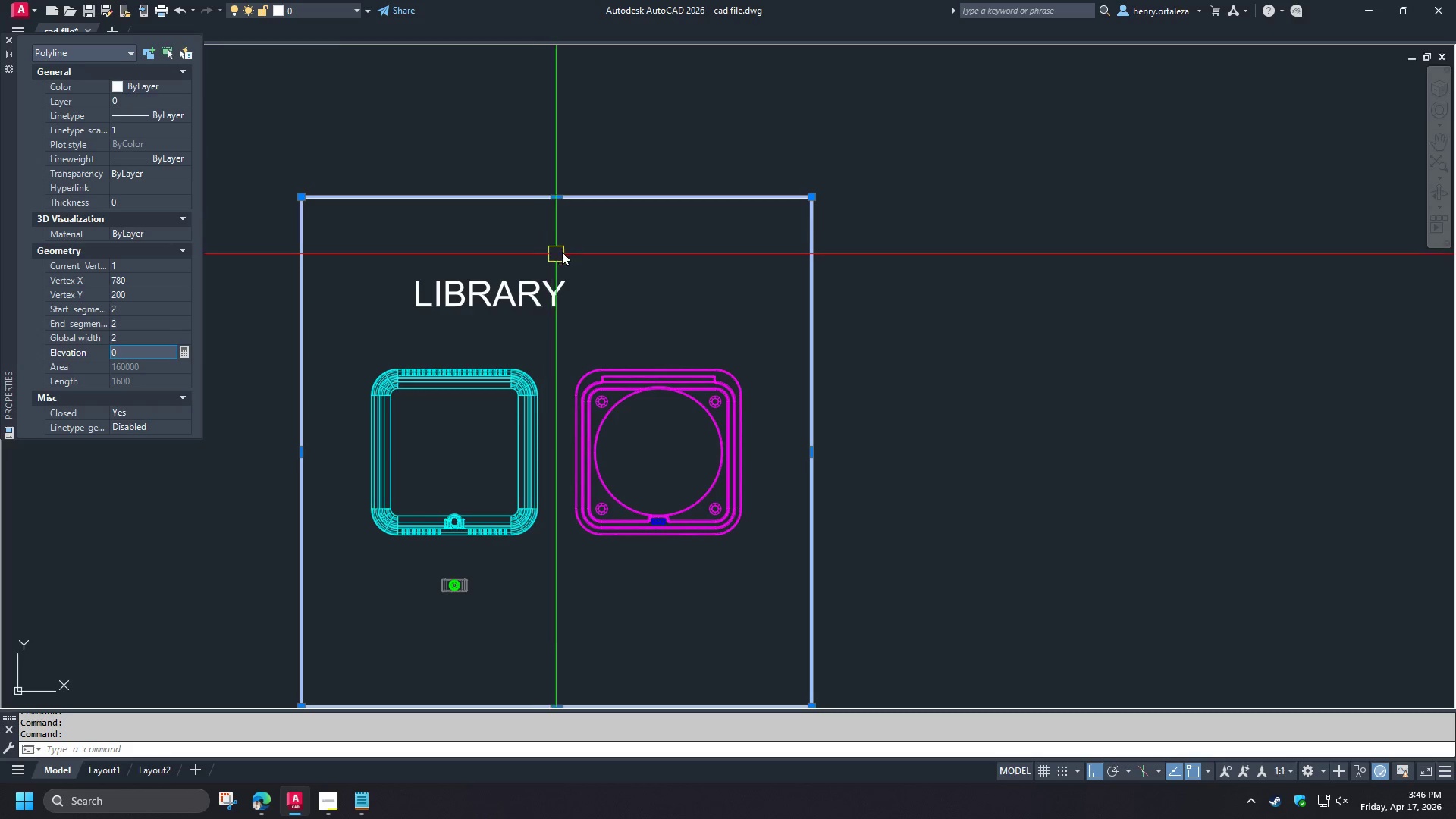 
key(Control+ControlLeft)
 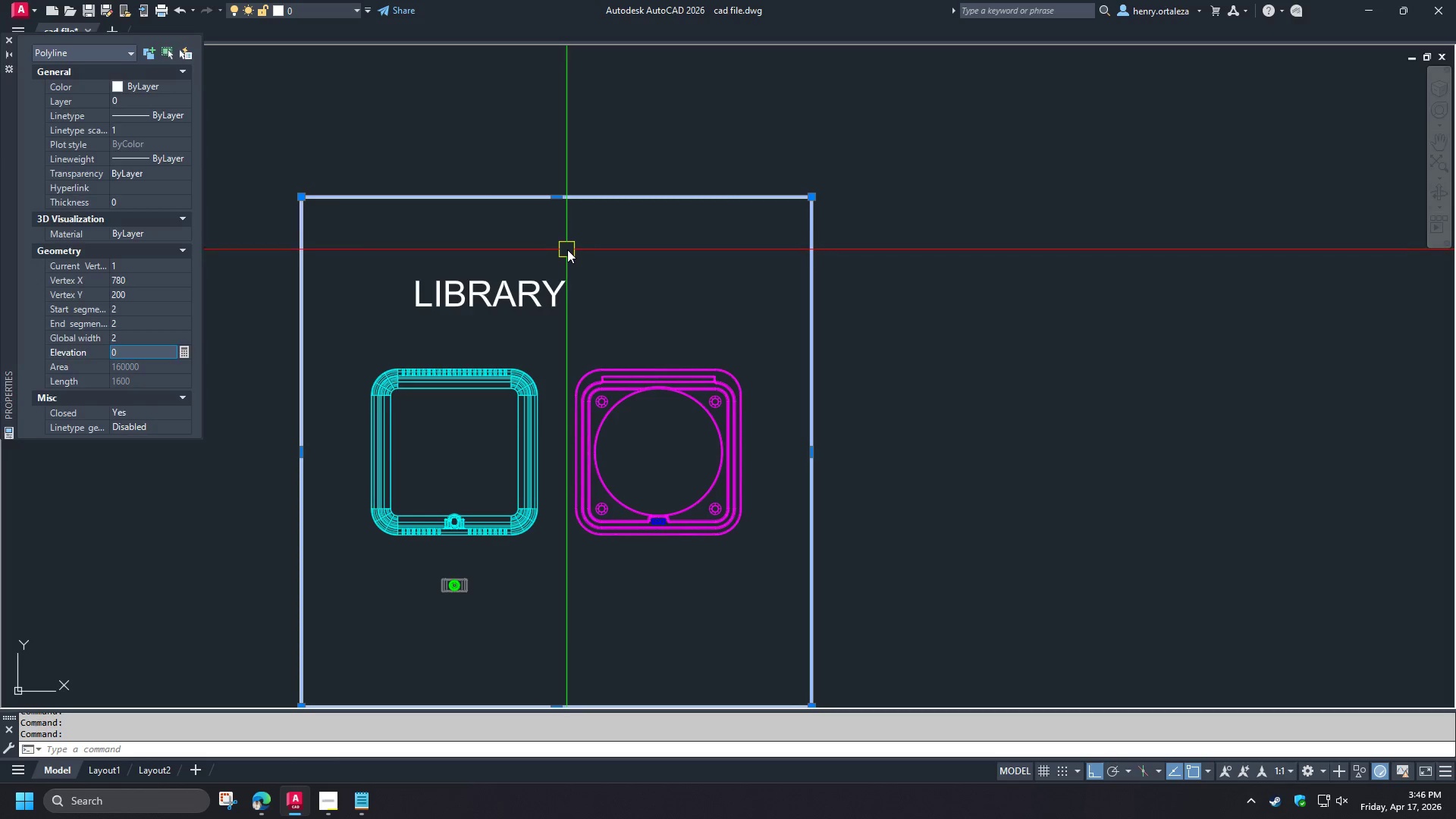 
key(Control+1)
 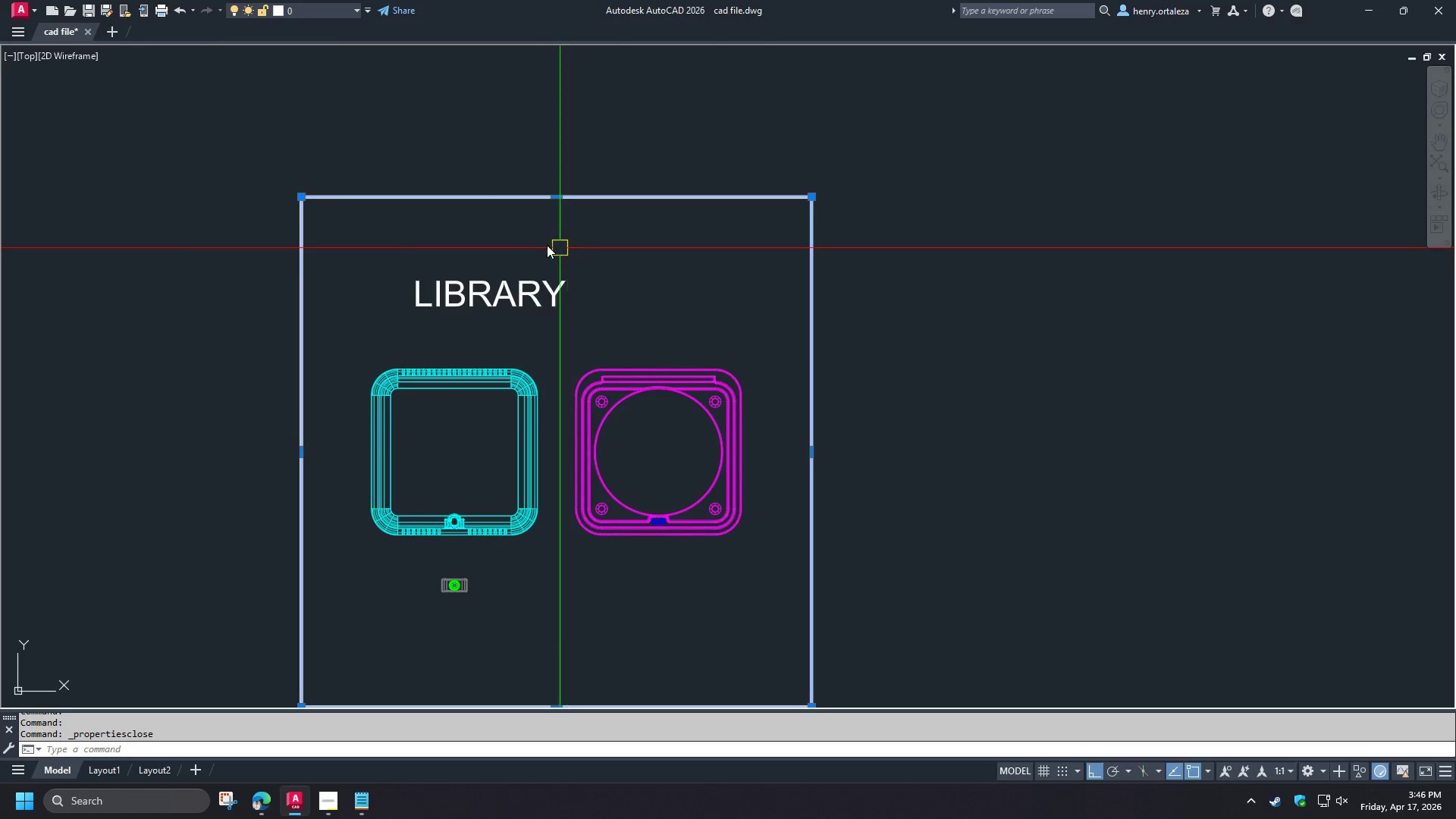 
key(Escape)
 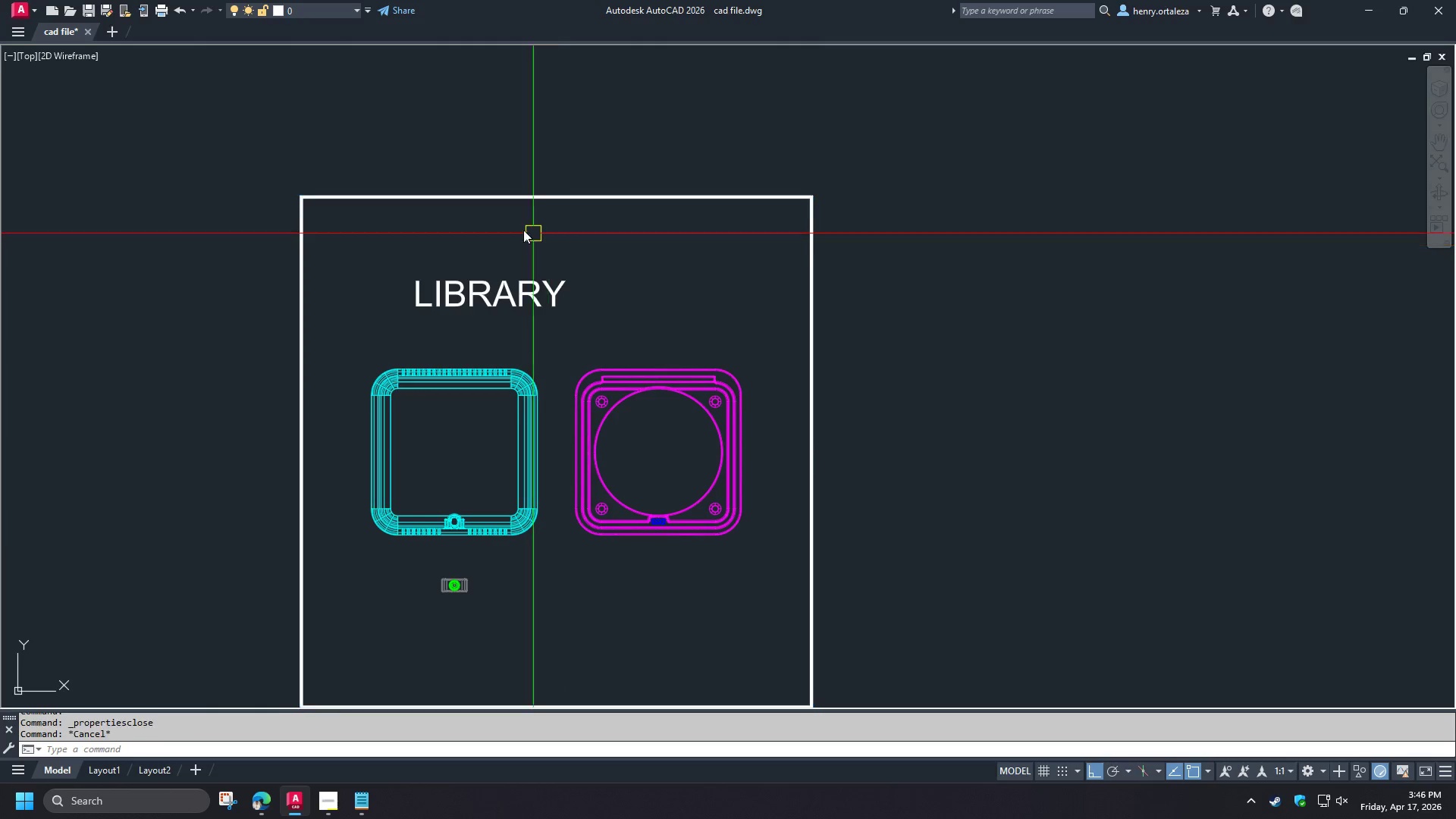 
scroll: coordinate [523, 230], scroll_direction: down, amount: 1.0
 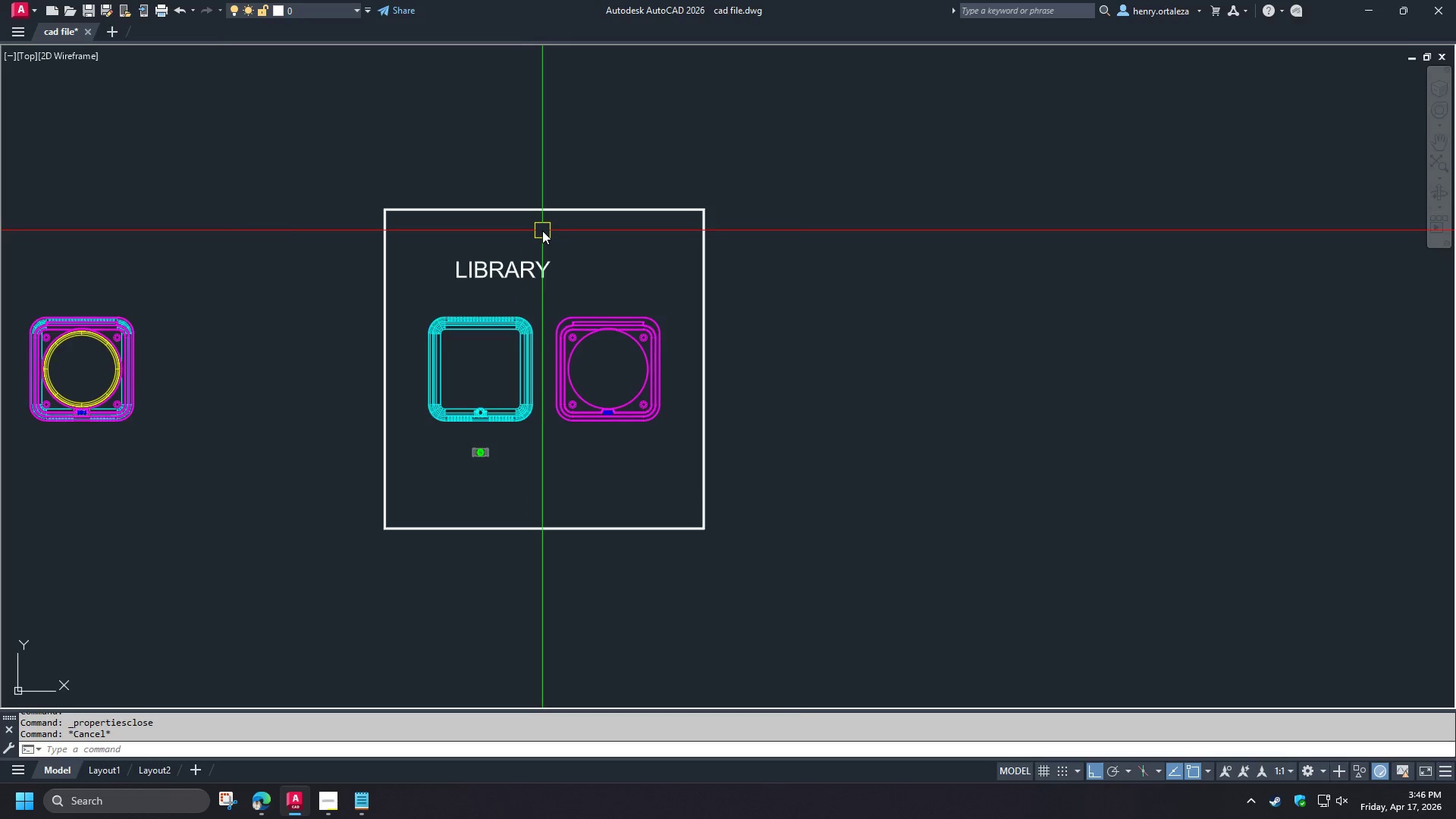 
key(S)
 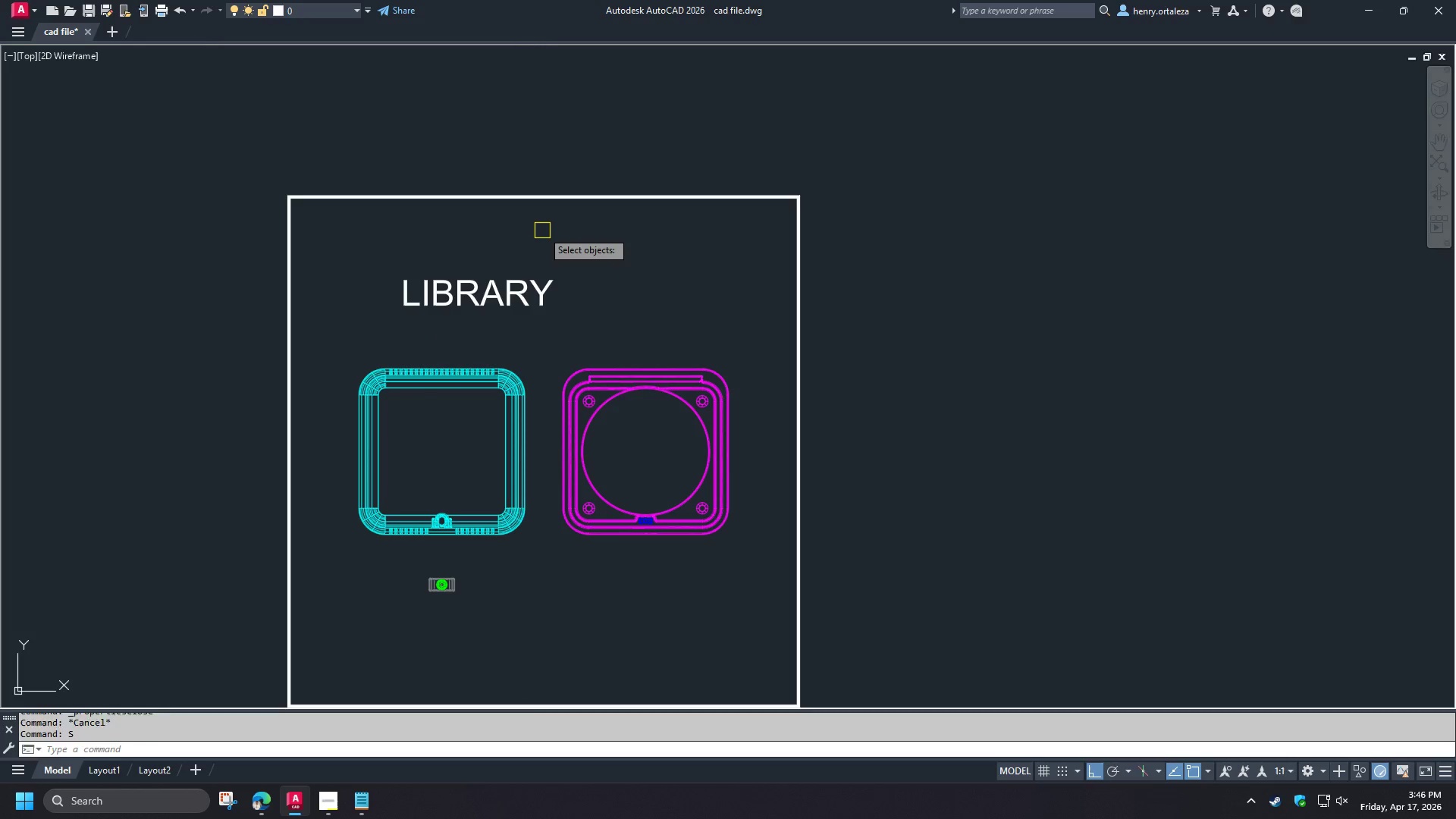 
key(Space)
 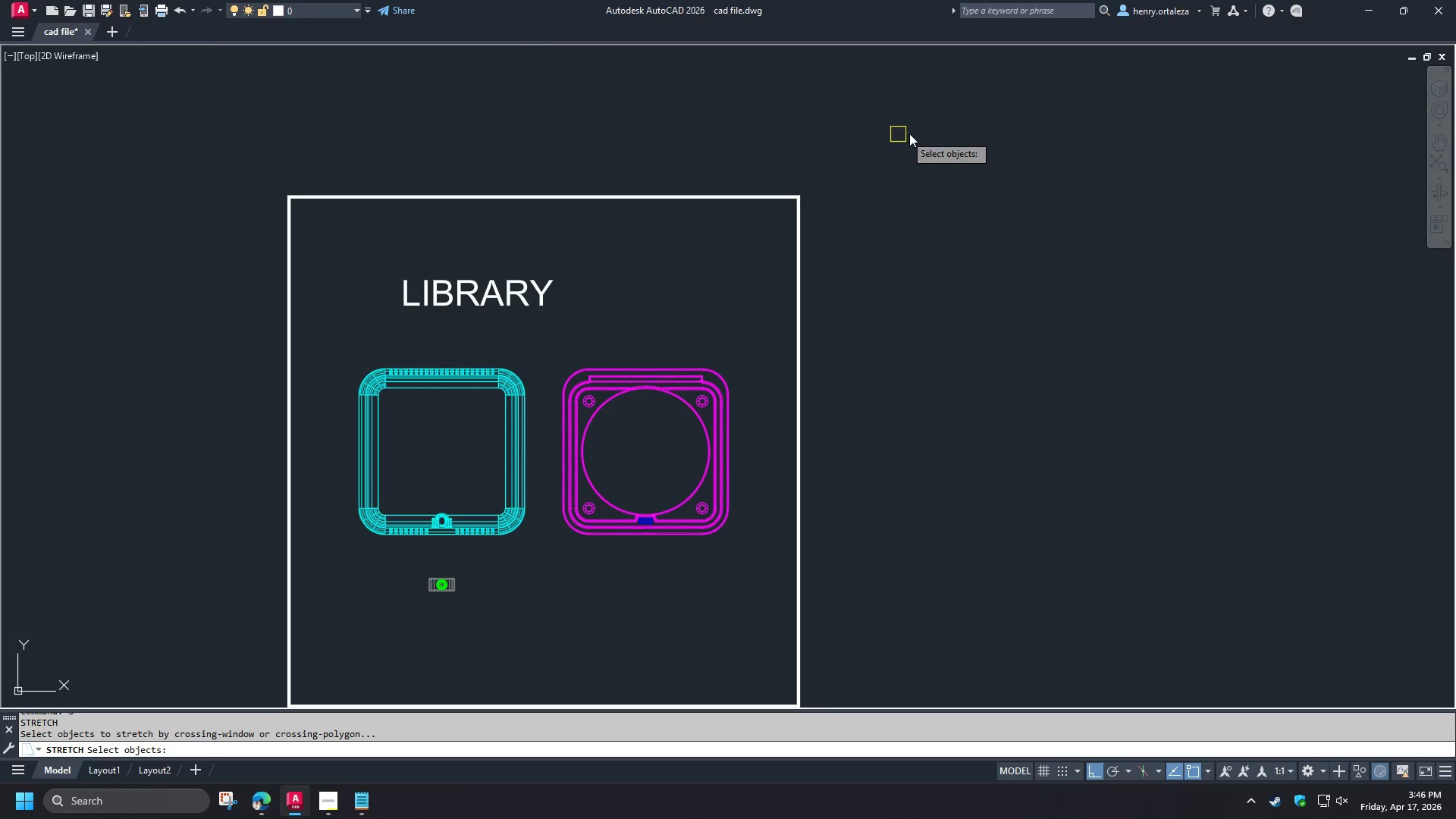 
scroll: coordinate [542, 231], scroll_direction: up, amount: 1.0
 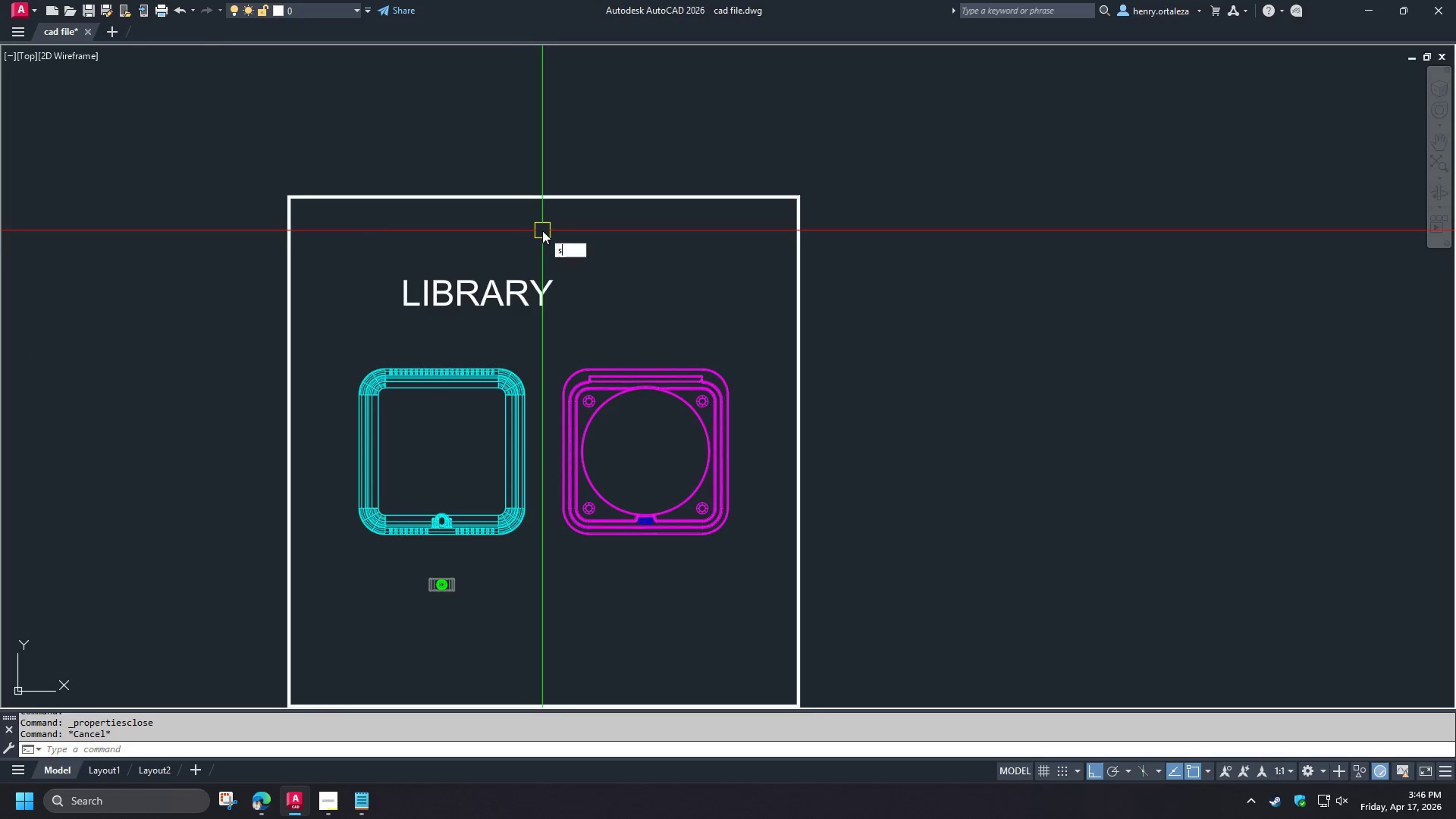 
left_click_drag(start_coordinate=[902, 133], to_coordinate=[875, 142])
 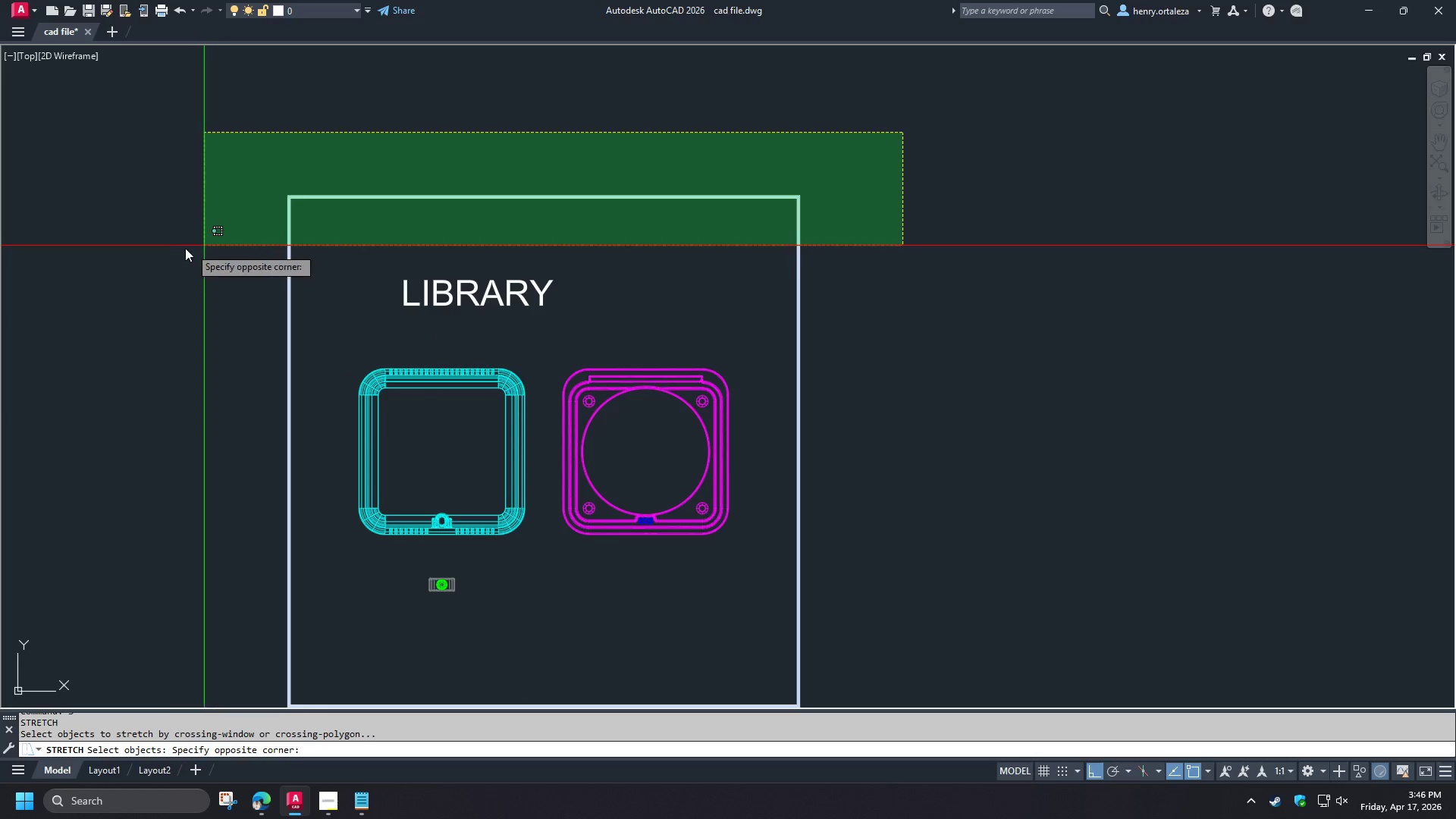 
left_click([166, 252])
 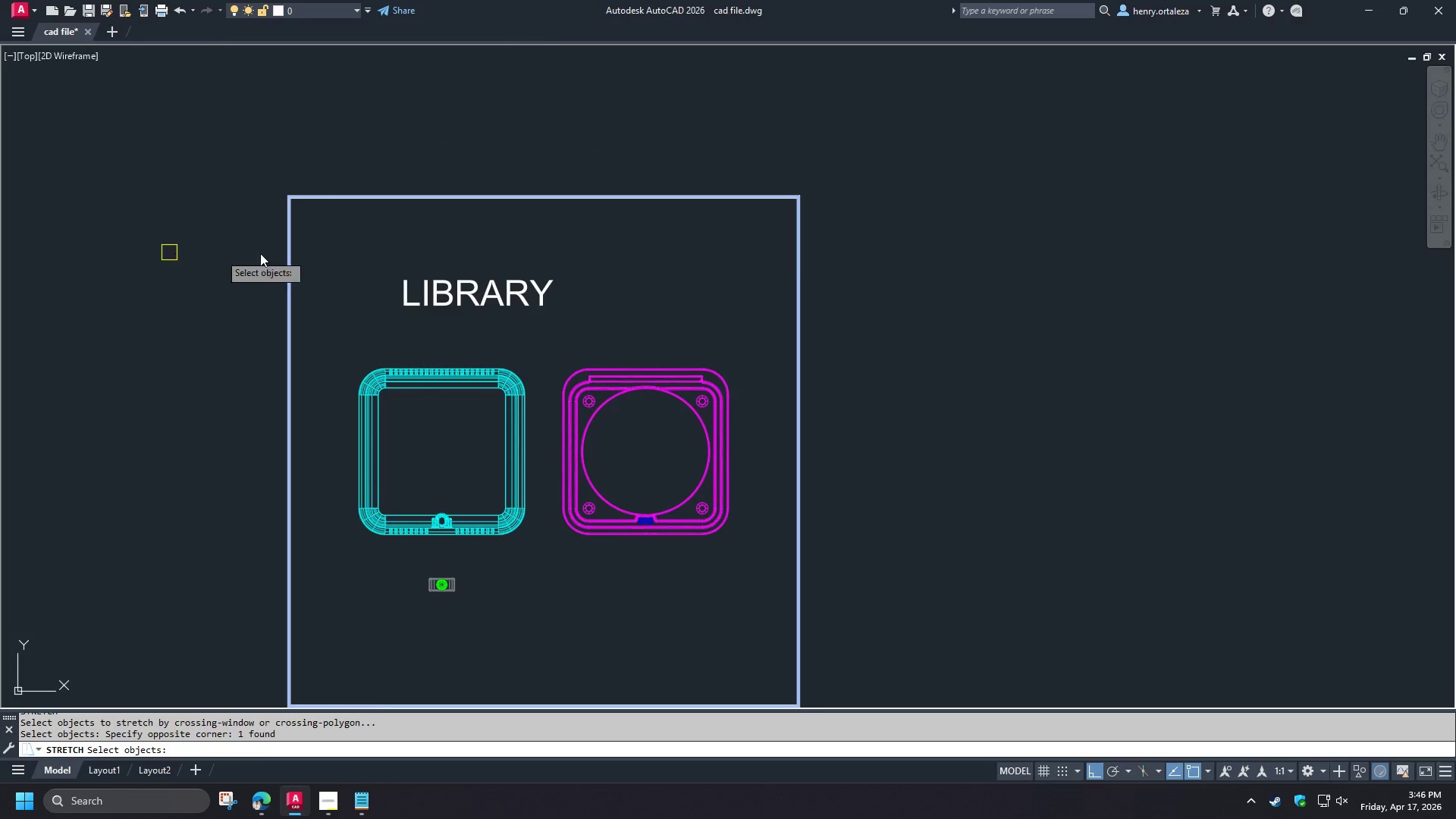 
key(Space)
 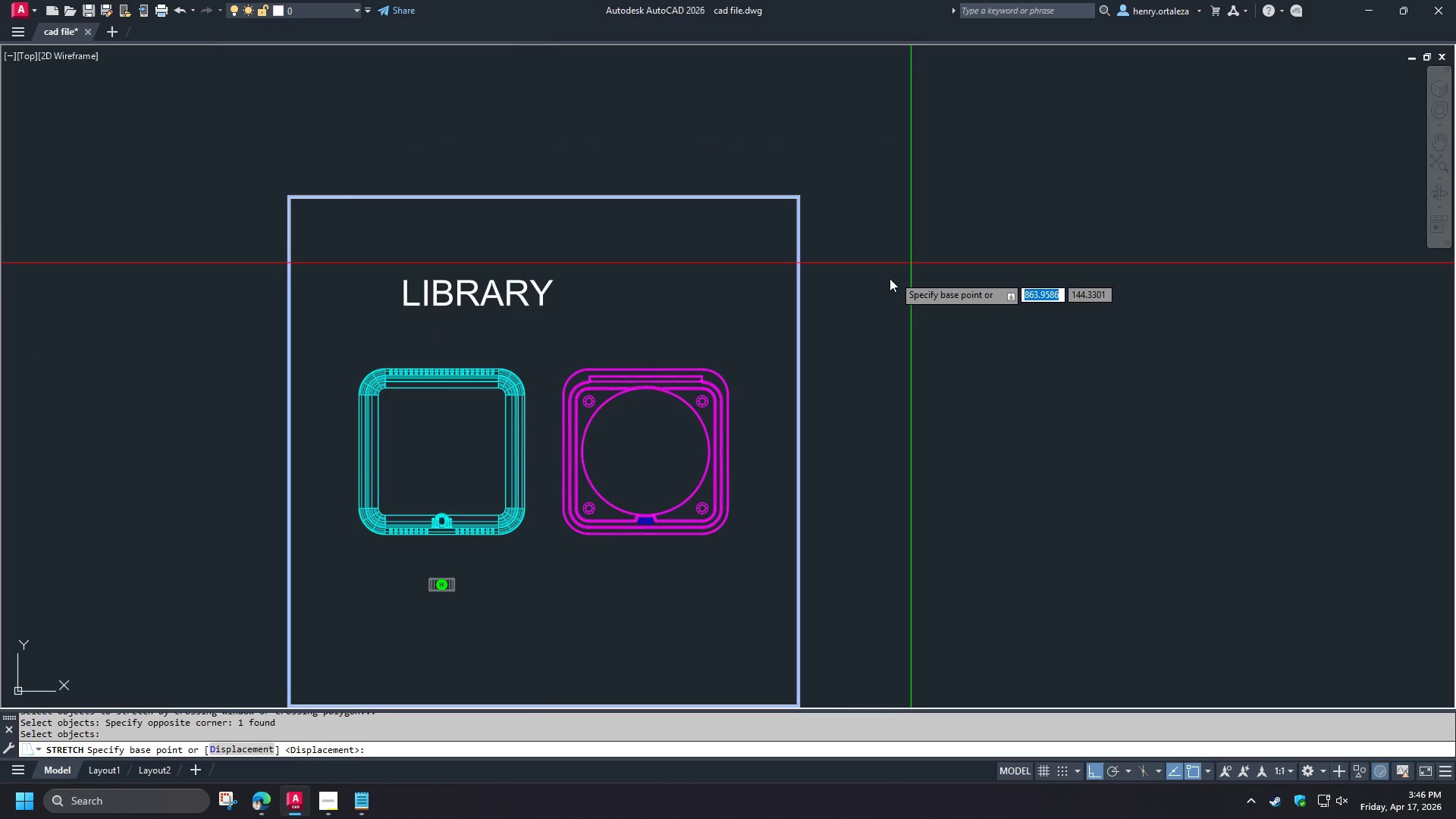 
left_click_drag(start_coordinate=[890, 281], to_coordinate=[890, 286])
 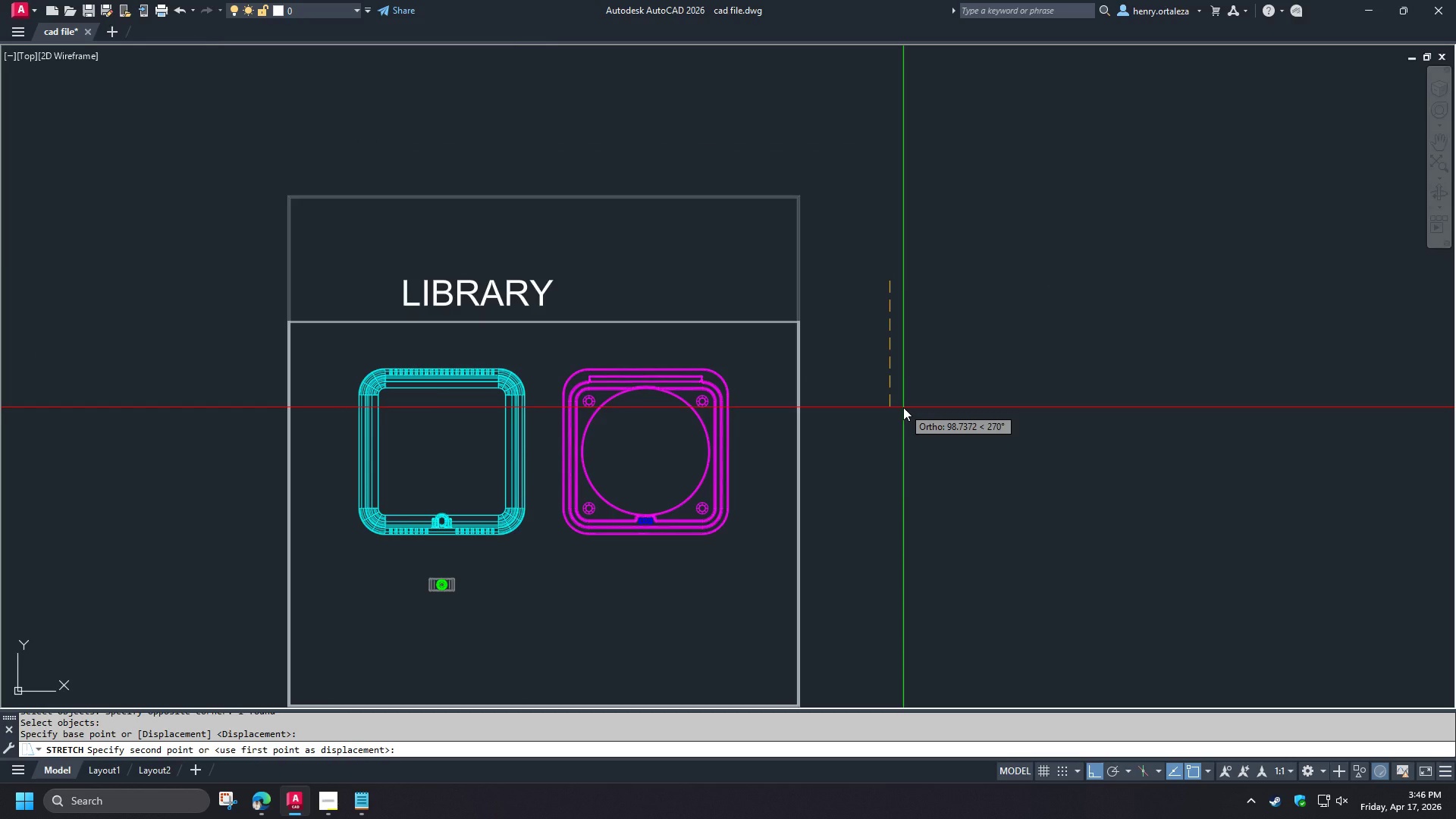 
key(Numpad1)
 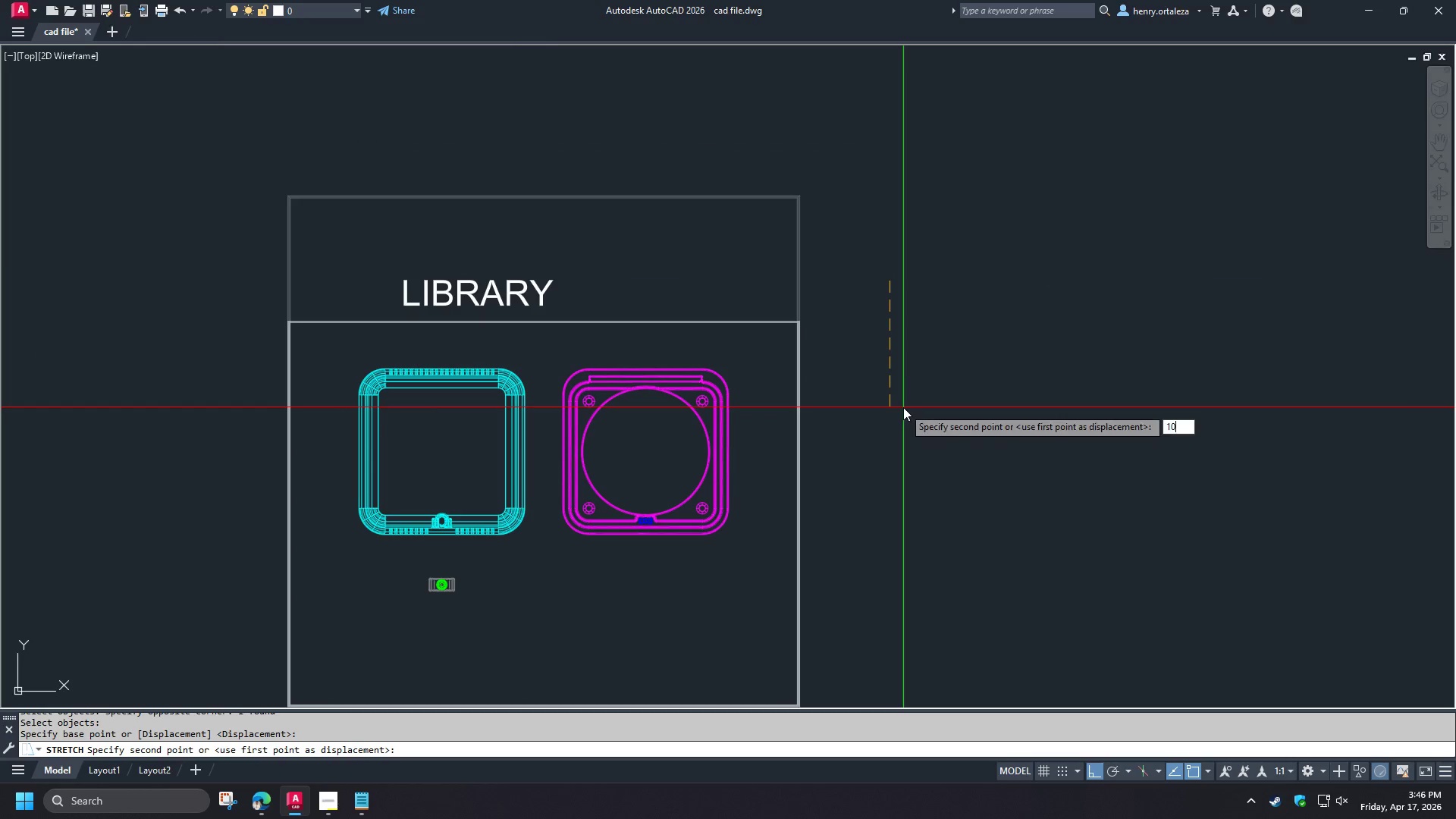 
key(Numpad0)
 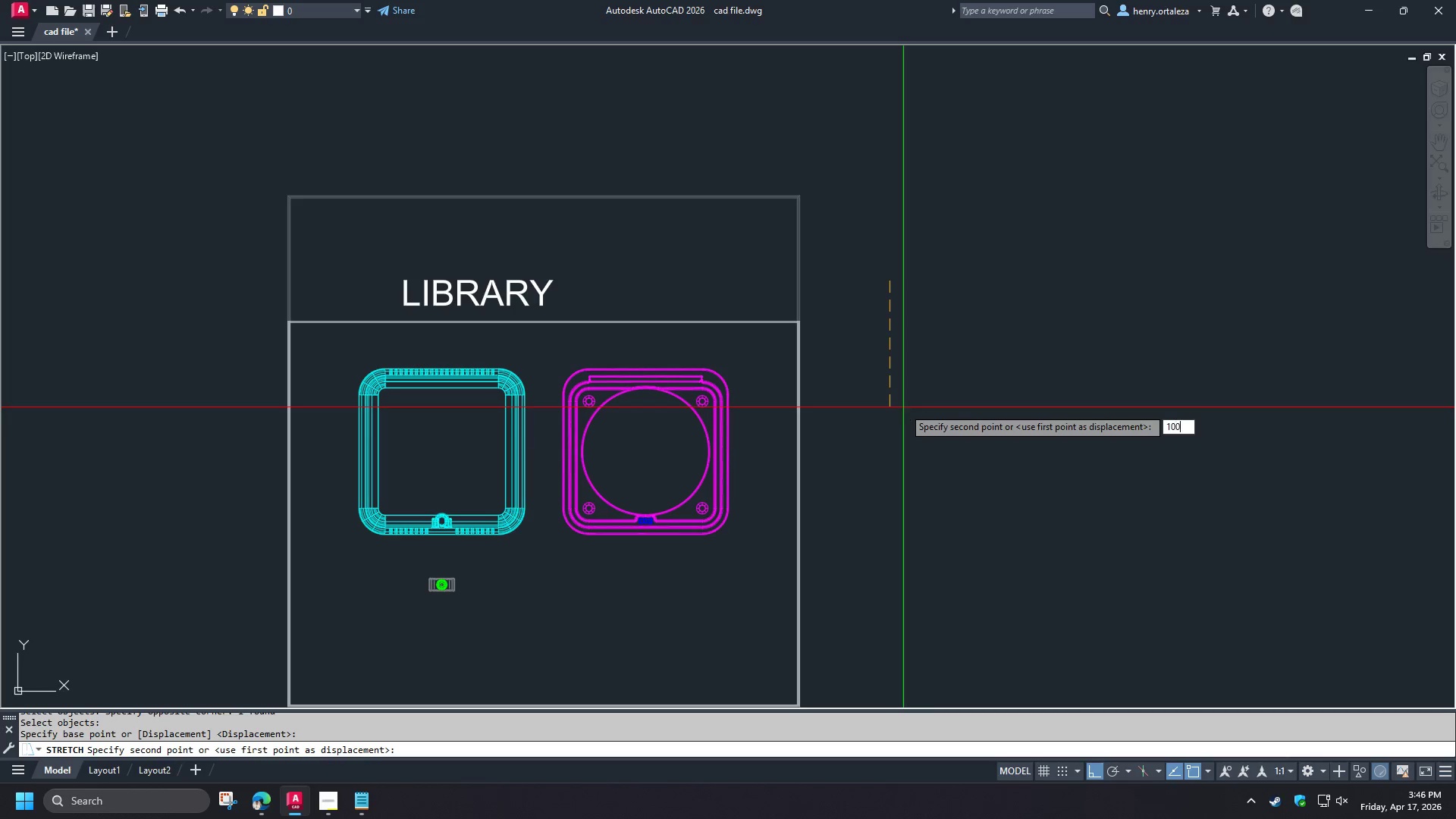 
key(Numpad0)
 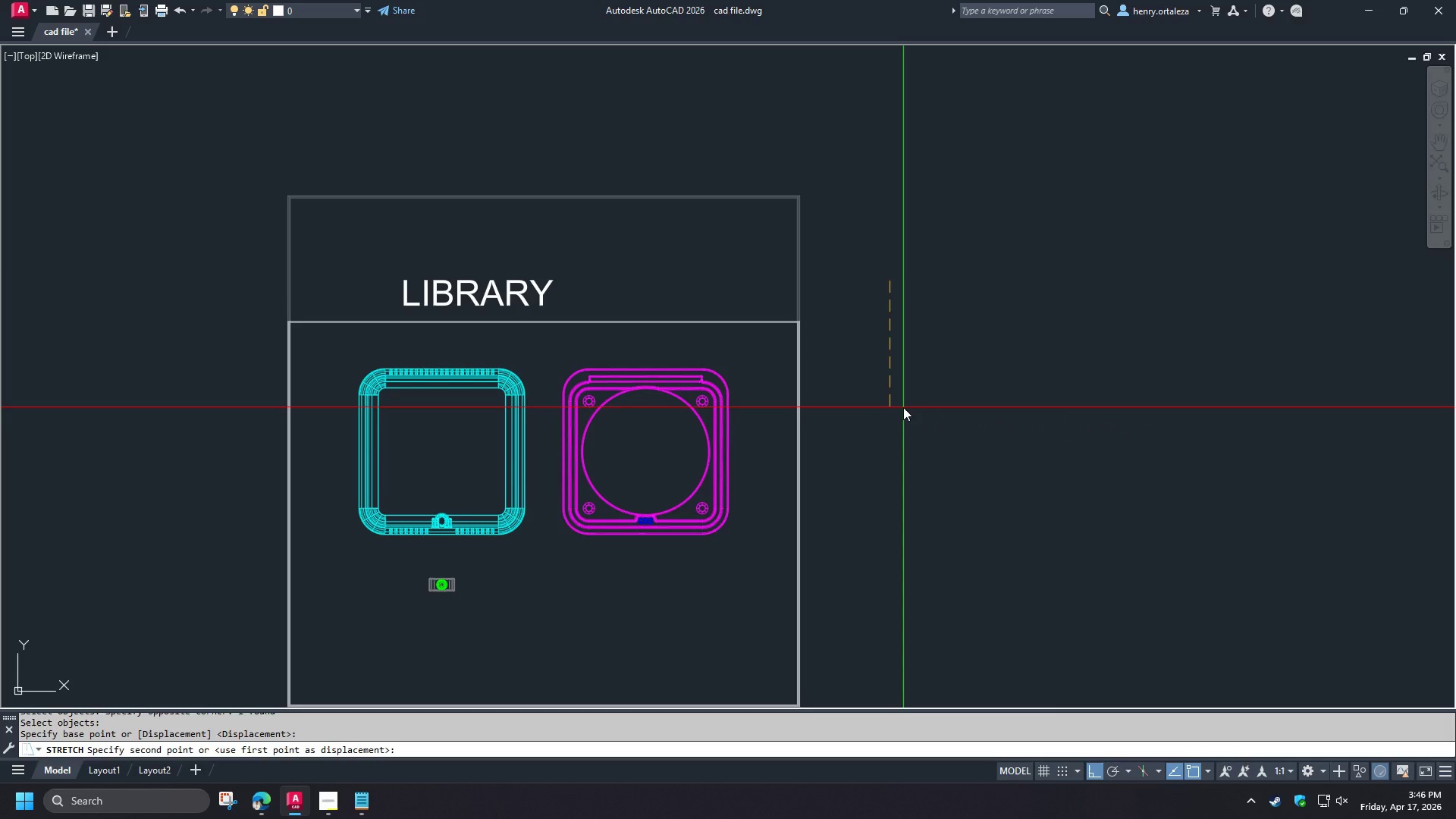 
key(Space)
 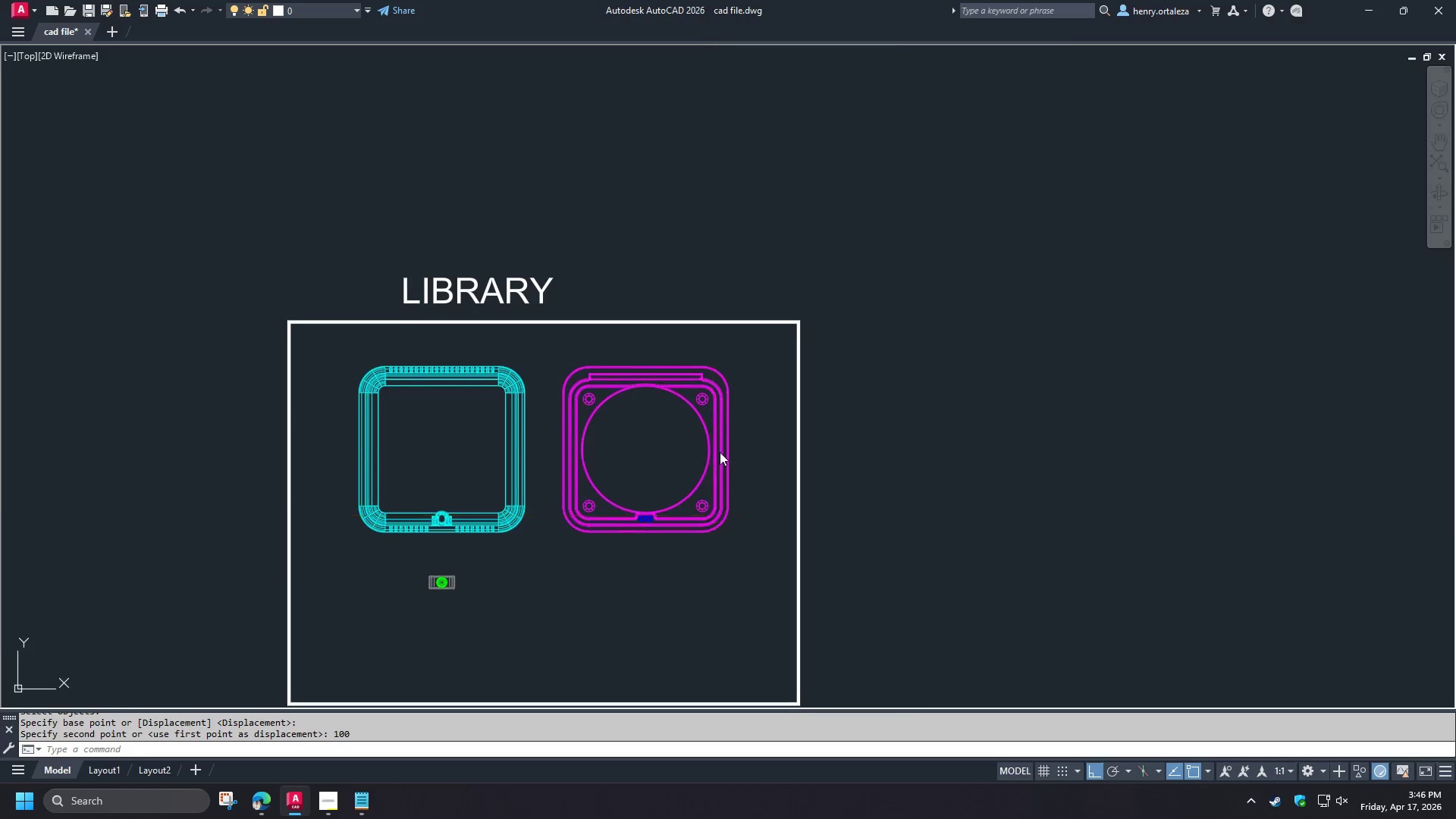 
key(S)
 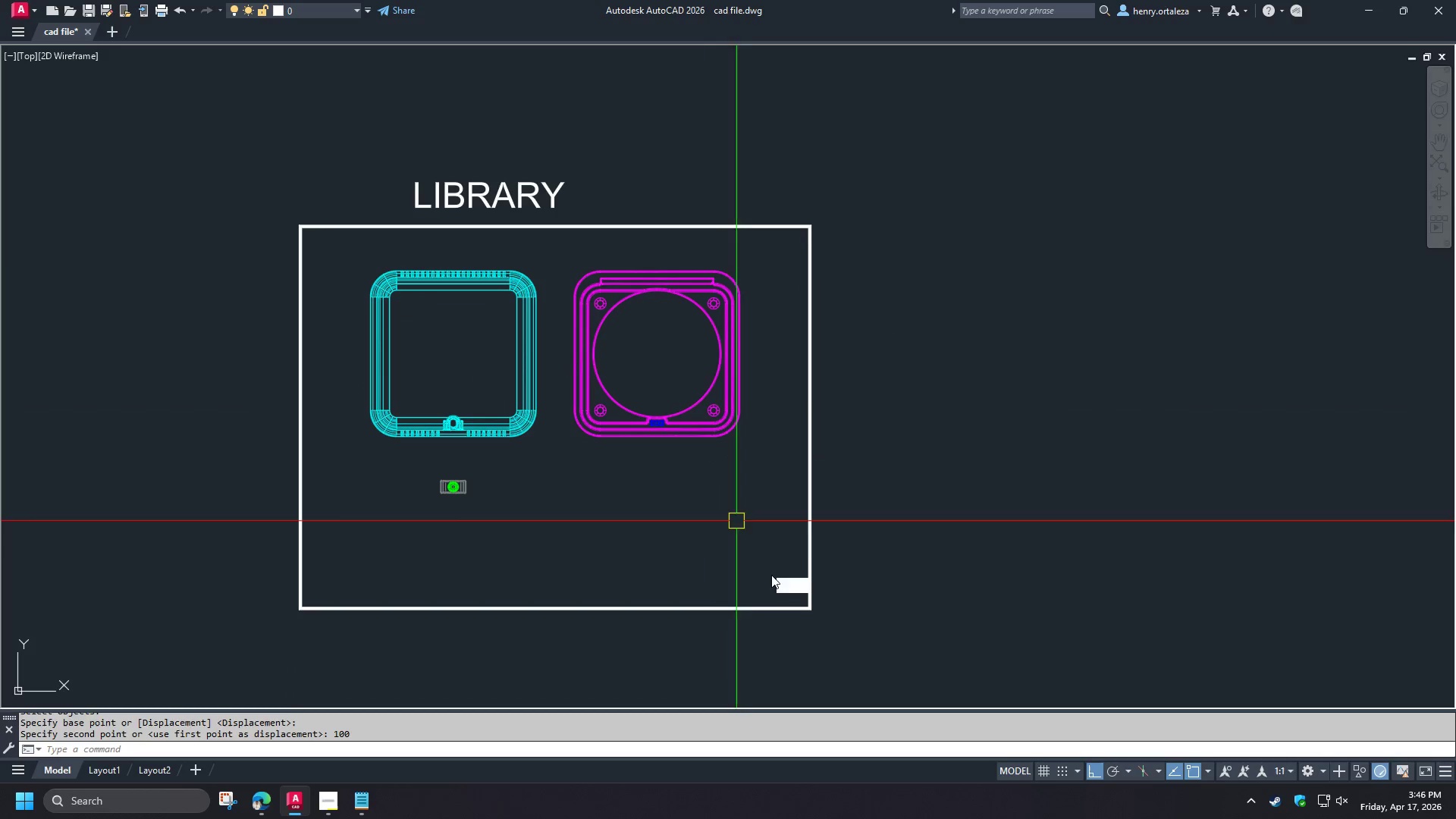 
key(Space)
 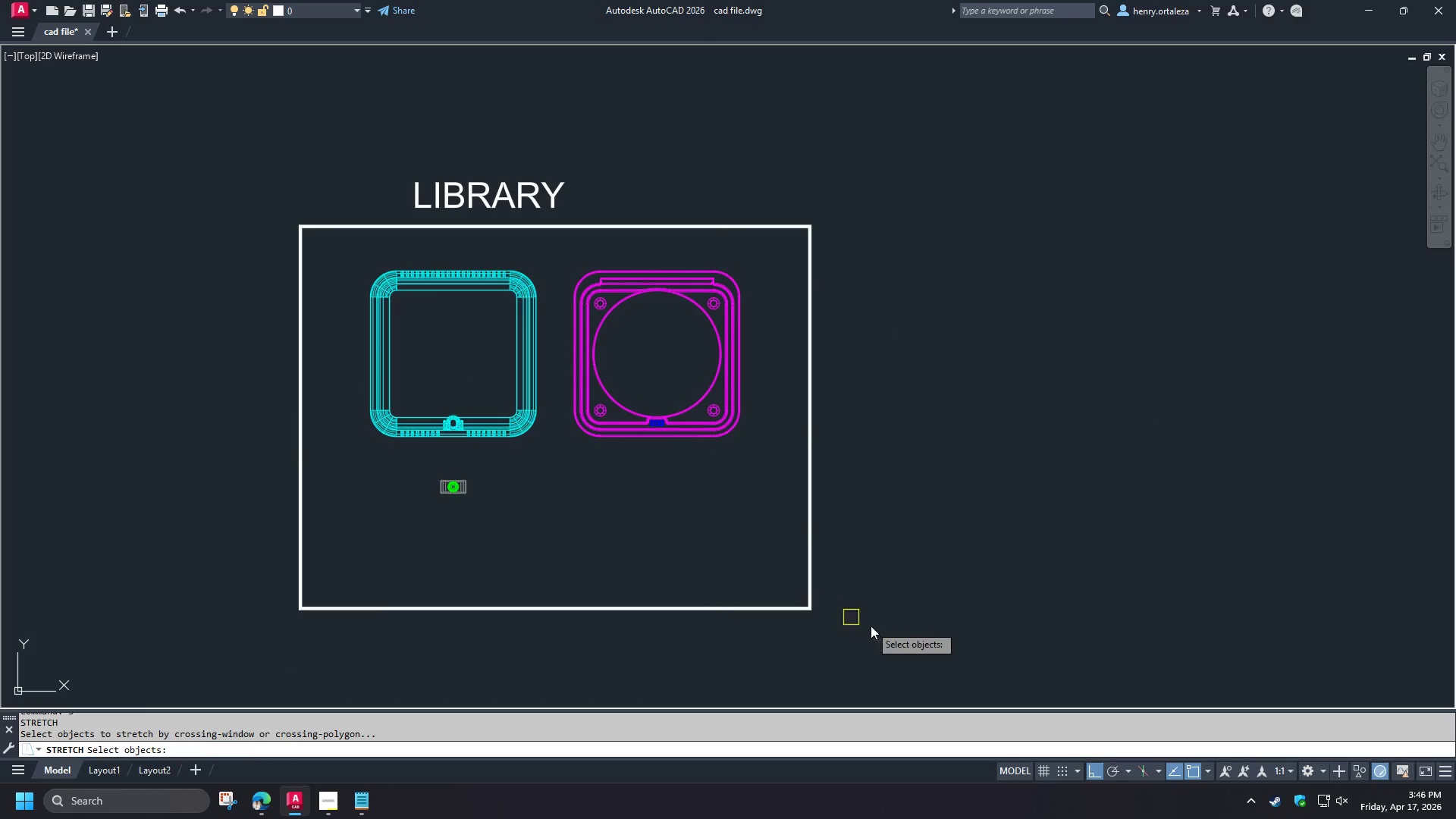 
left_click_drag(start_coordinate=[885, 637], to_coordinate=[848, 627])
 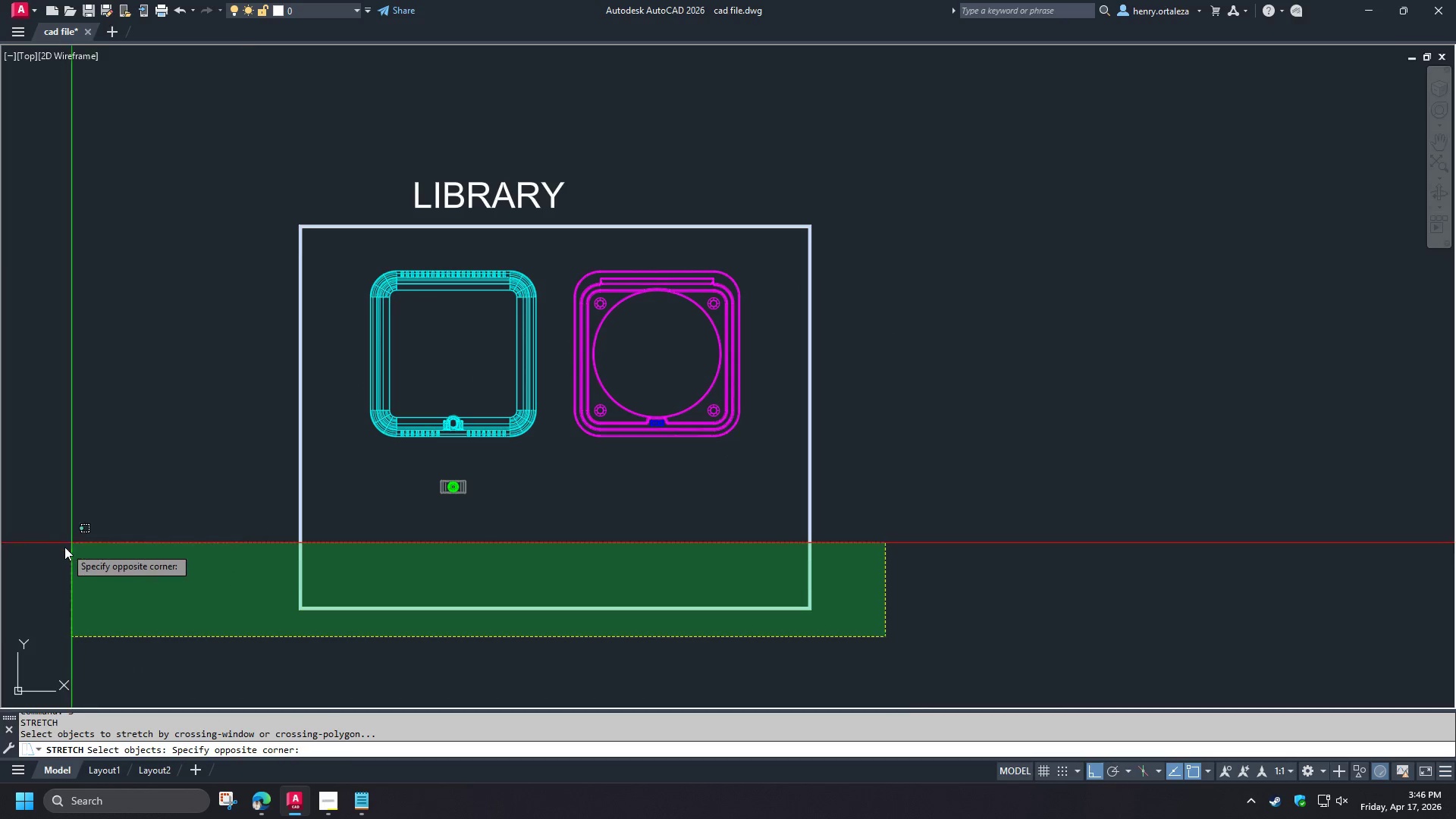 
left_click([64, 547])
 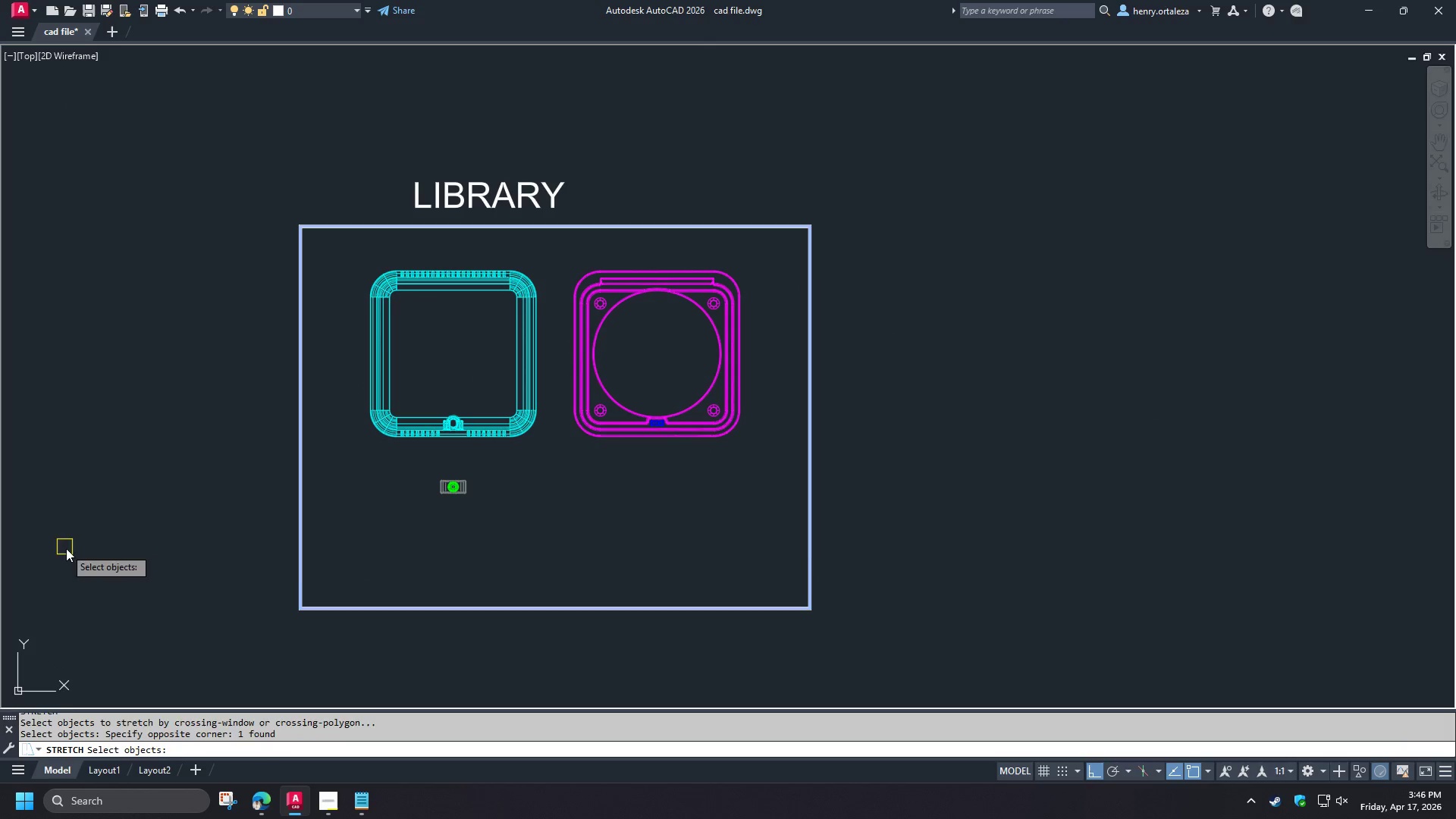 
key(Space)
 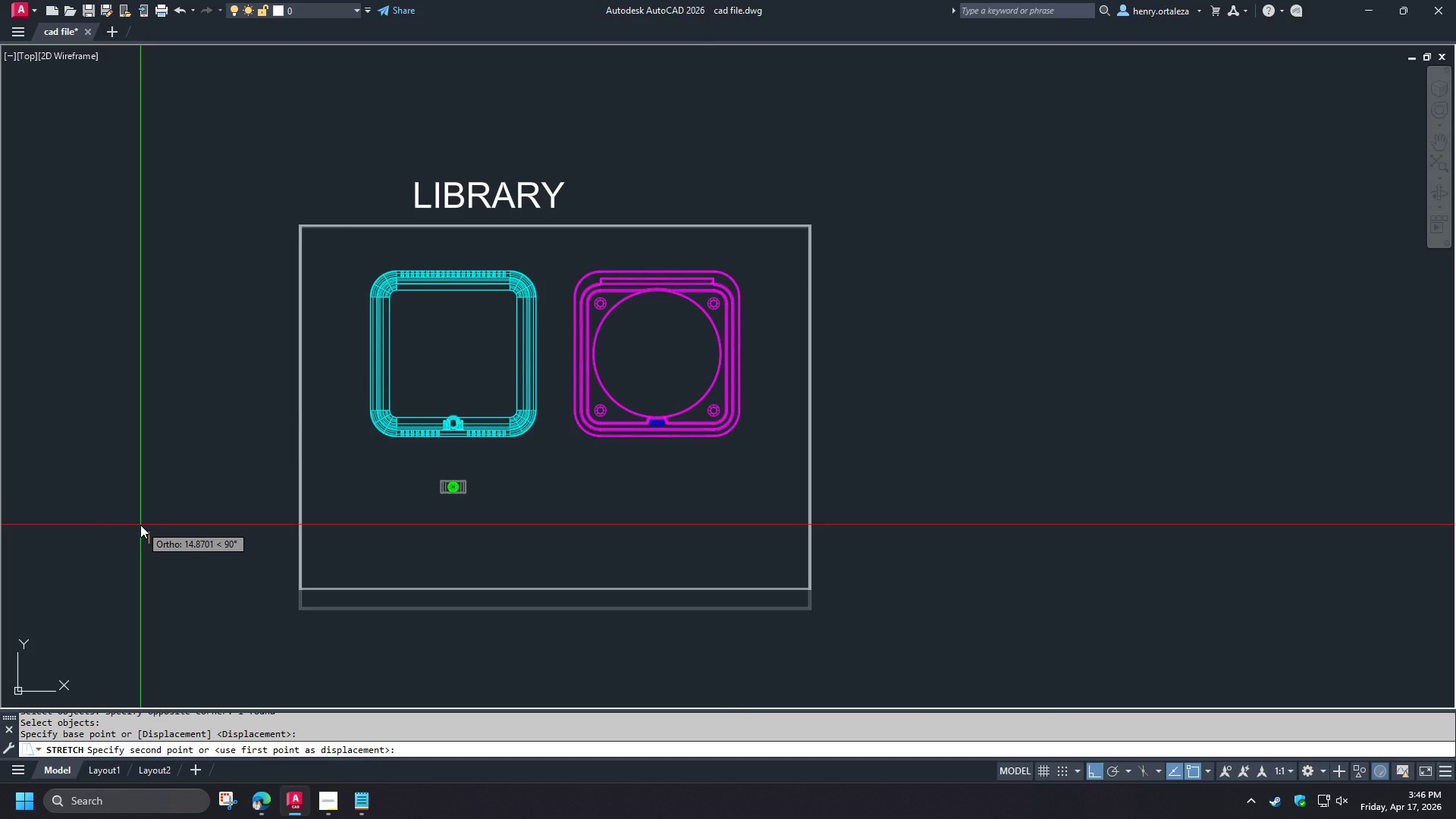 
key(Numpad1)
 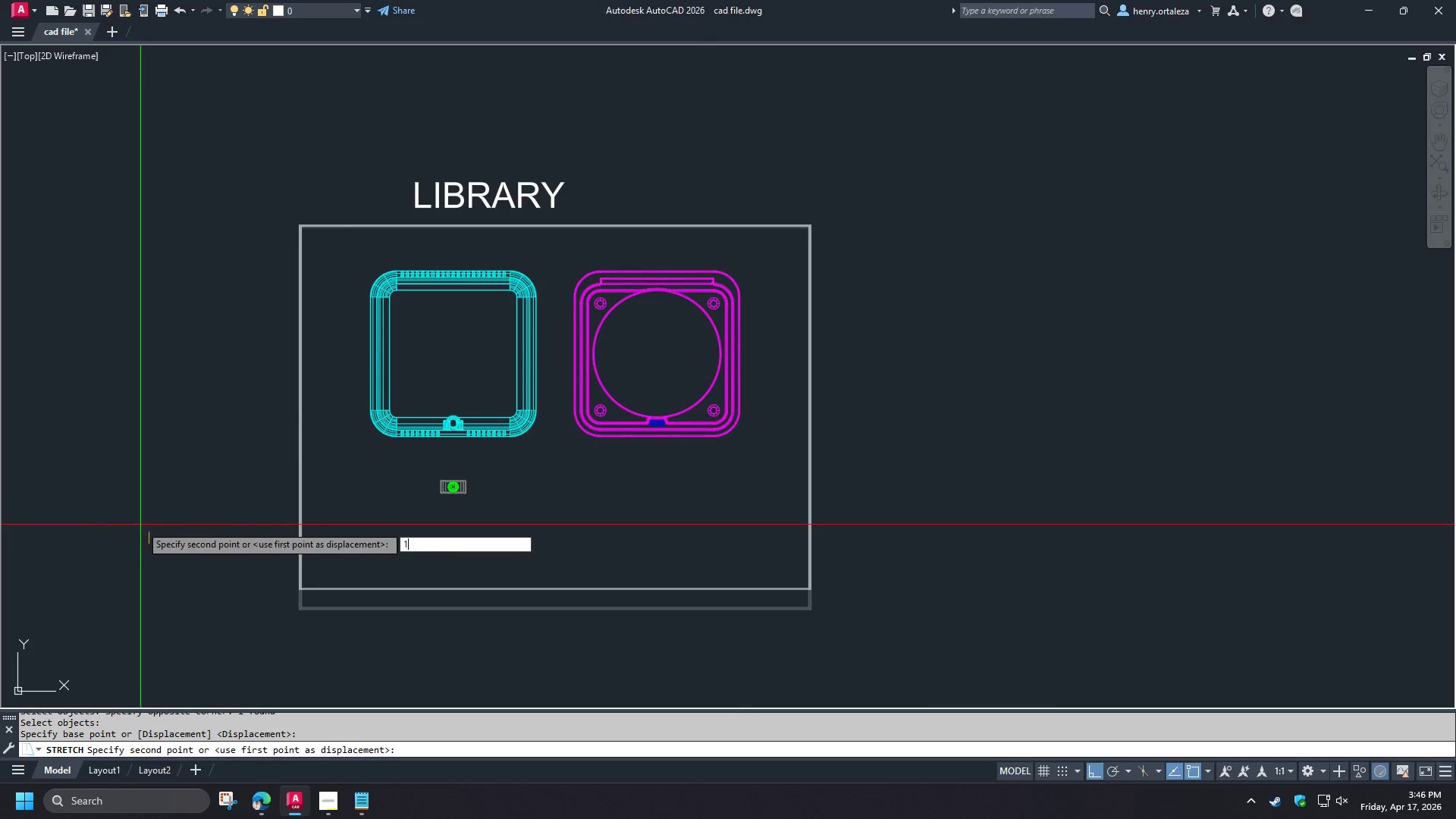 
key(Numpad0)
 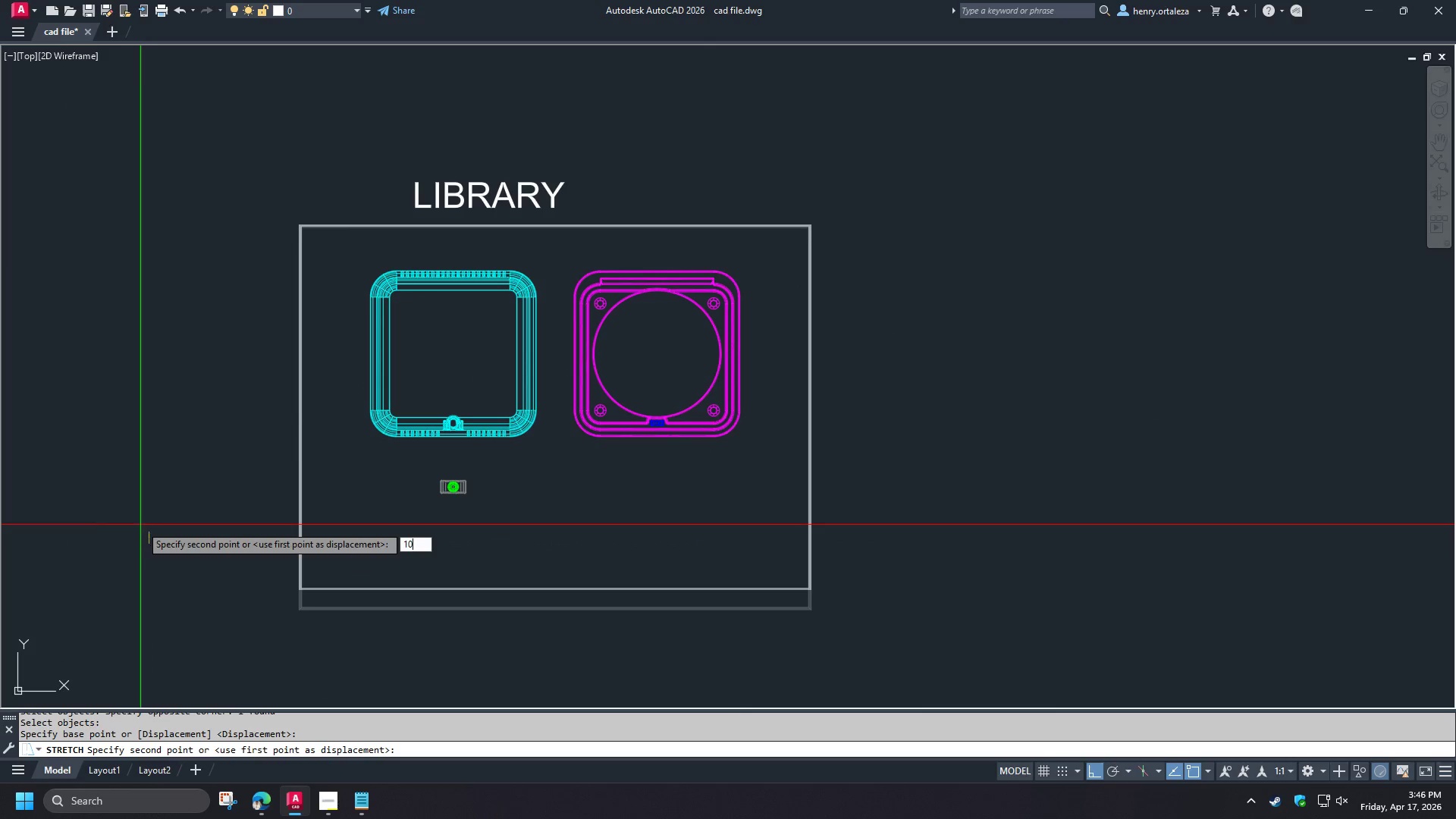 
key(Numpad0)
 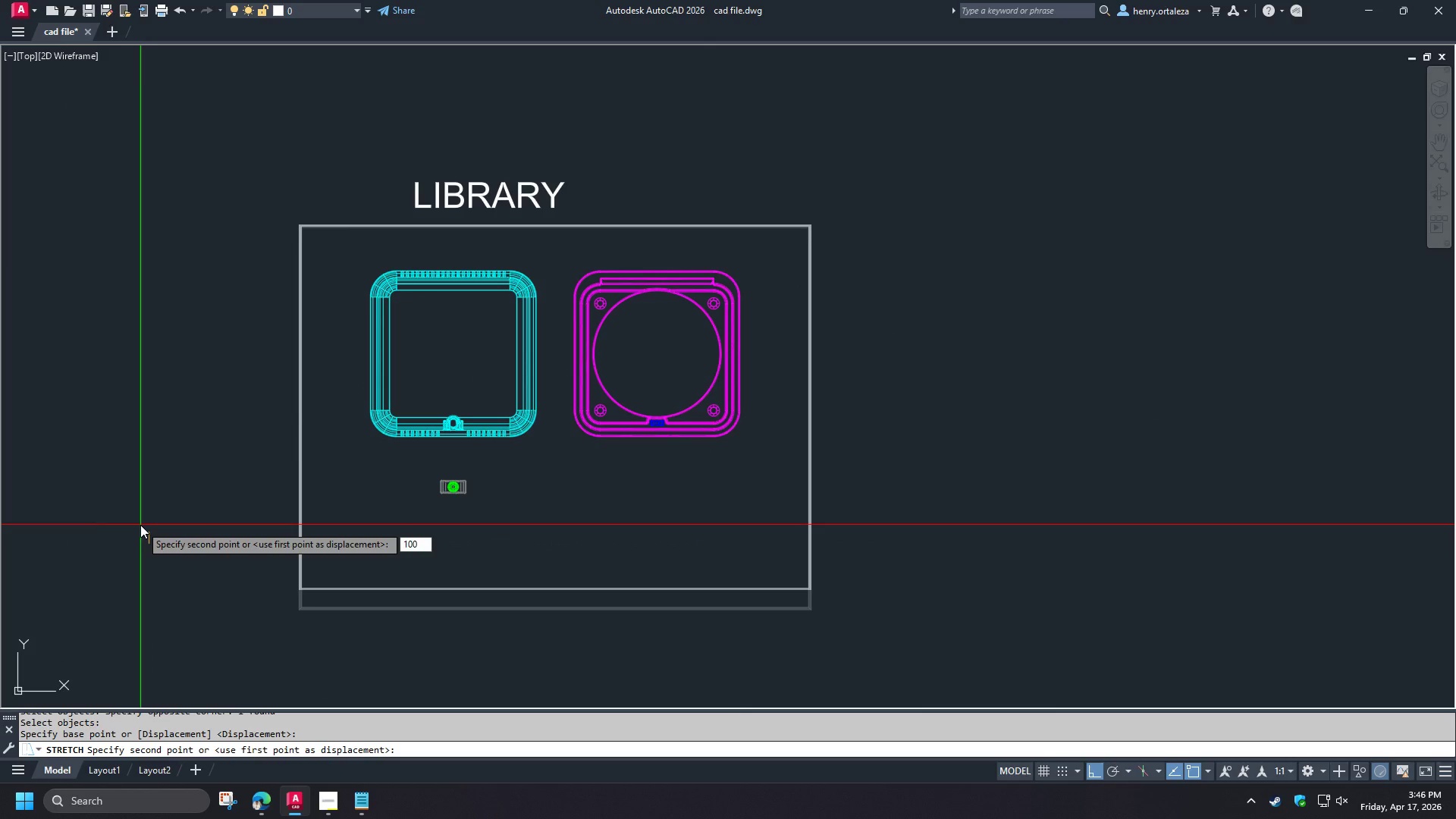 
key(NumpadEnter)
 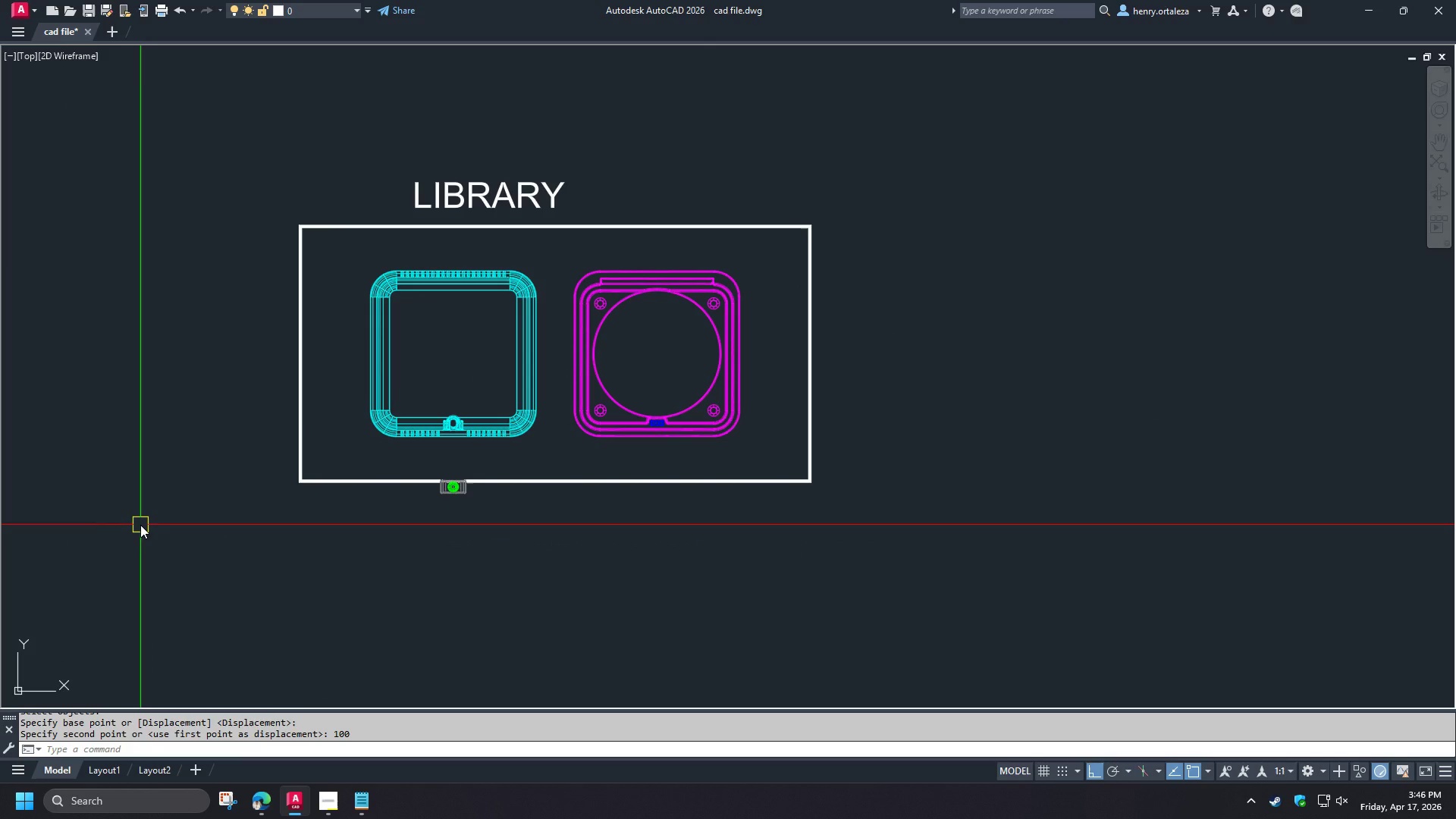 
key(Control+Z)
 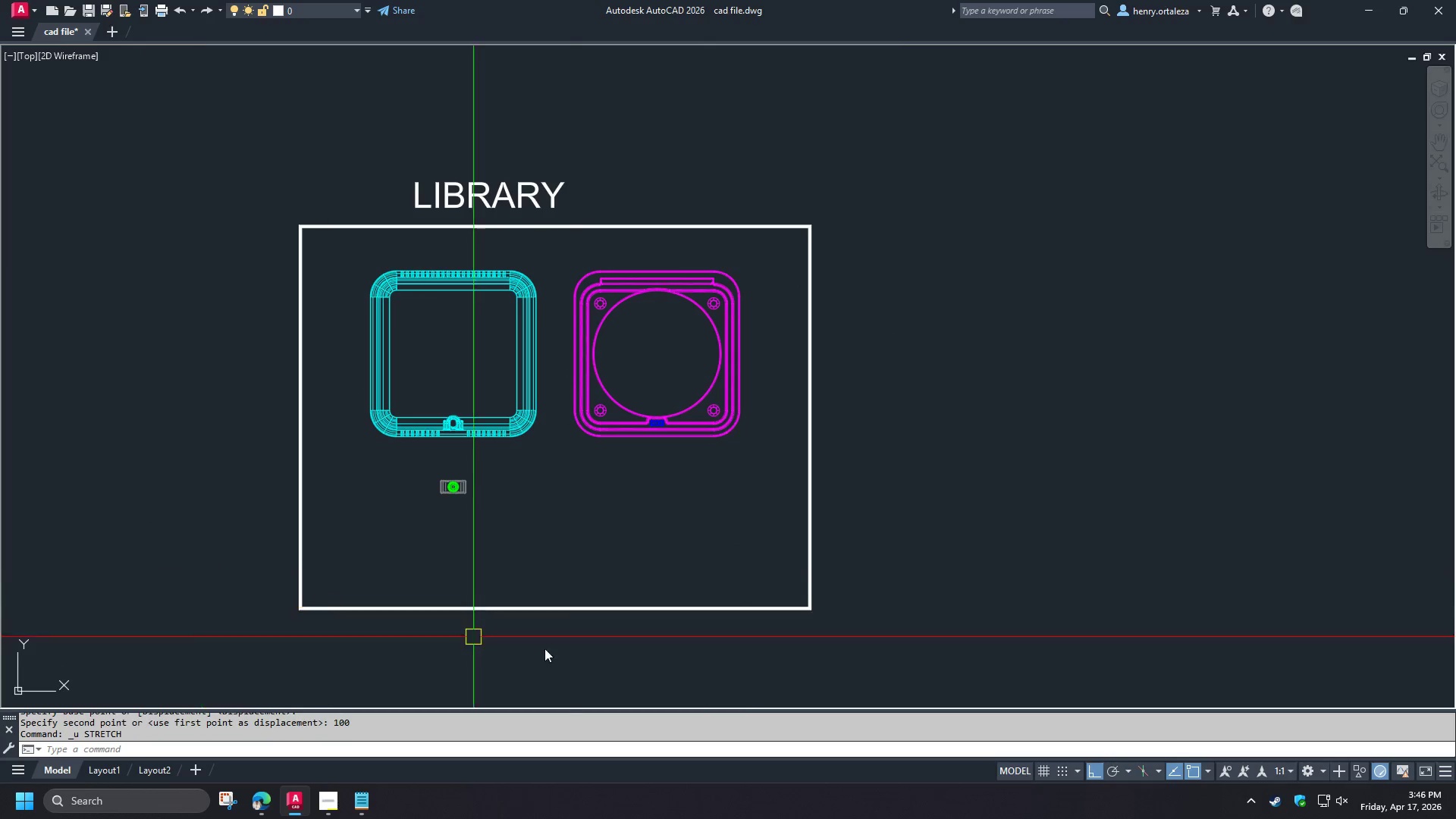 
key(S)
 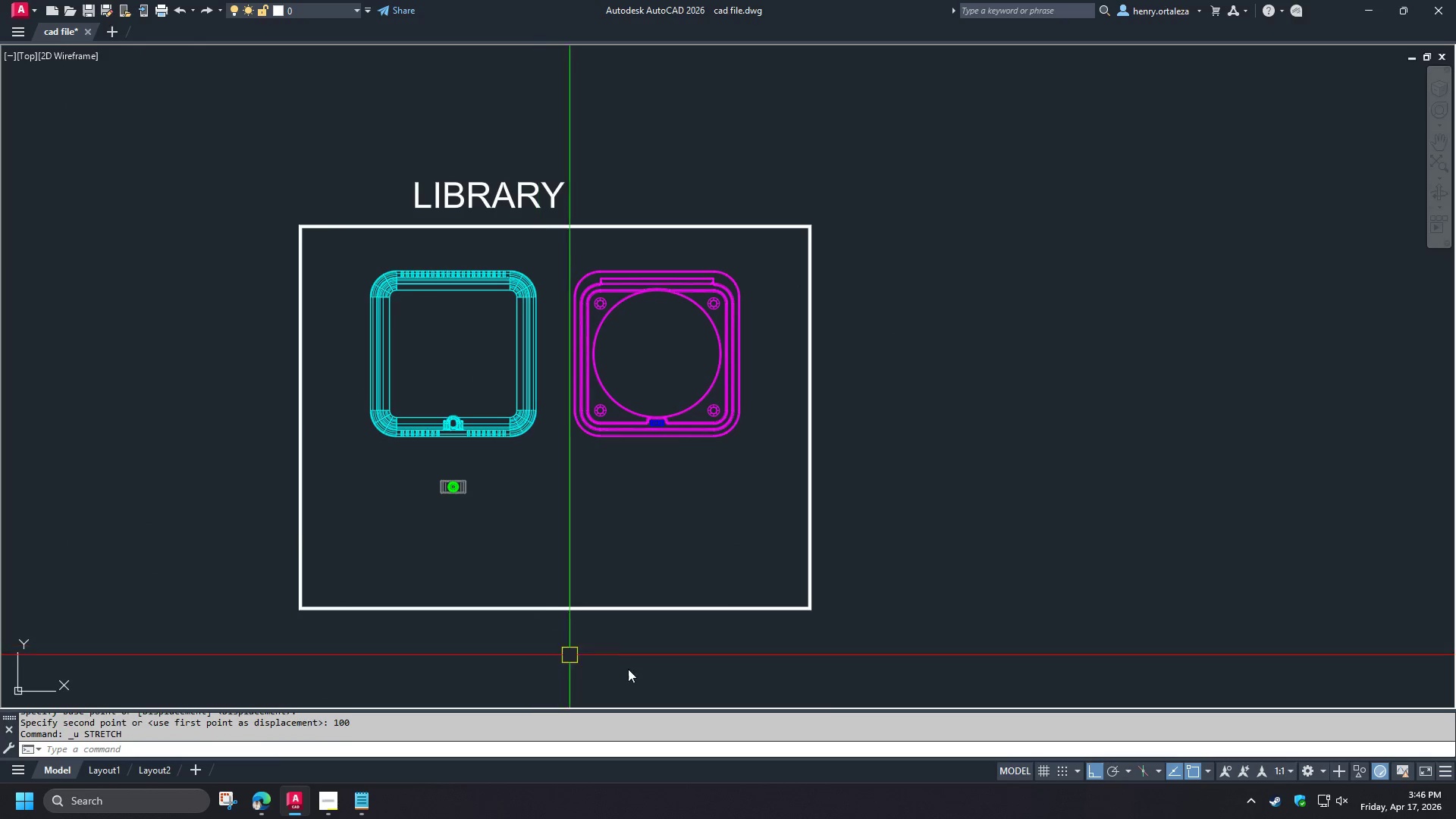 
key(Space)
 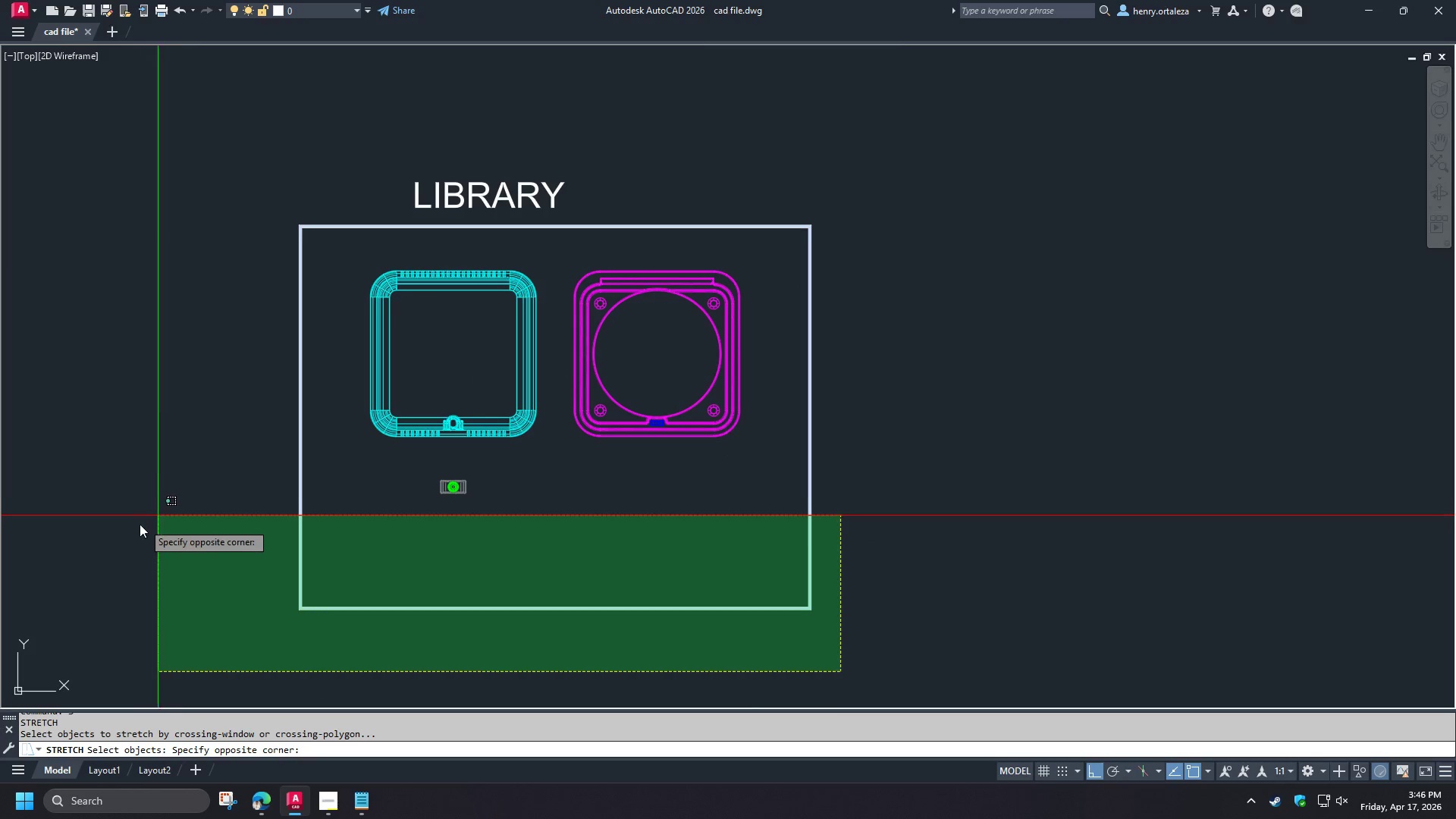 
key(Space)
 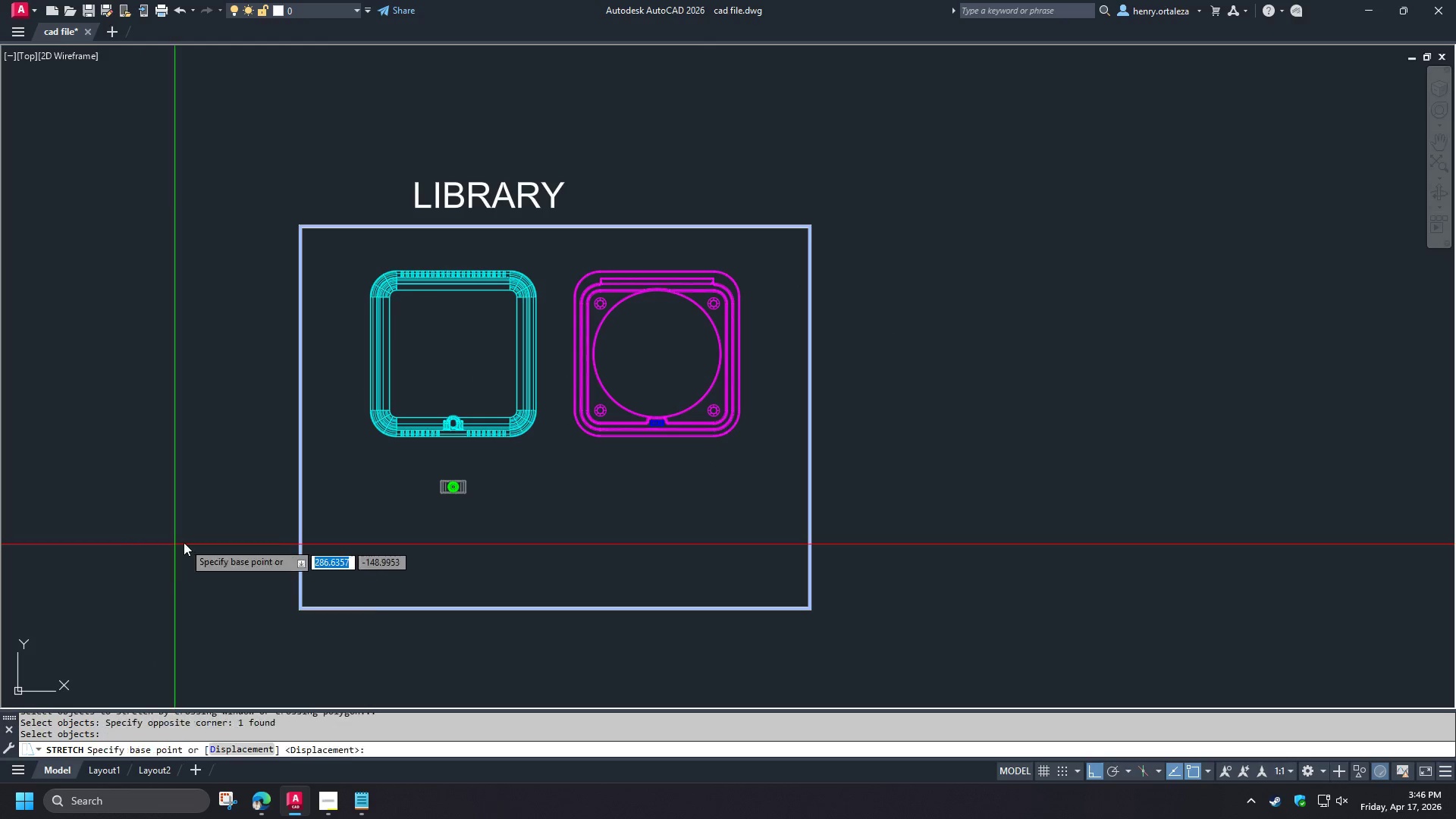 
left_click_drag(start_coordinate=[184, 542], to_coordinate=[182, 538])
 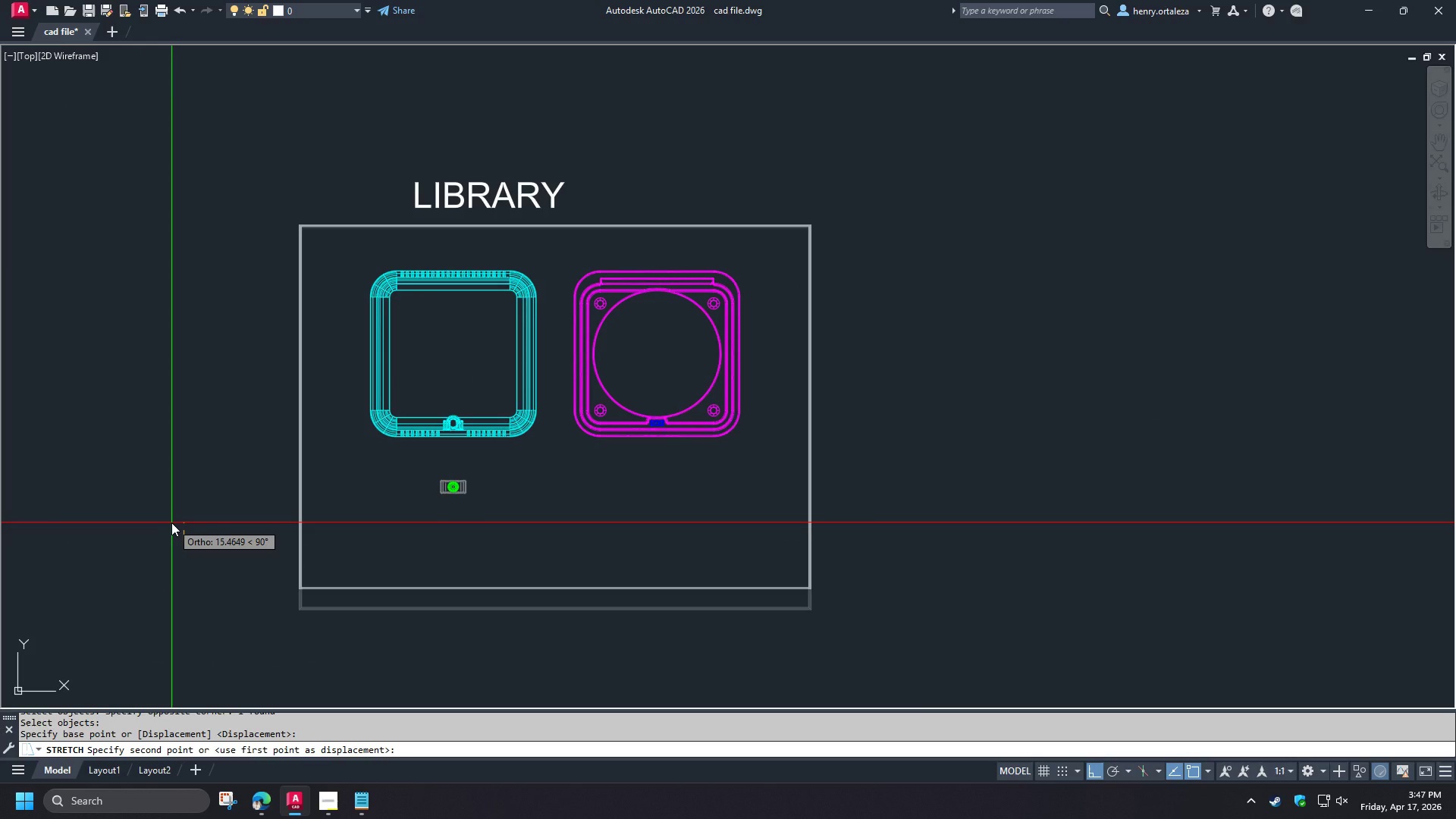 
key(Numpad5)
 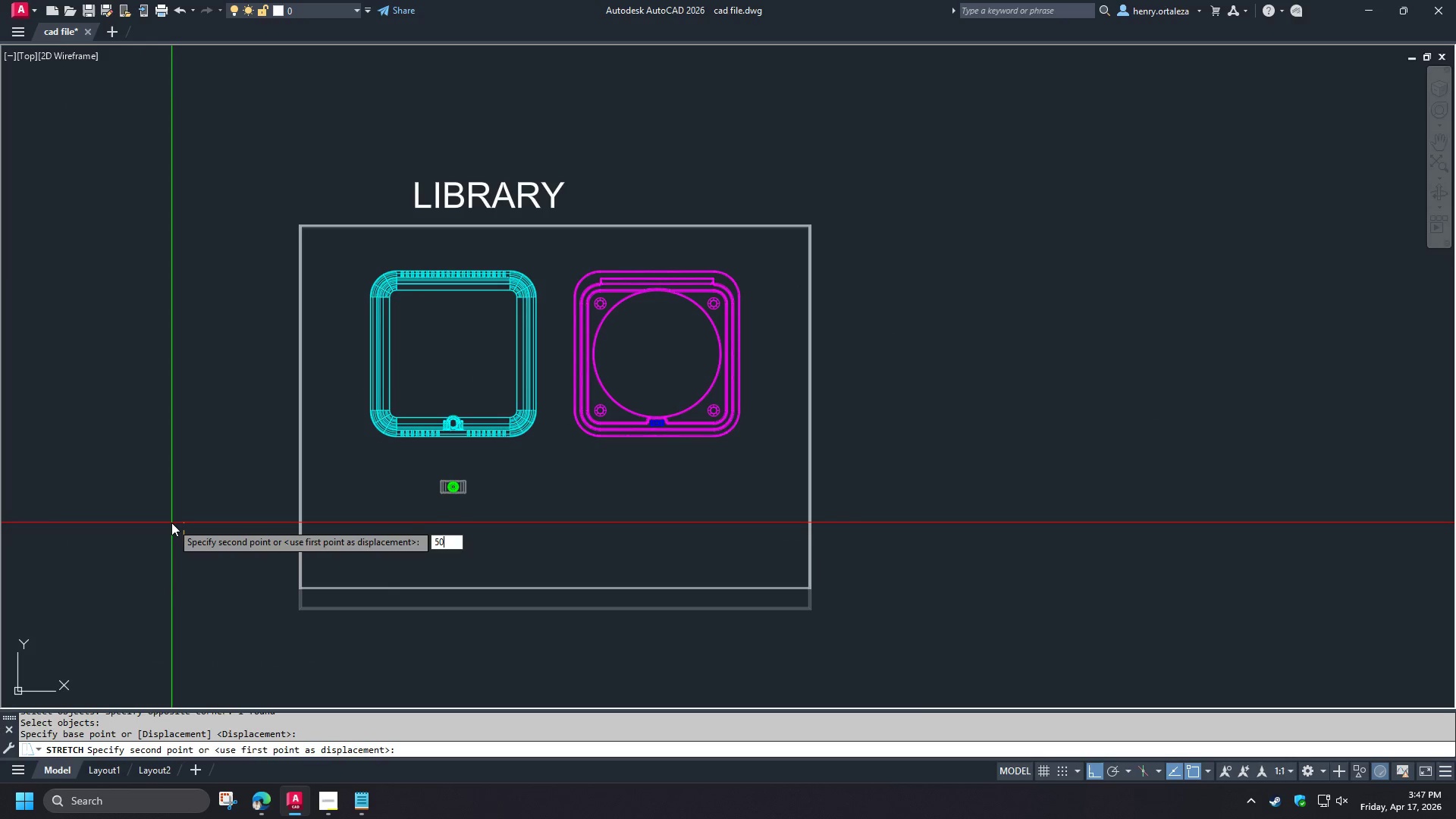 
key(Numpad0)
 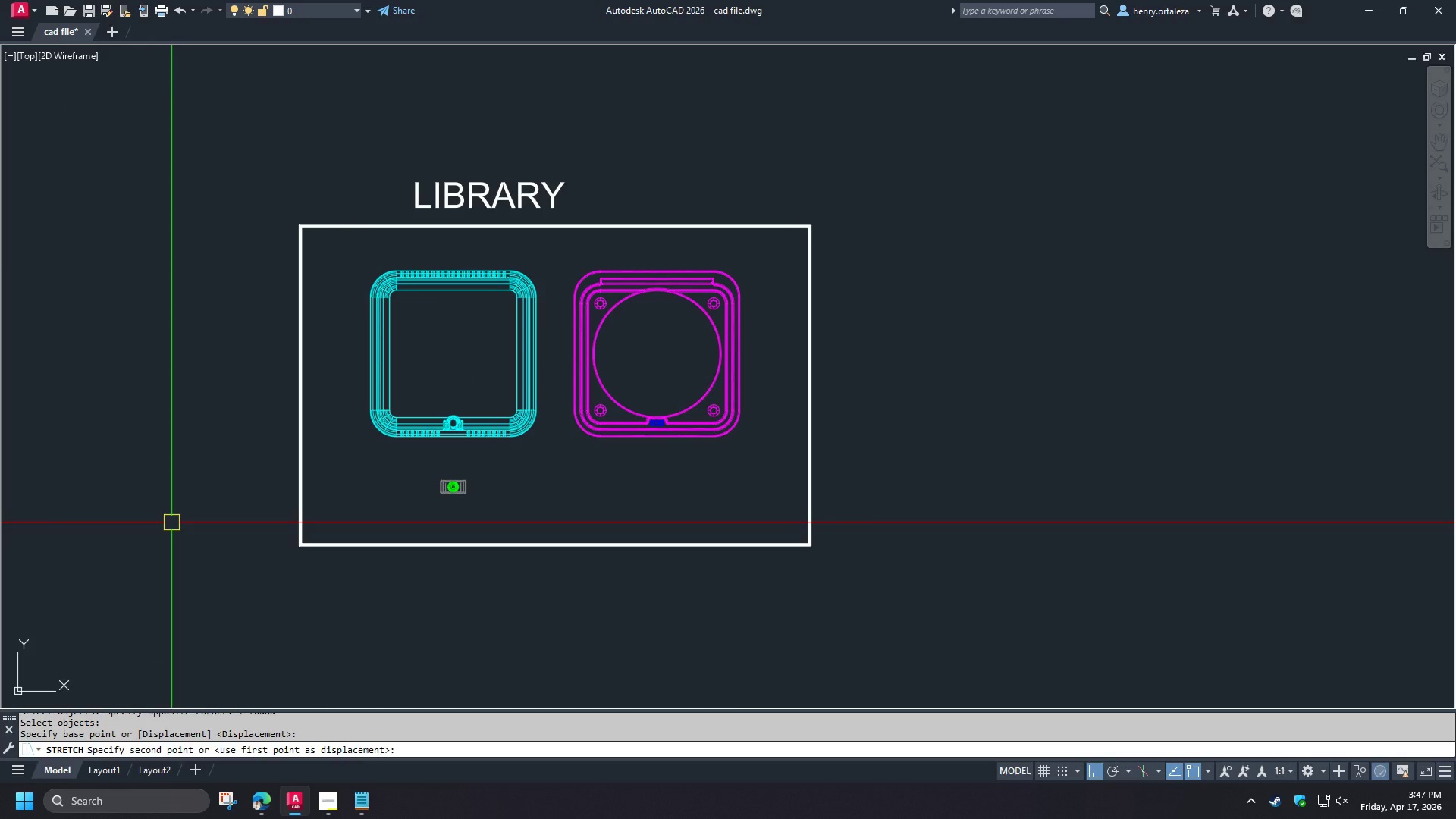 
key(NumpadEnter)
 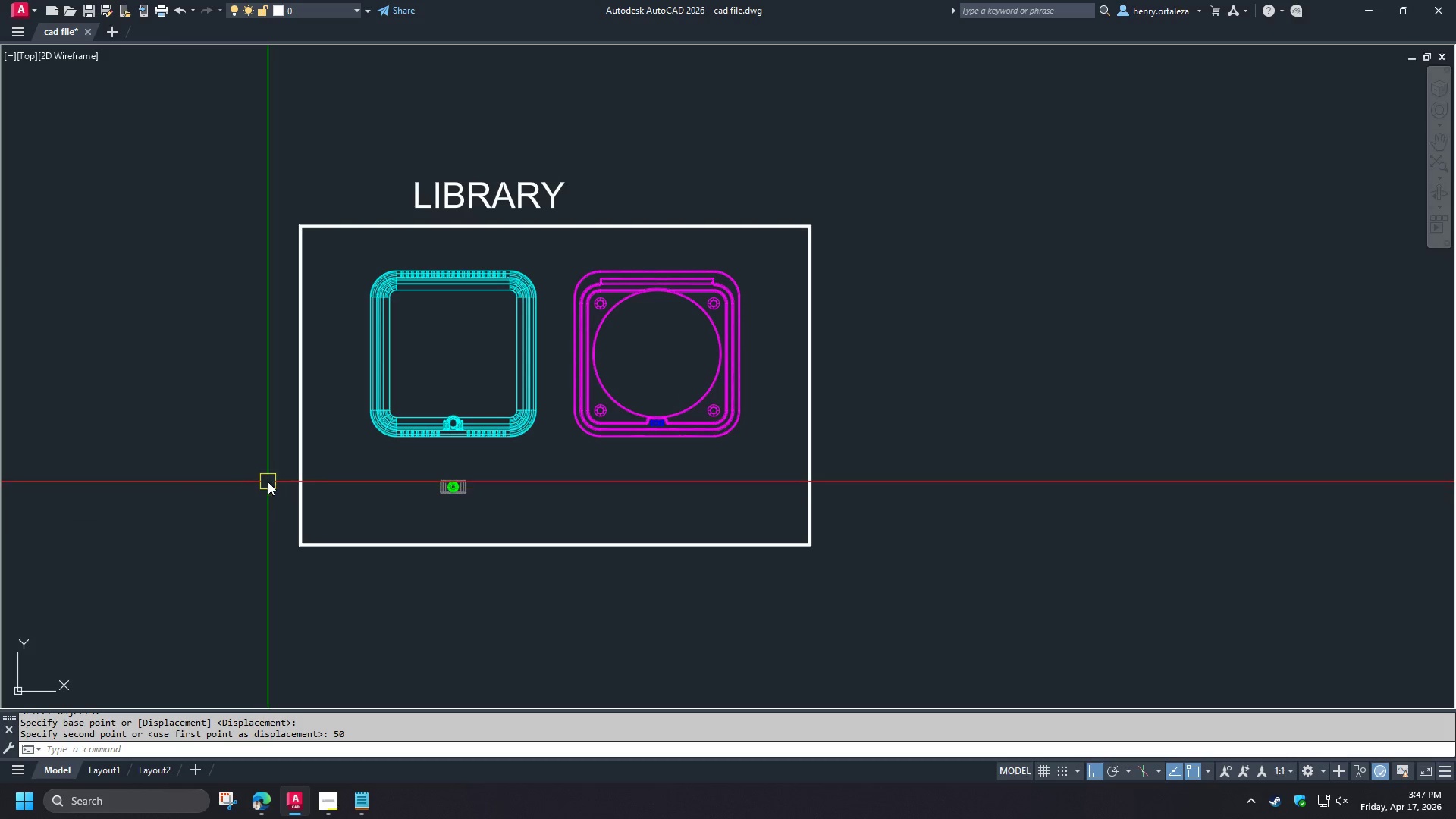 
wait(7.23)
 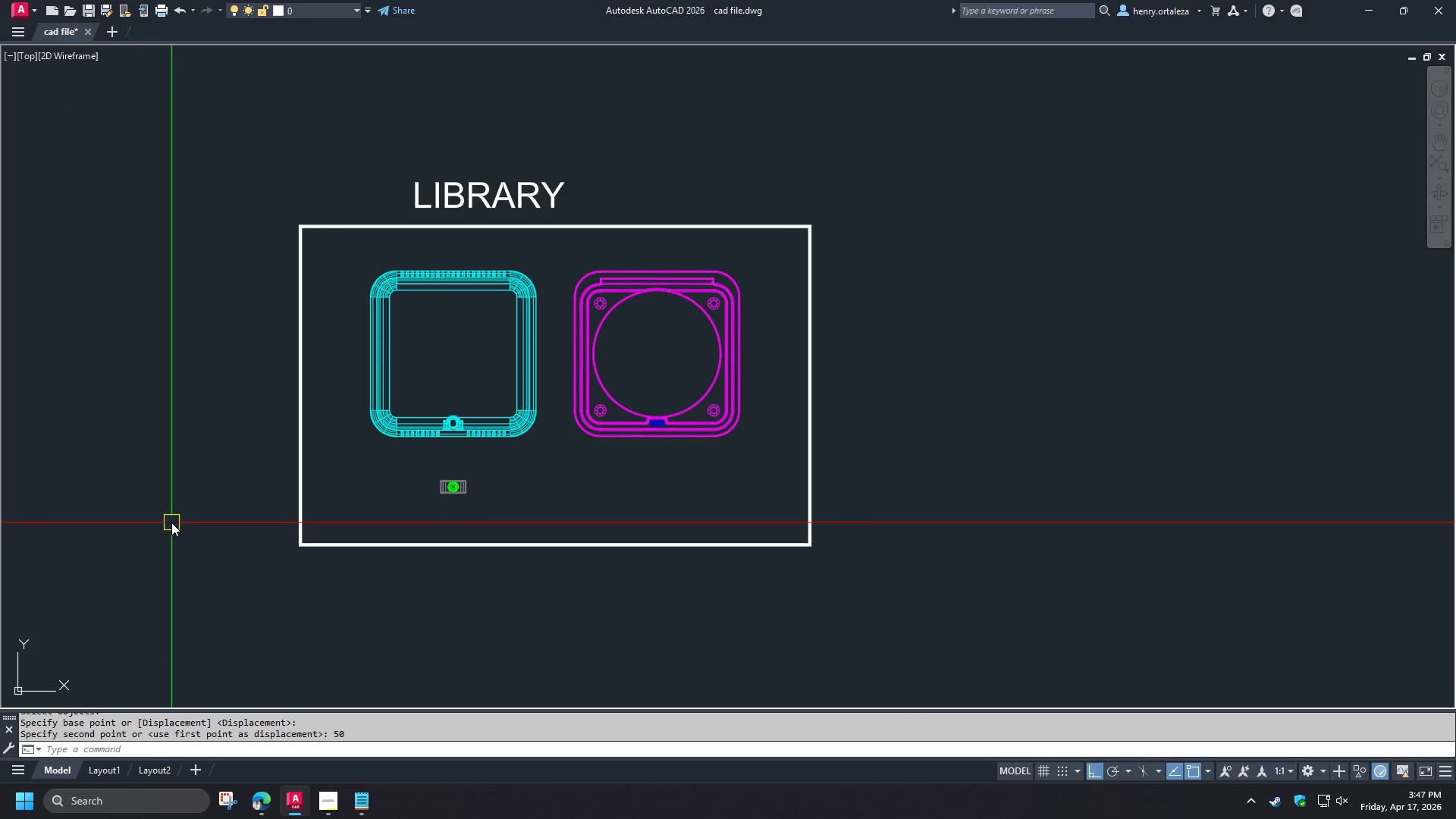 
left_click([600, 405])
 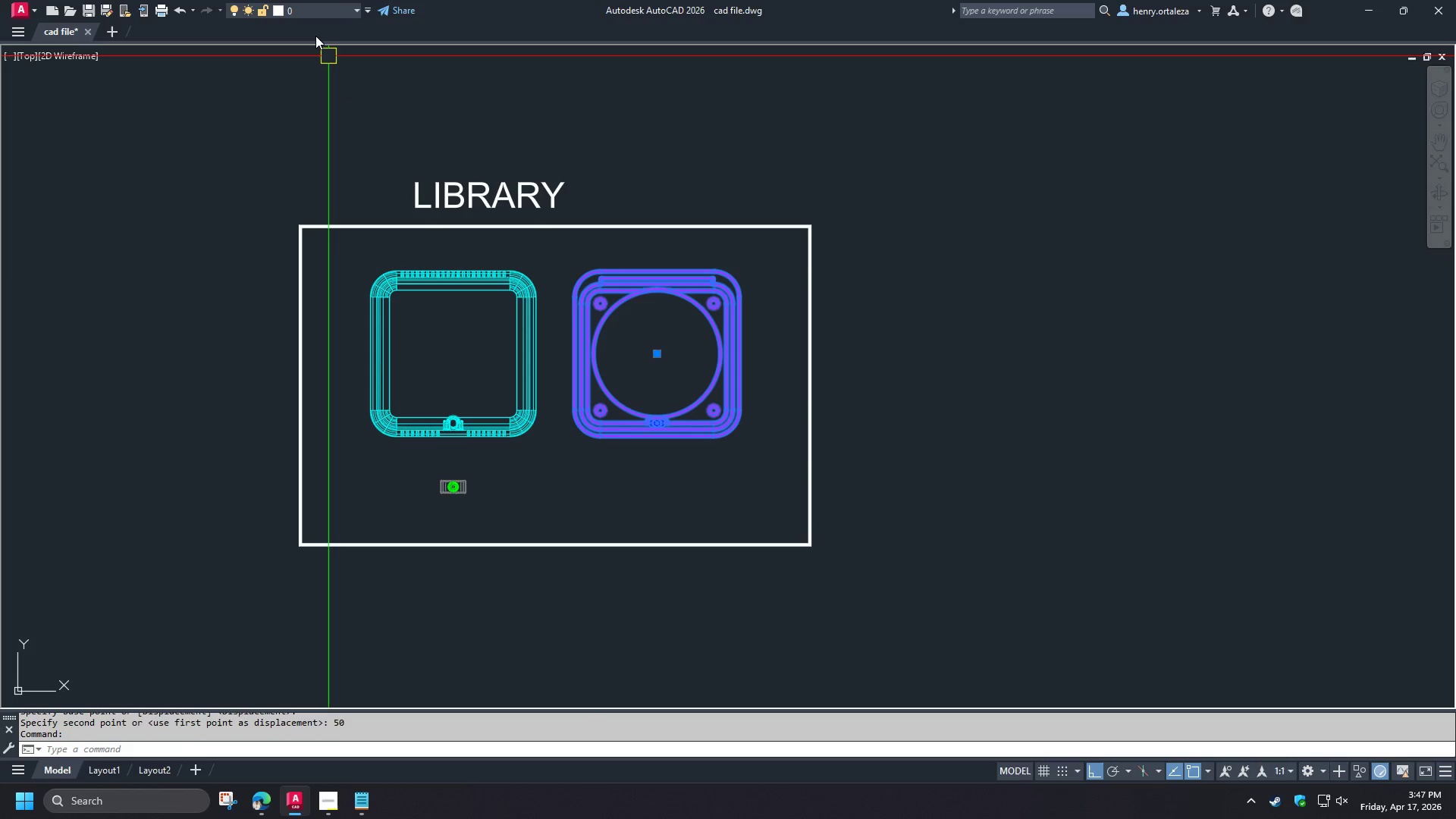 
left_click([307, 9])
 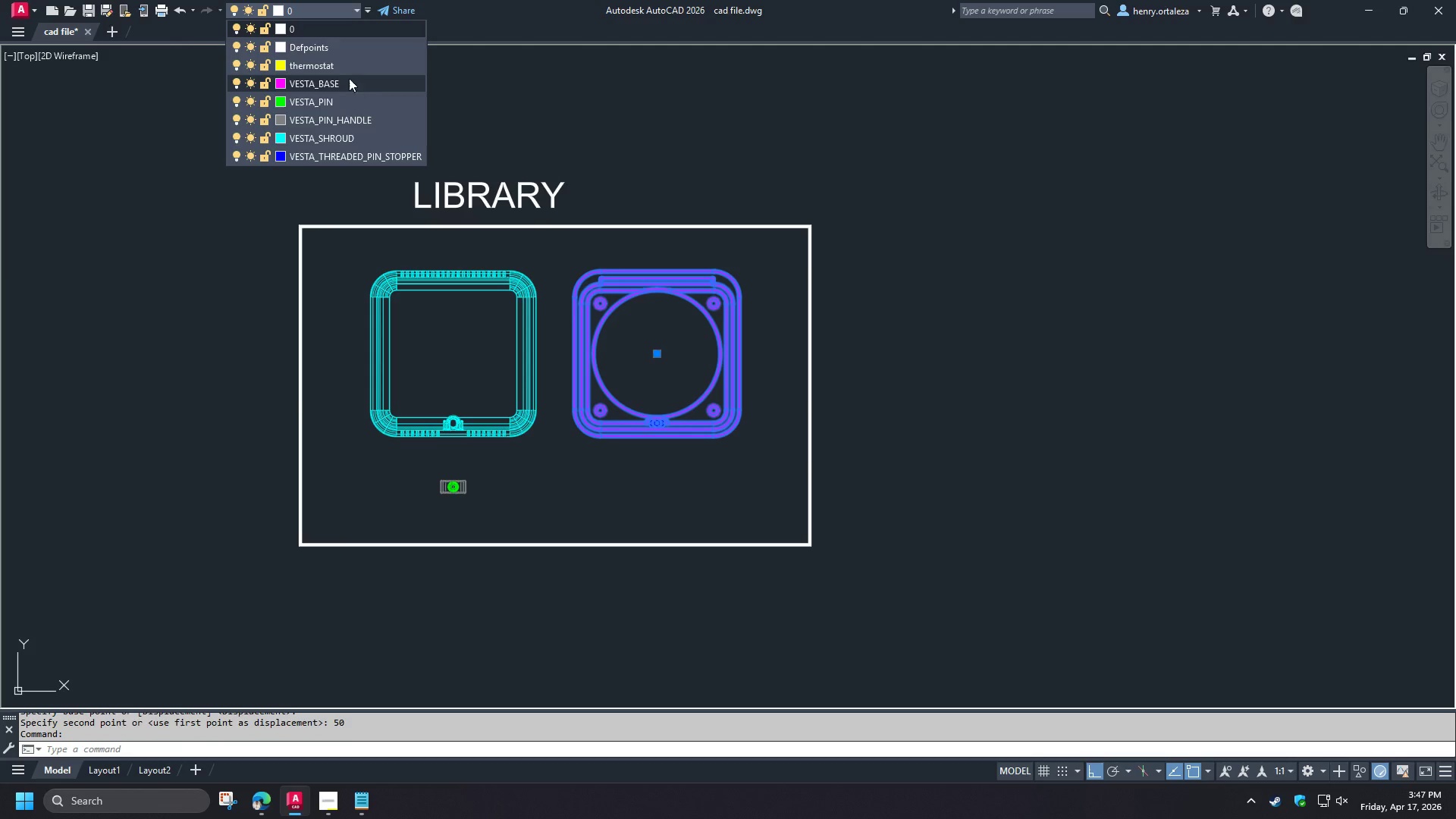 
left_click([349, 79])
 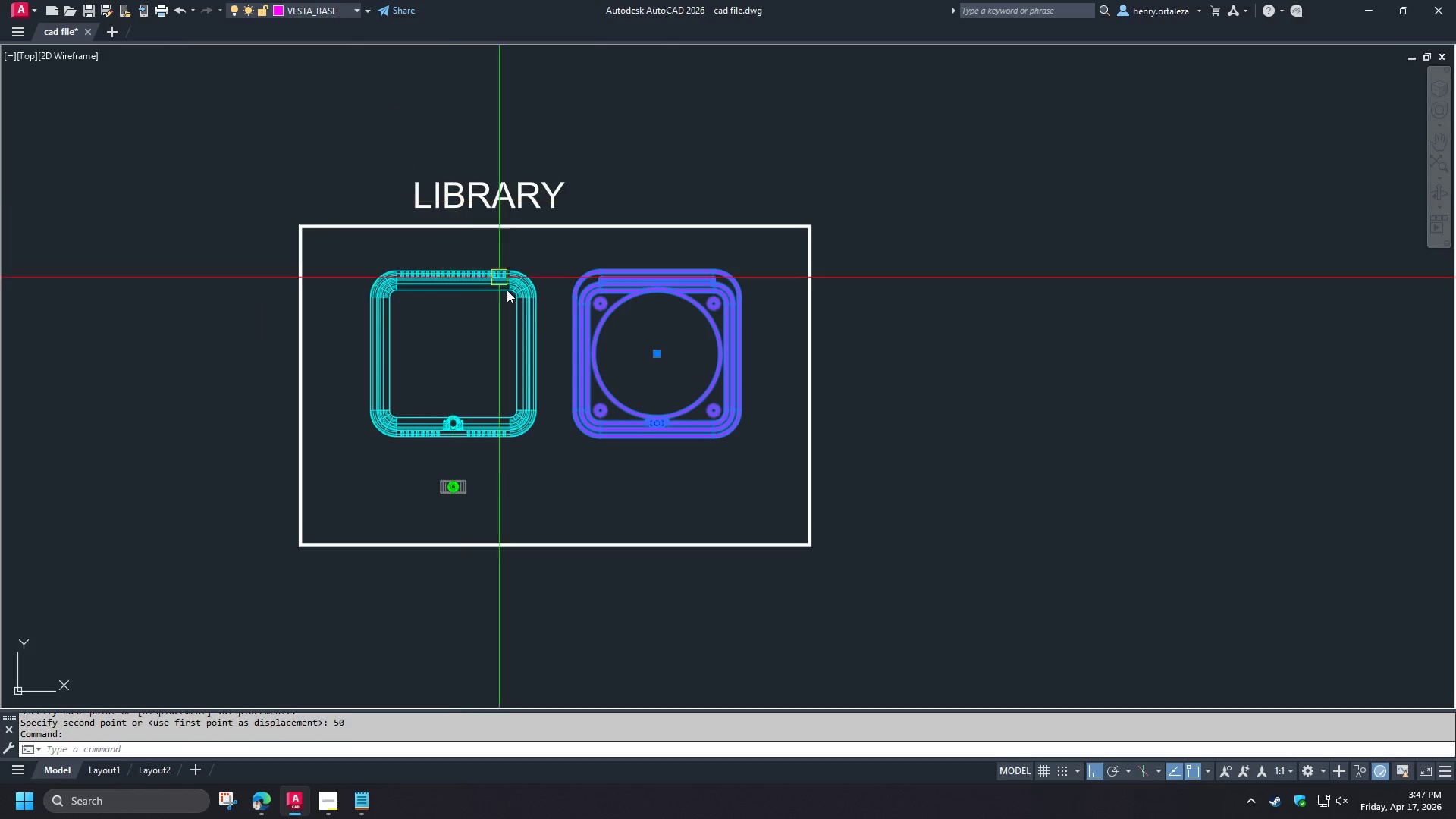 
key(Escape)
 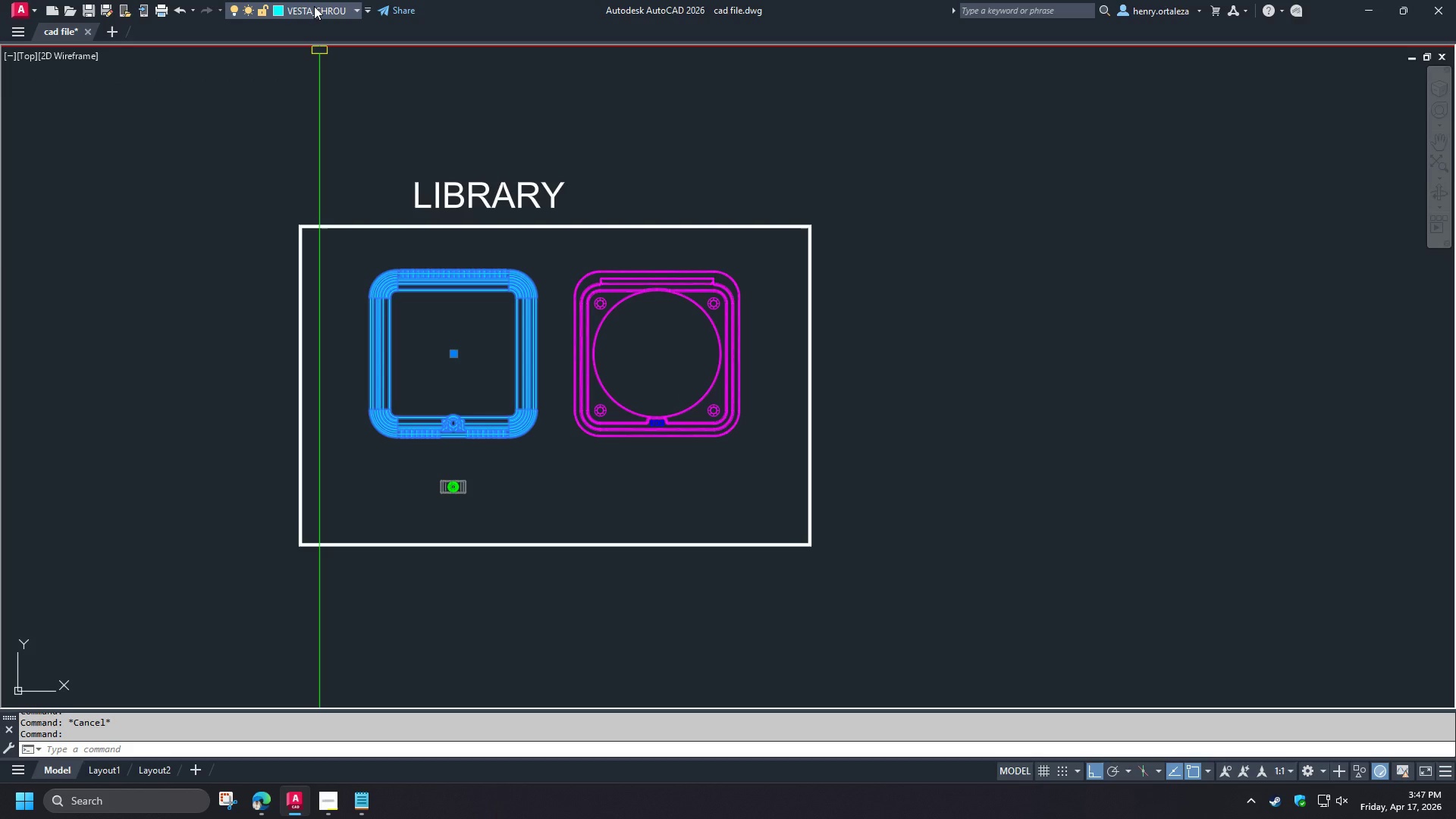 
left_click([314, 5])
 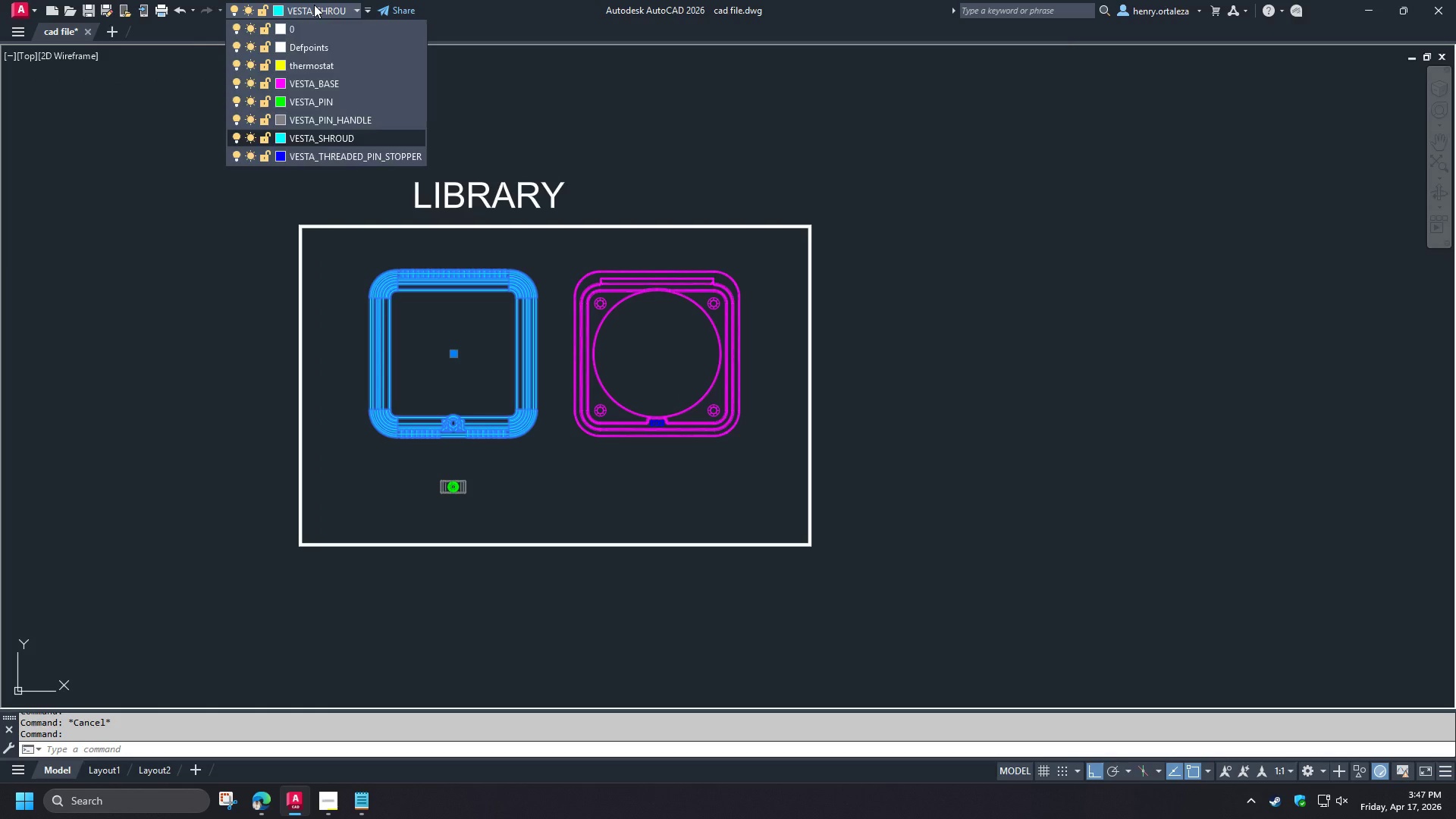 
key(Escape)
 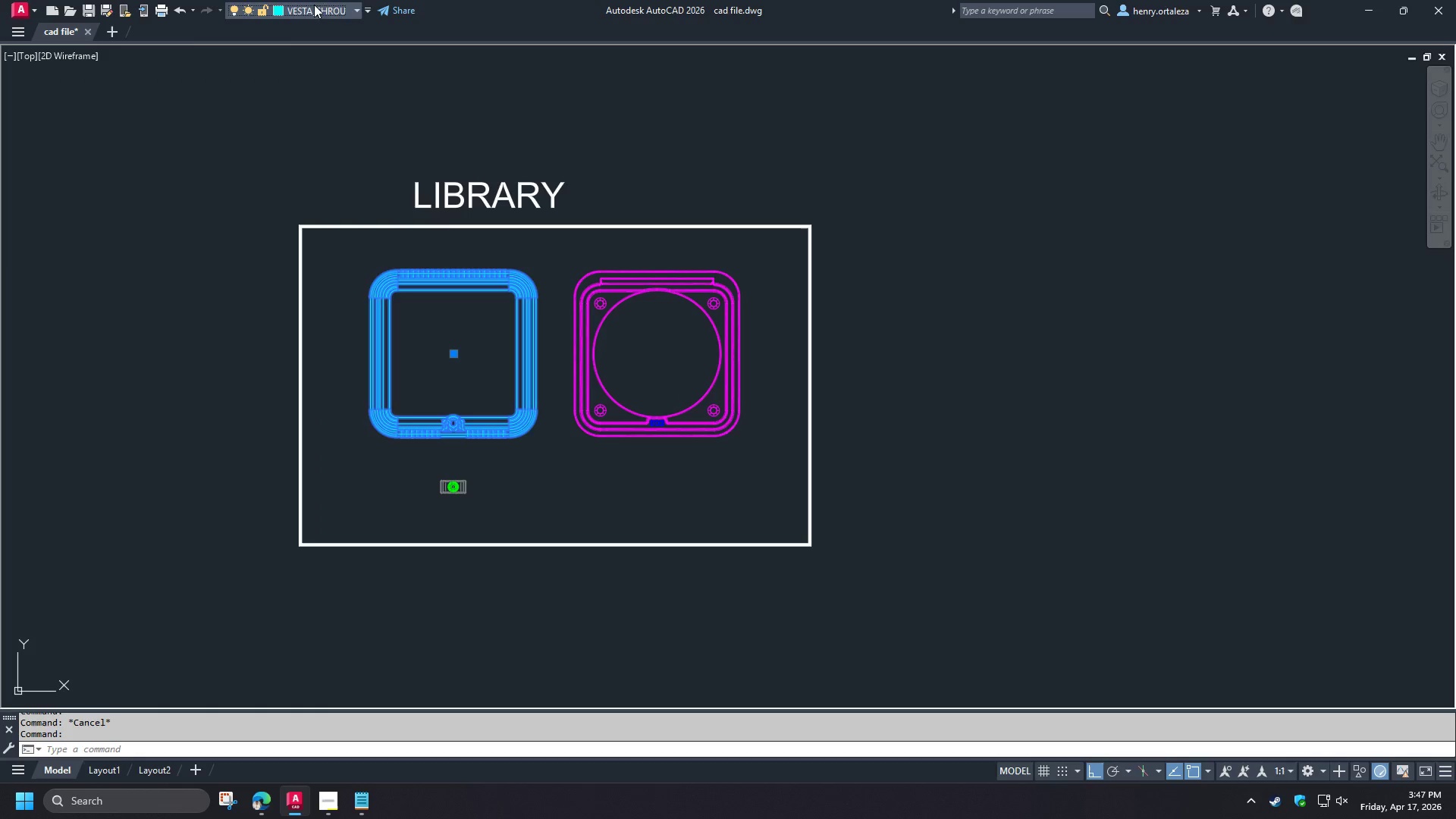 
key(Escape)
 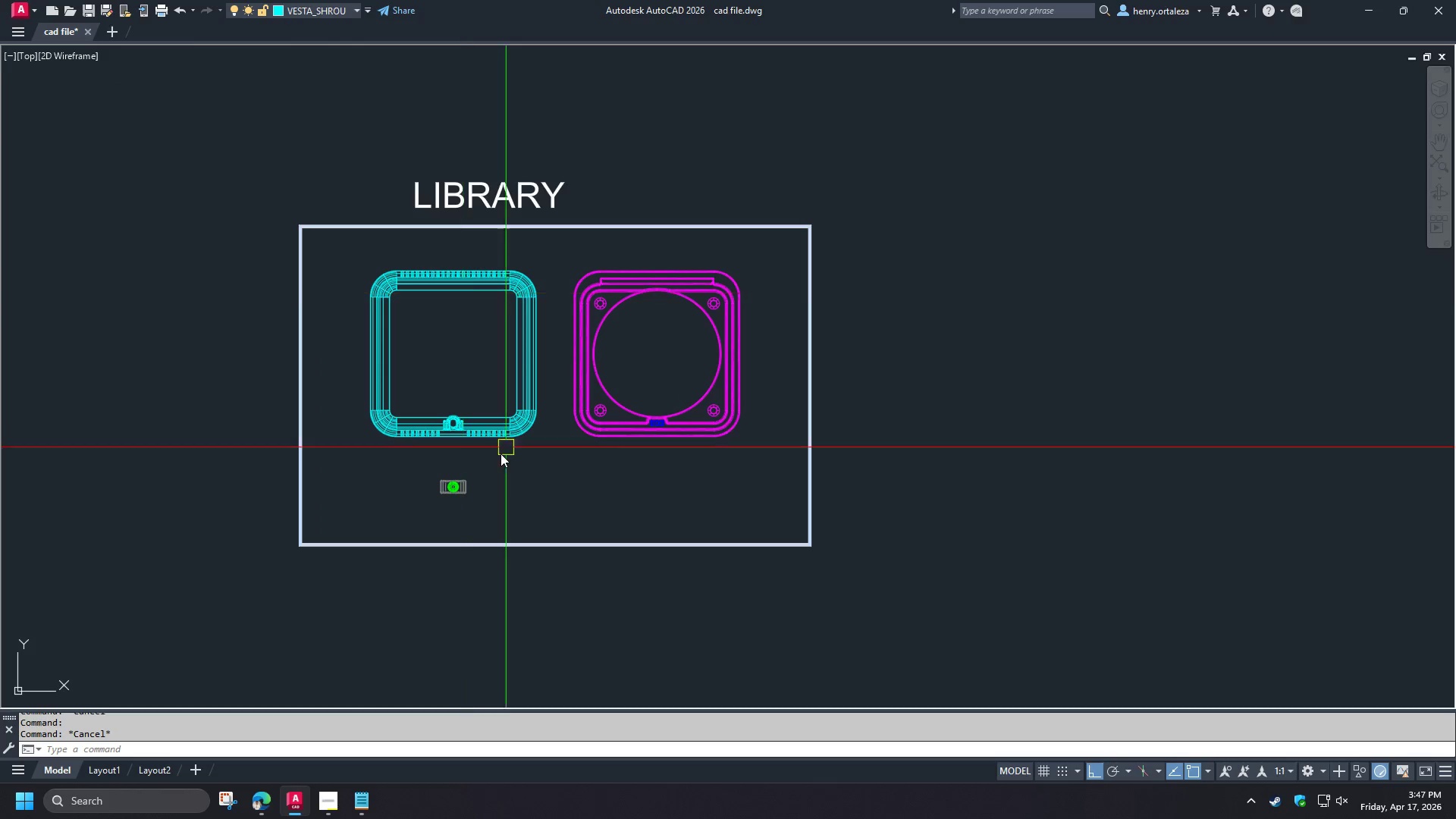 
key(Escape)
 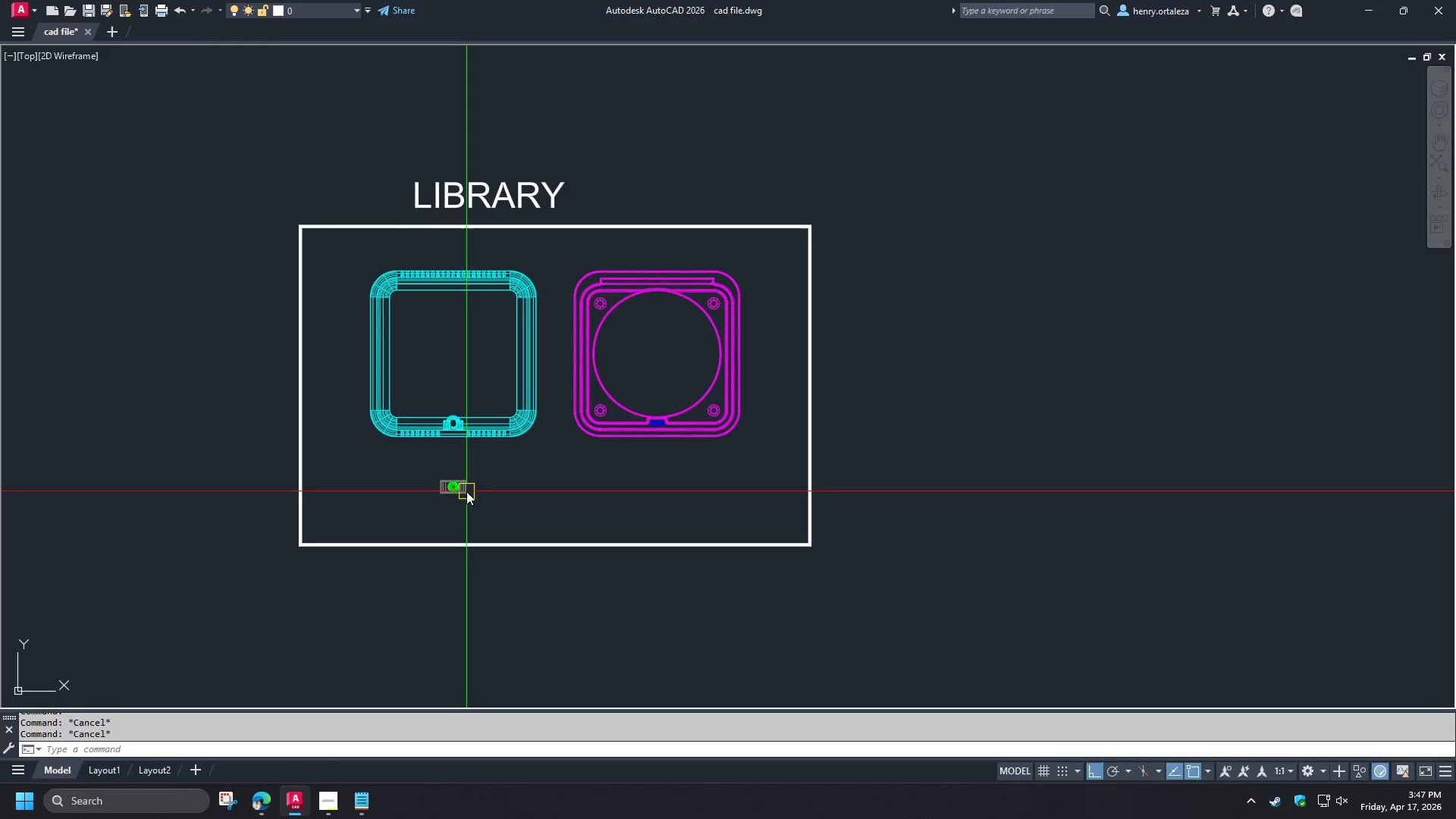 
left_click([464, 491])
 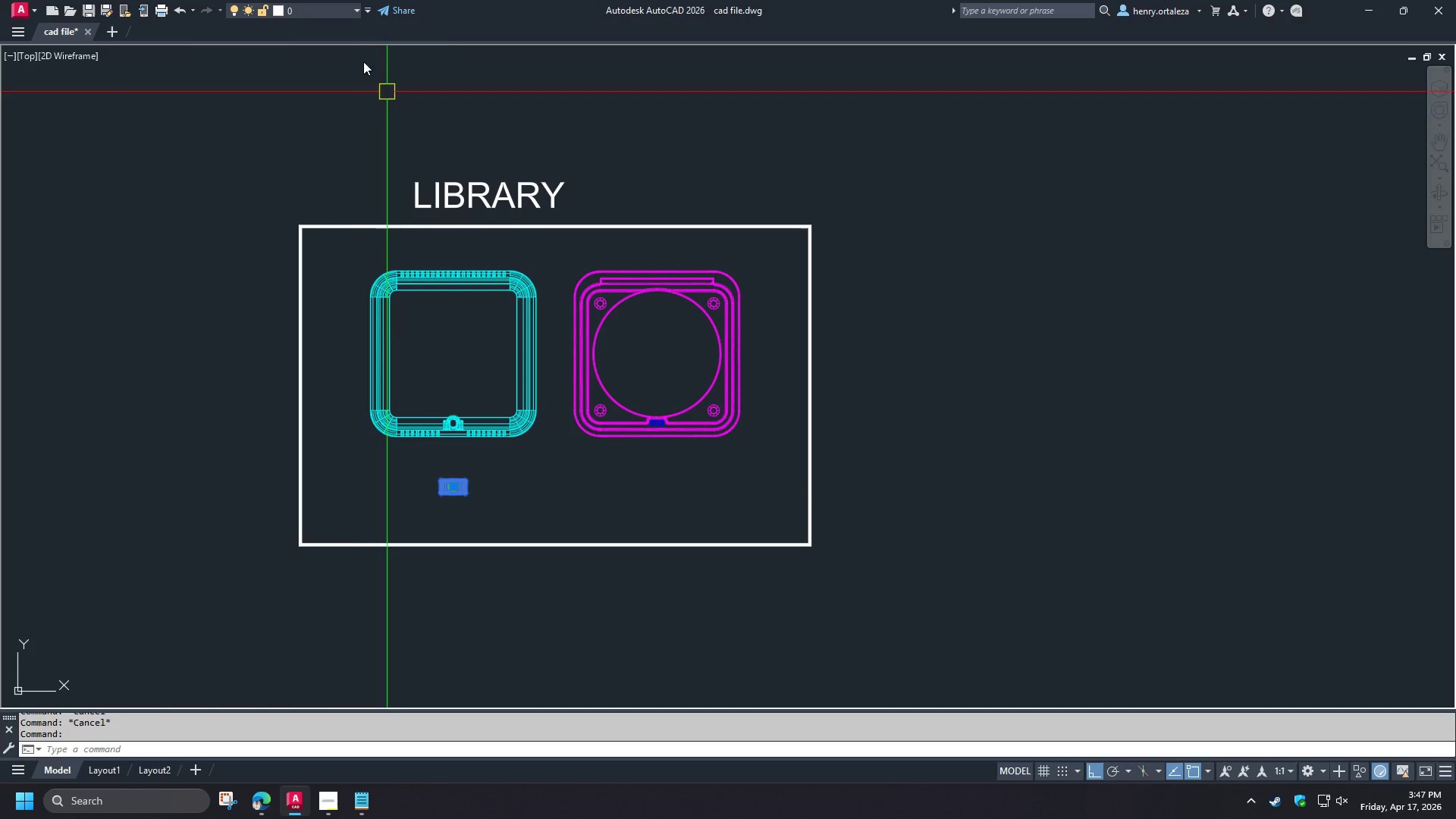 
left_click_drag(start_coordinate=[296, 0], to_coordinate=[297, 8])
 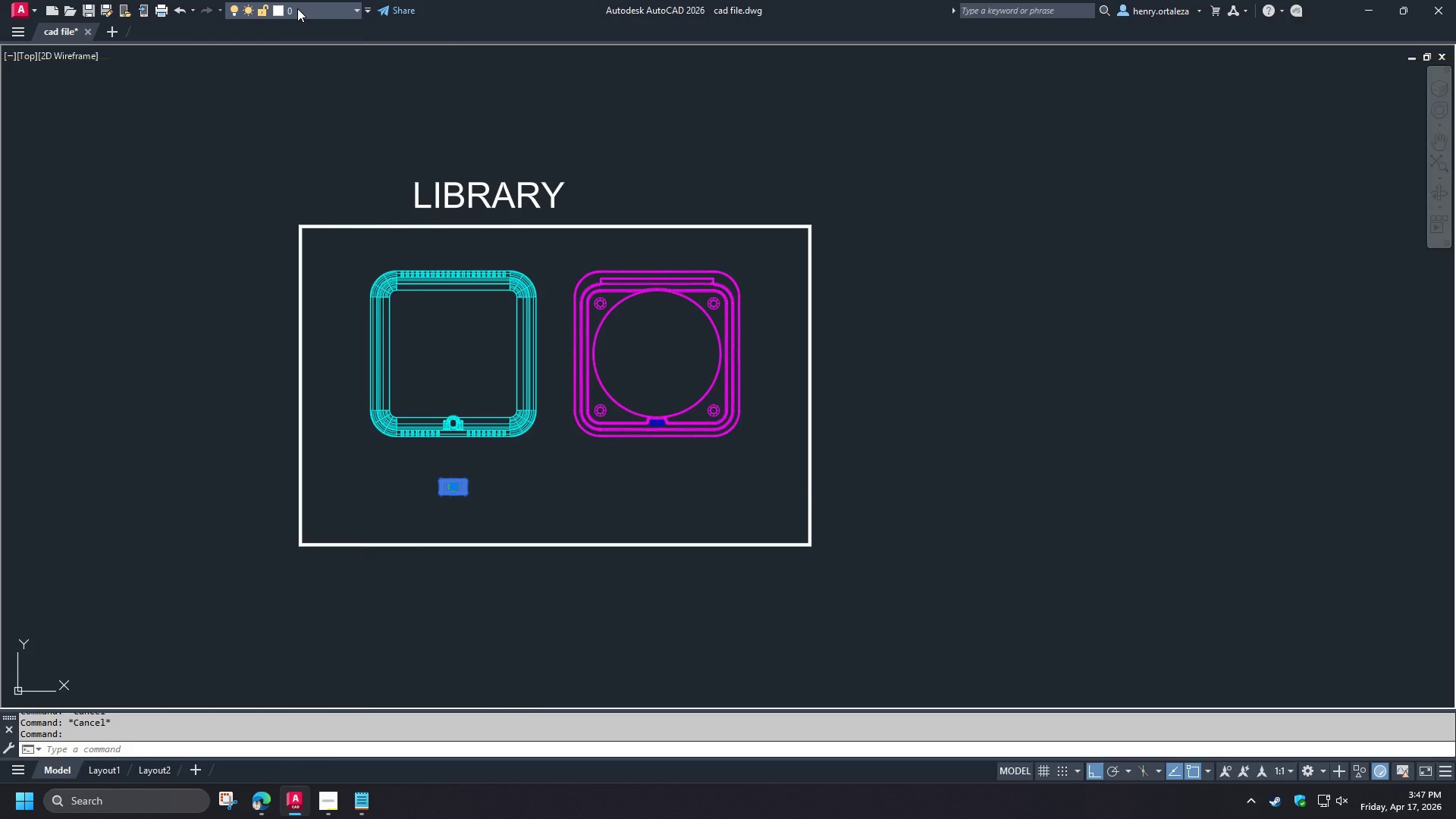 
double_click([297, 8])
 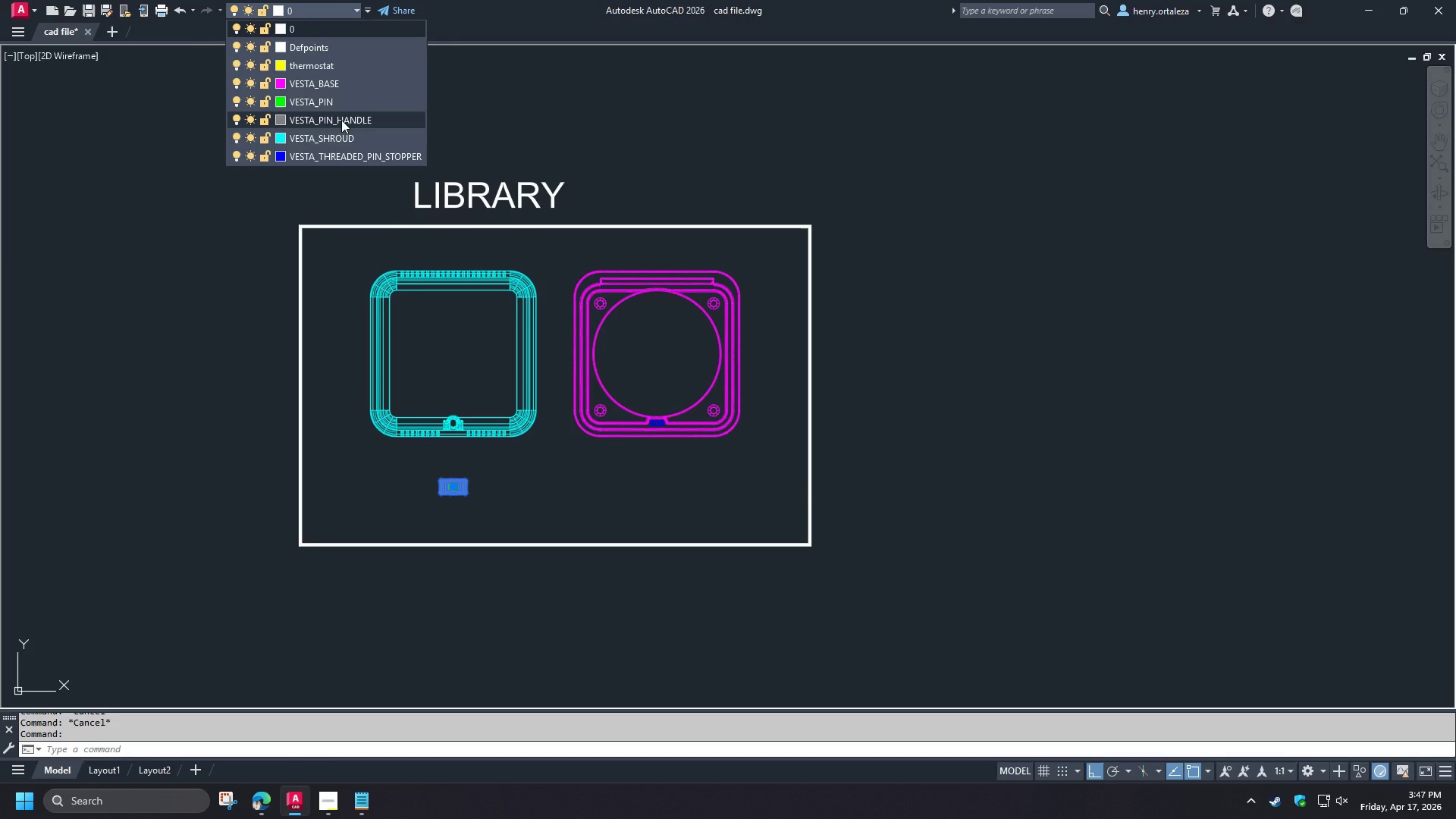 
wait(8.17)
 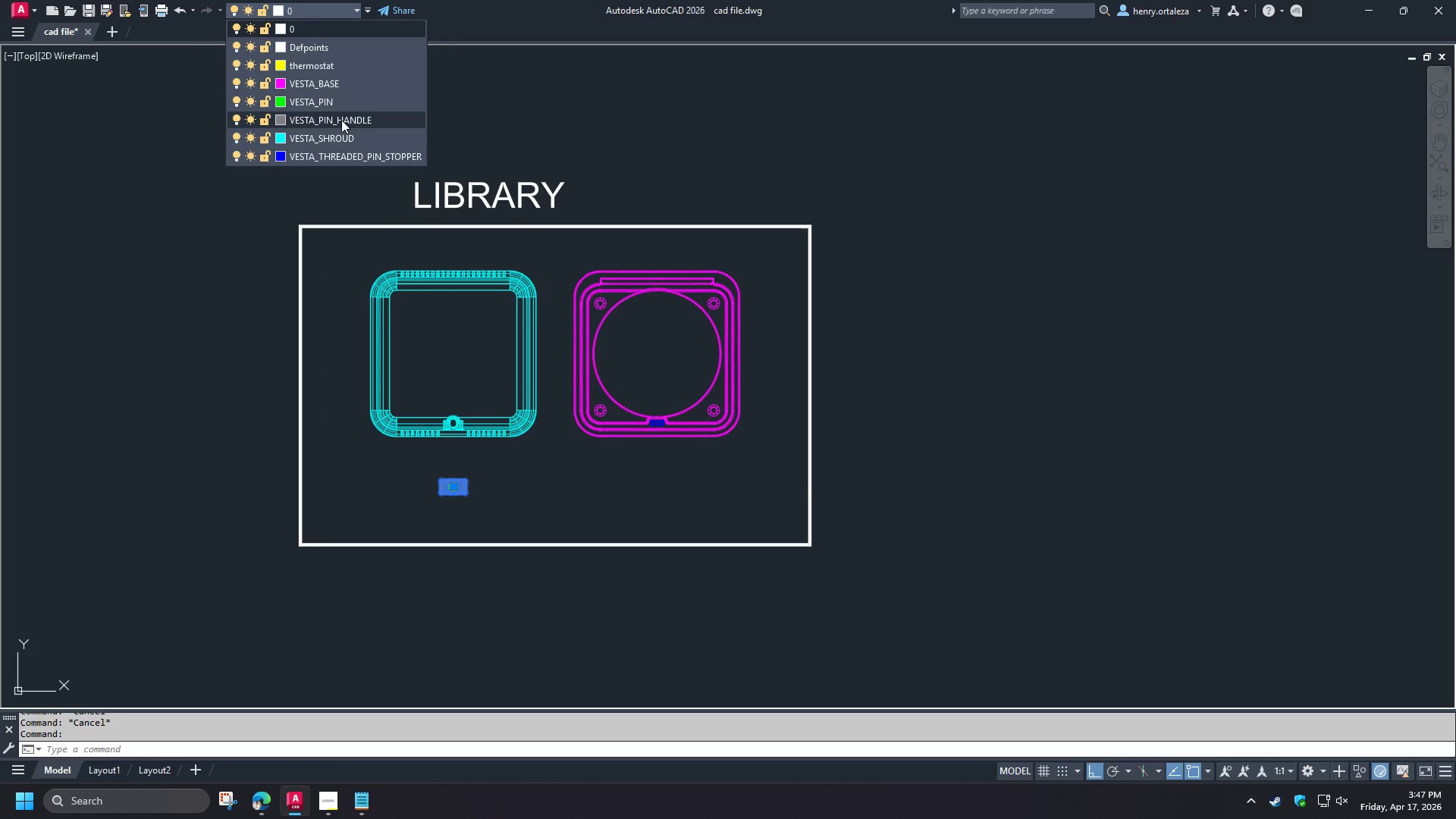 
left_click([362, 100])
 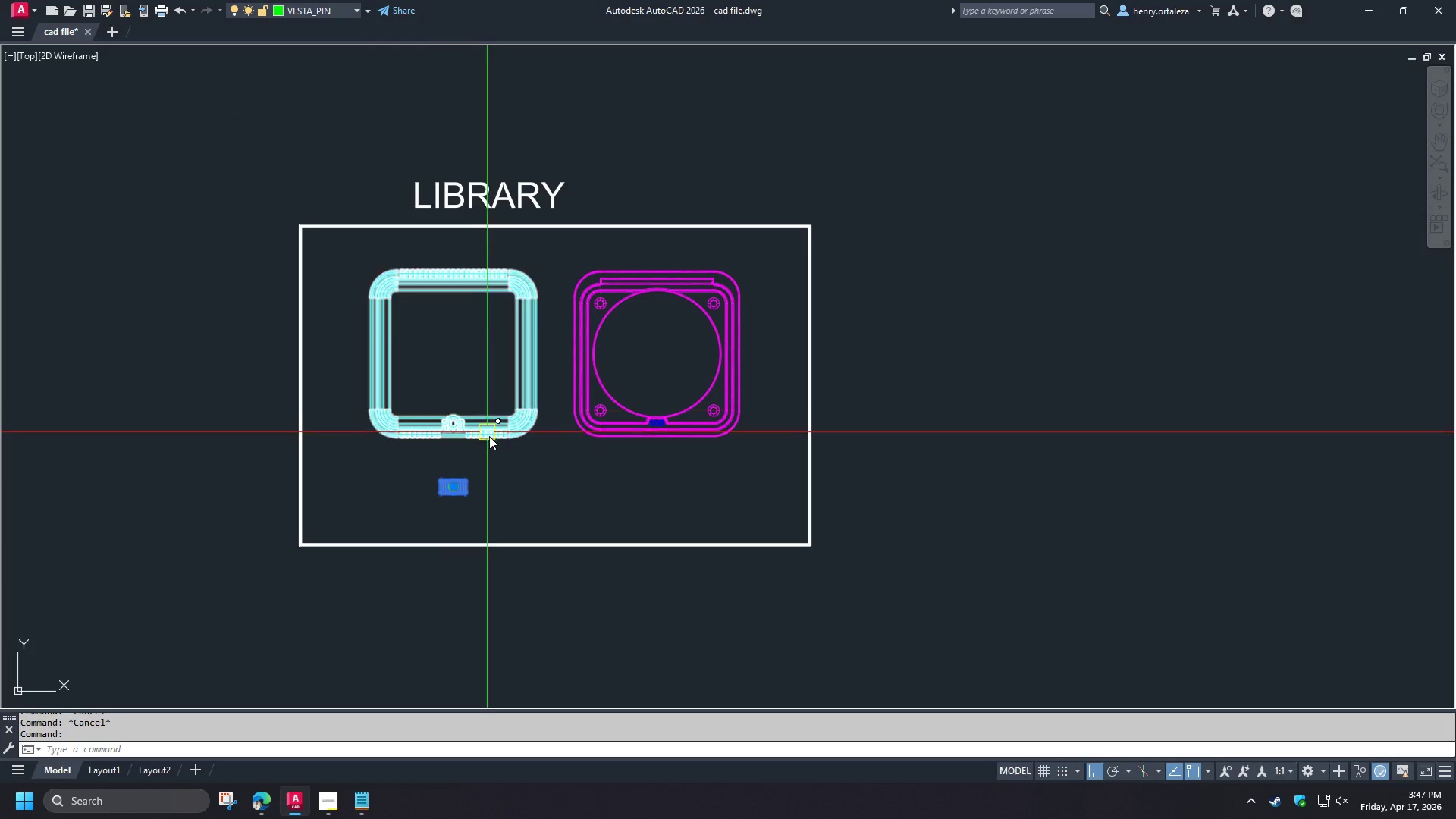 
key(Escape)
type(re)
 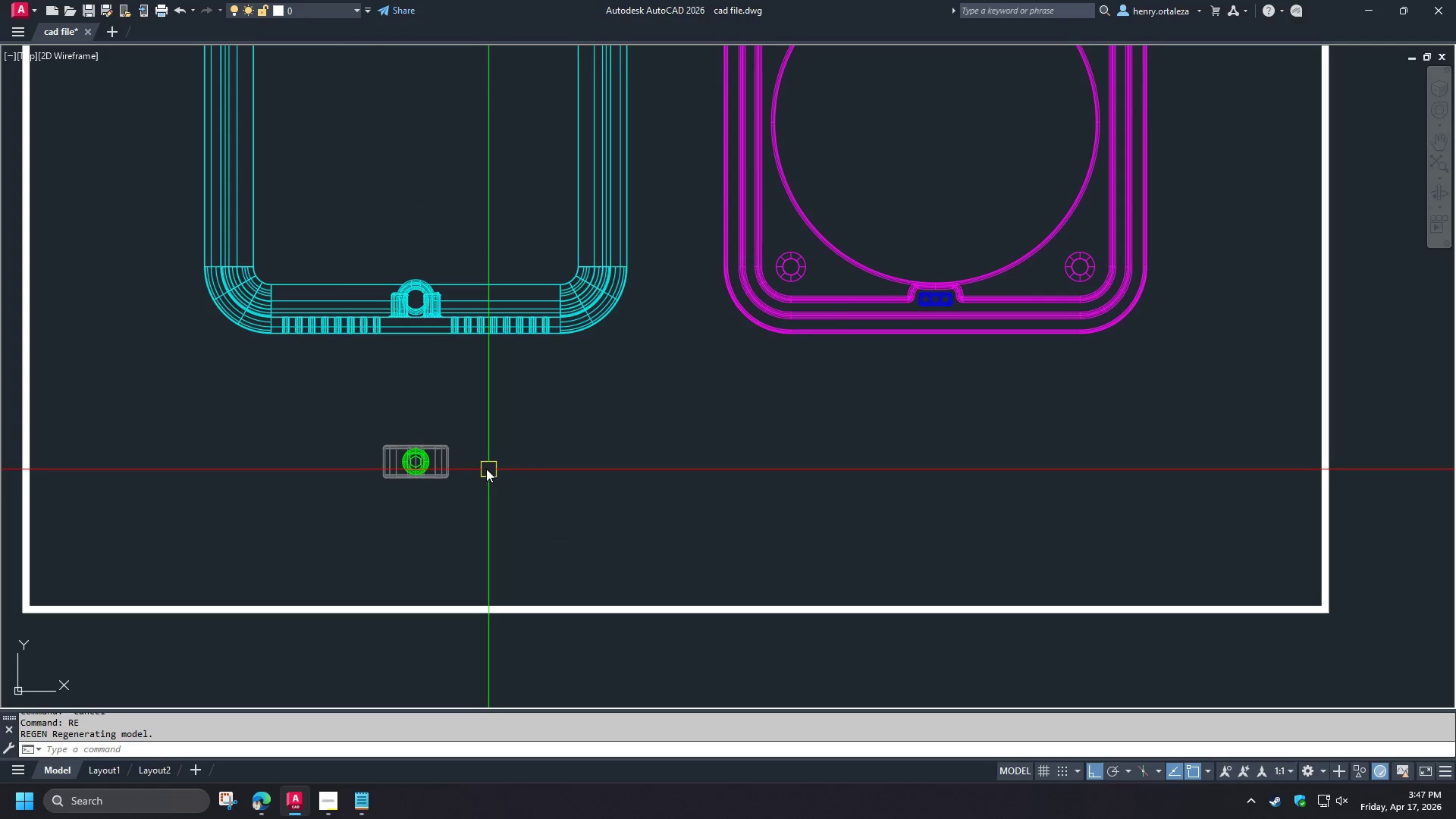 
scroll: coordinate [473, 502], scroll_direction: up, amount: 2.0
 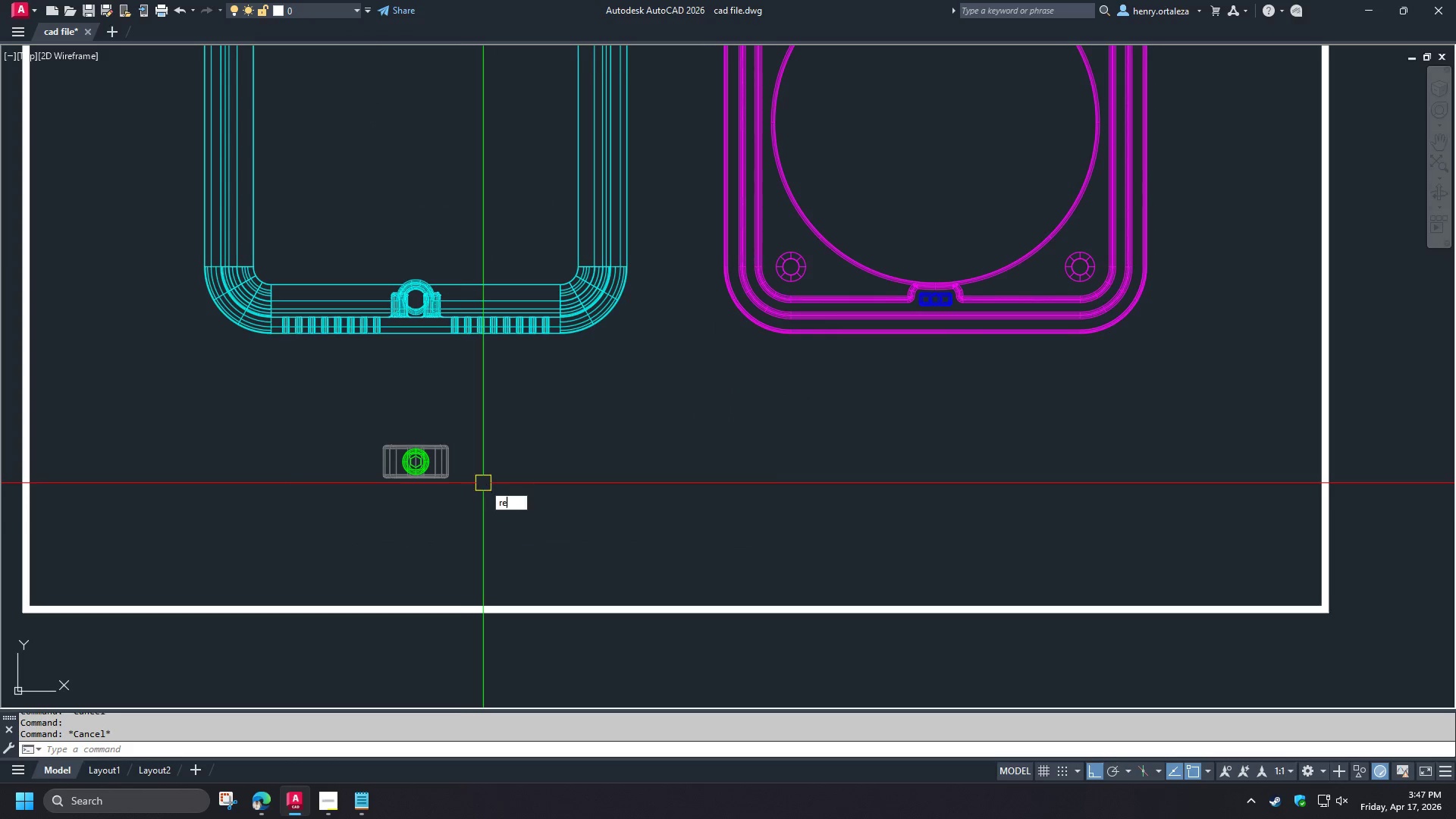 
key(Space)
 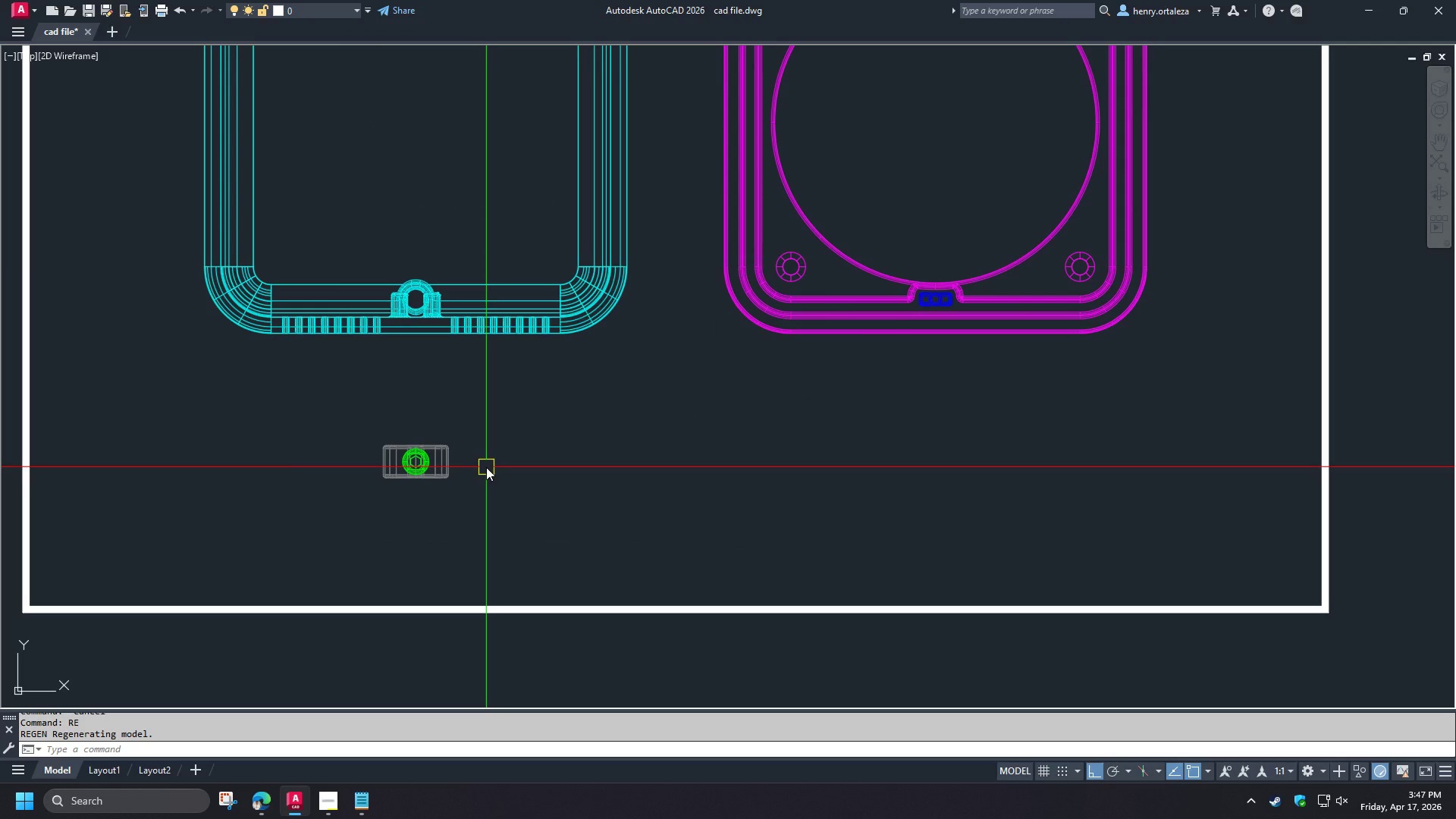 
scroll: coordinate [488, 463], scroll_direction: down, amount: 1.0
 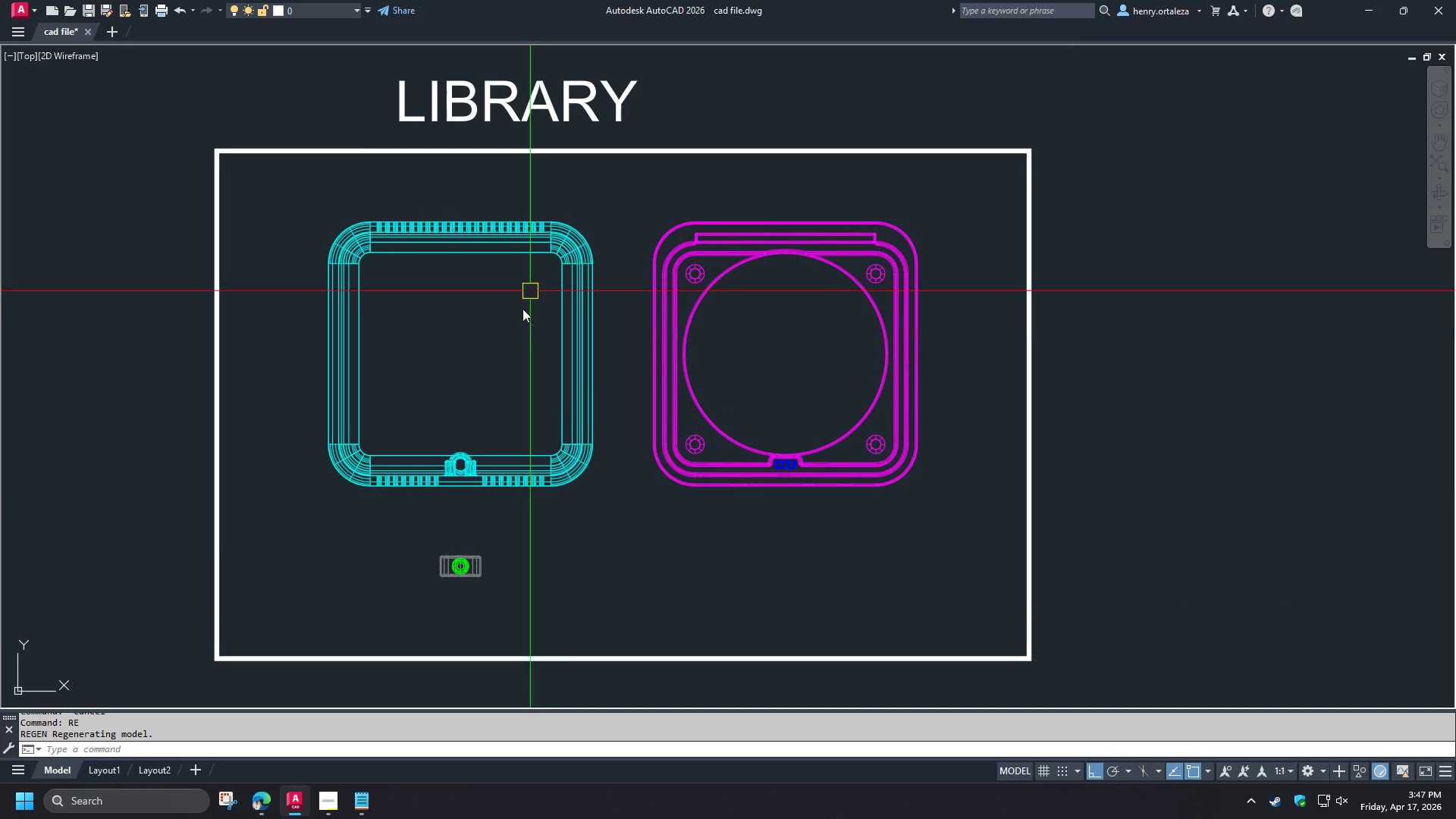 
left_click([435, 297])
 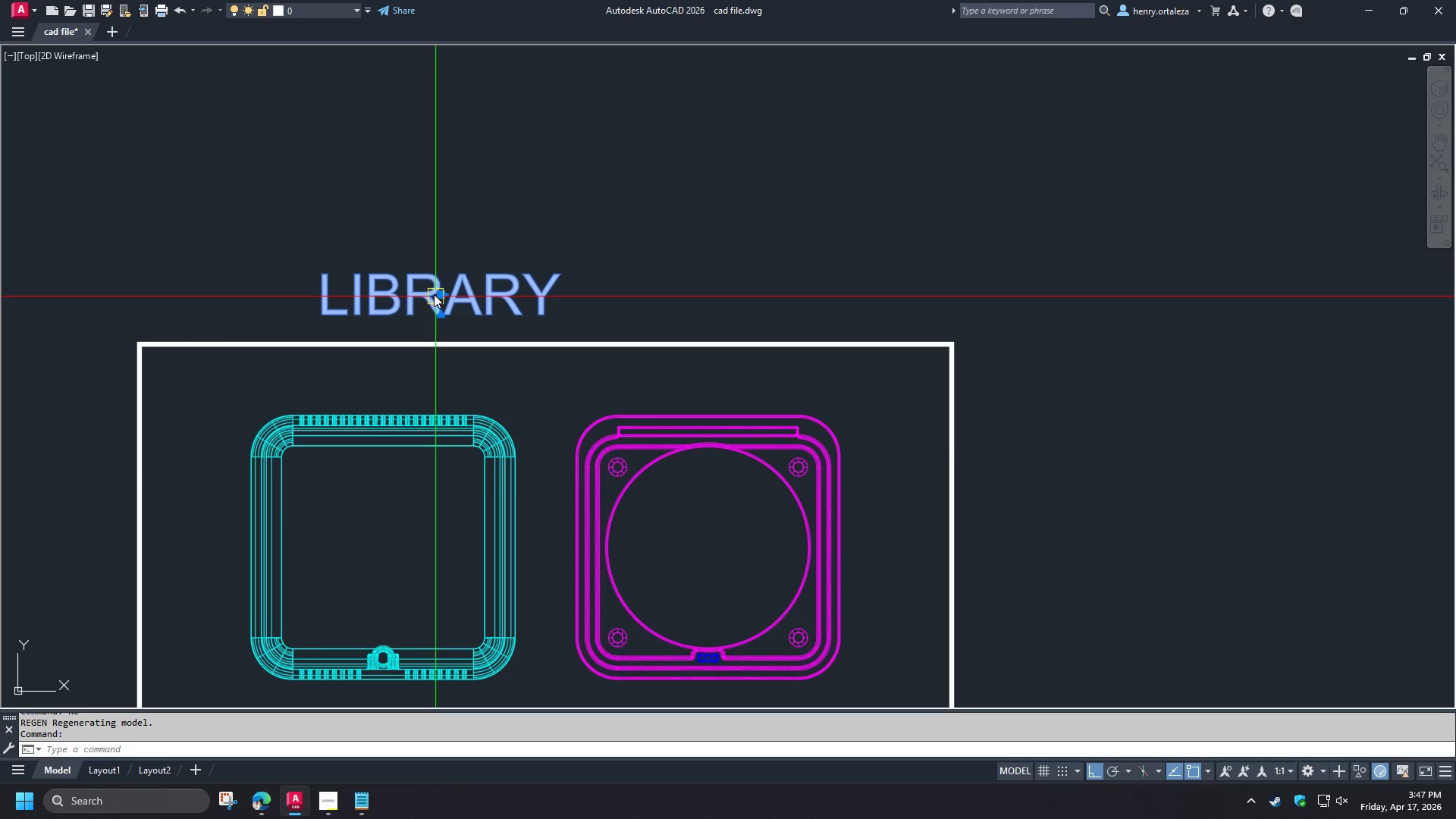 
key(Control+1)
 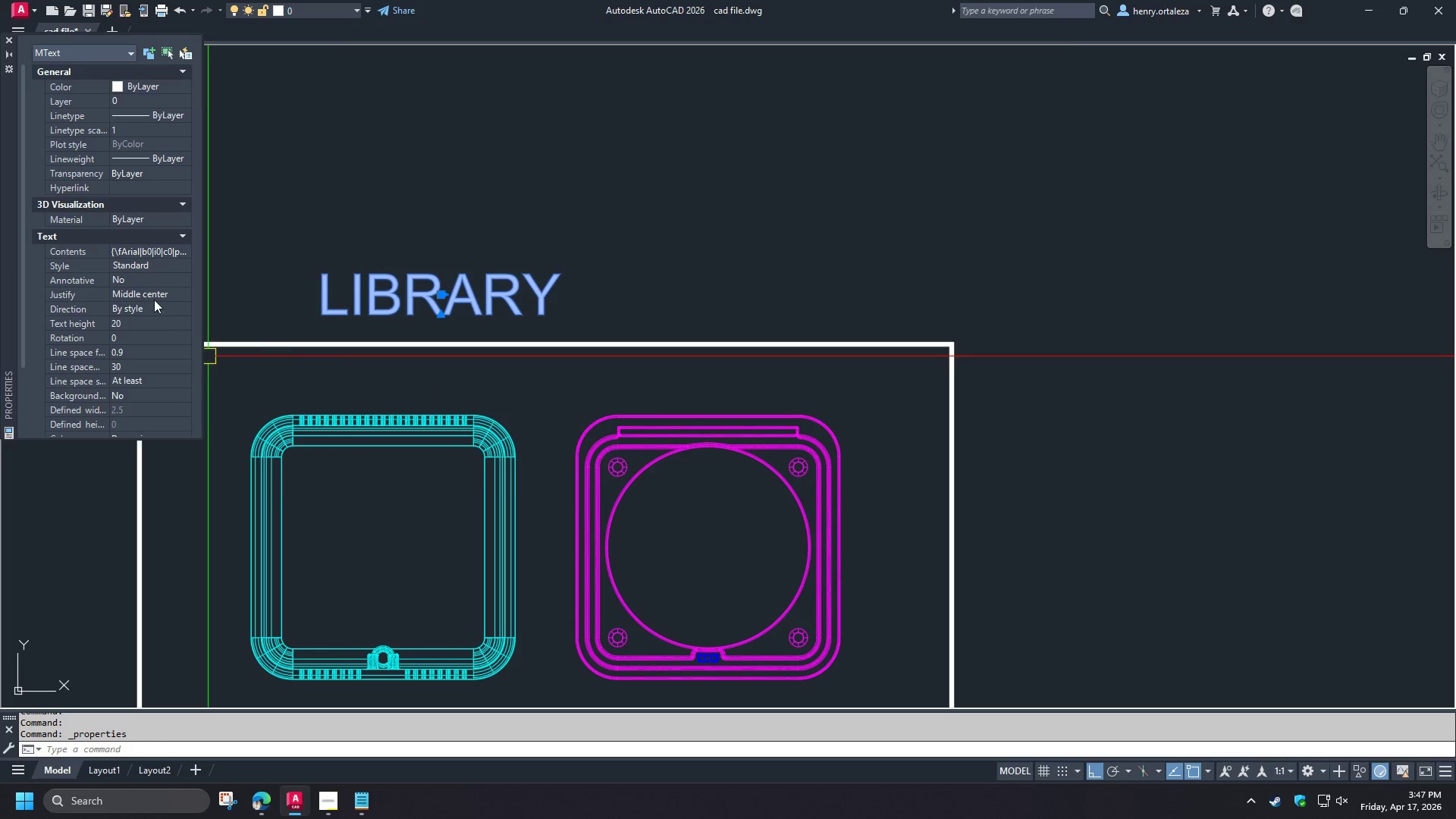 
double_click([152, 297])
 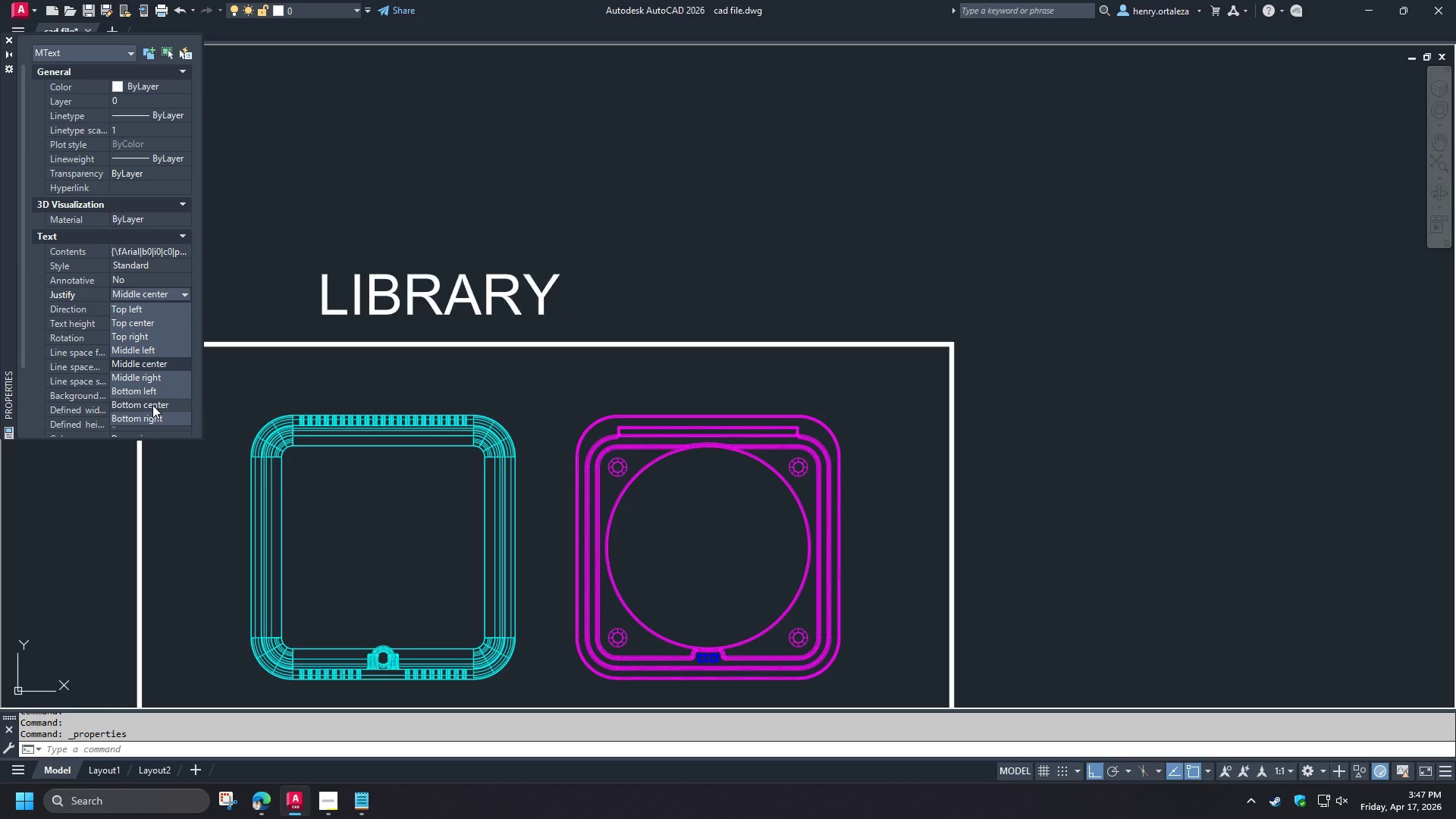 
left_click([152, 405])
 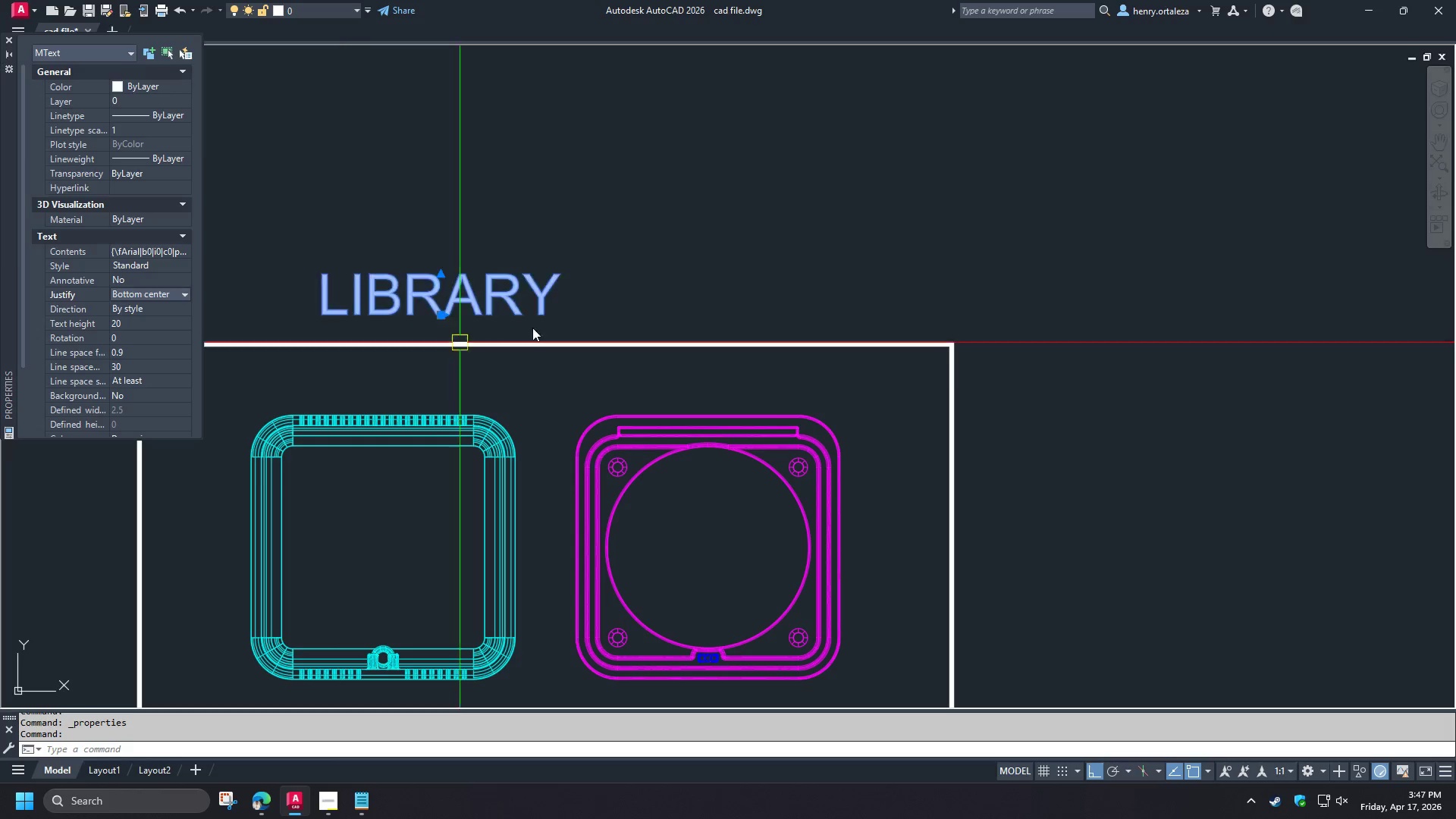 
key(Control+ControlLeft)
 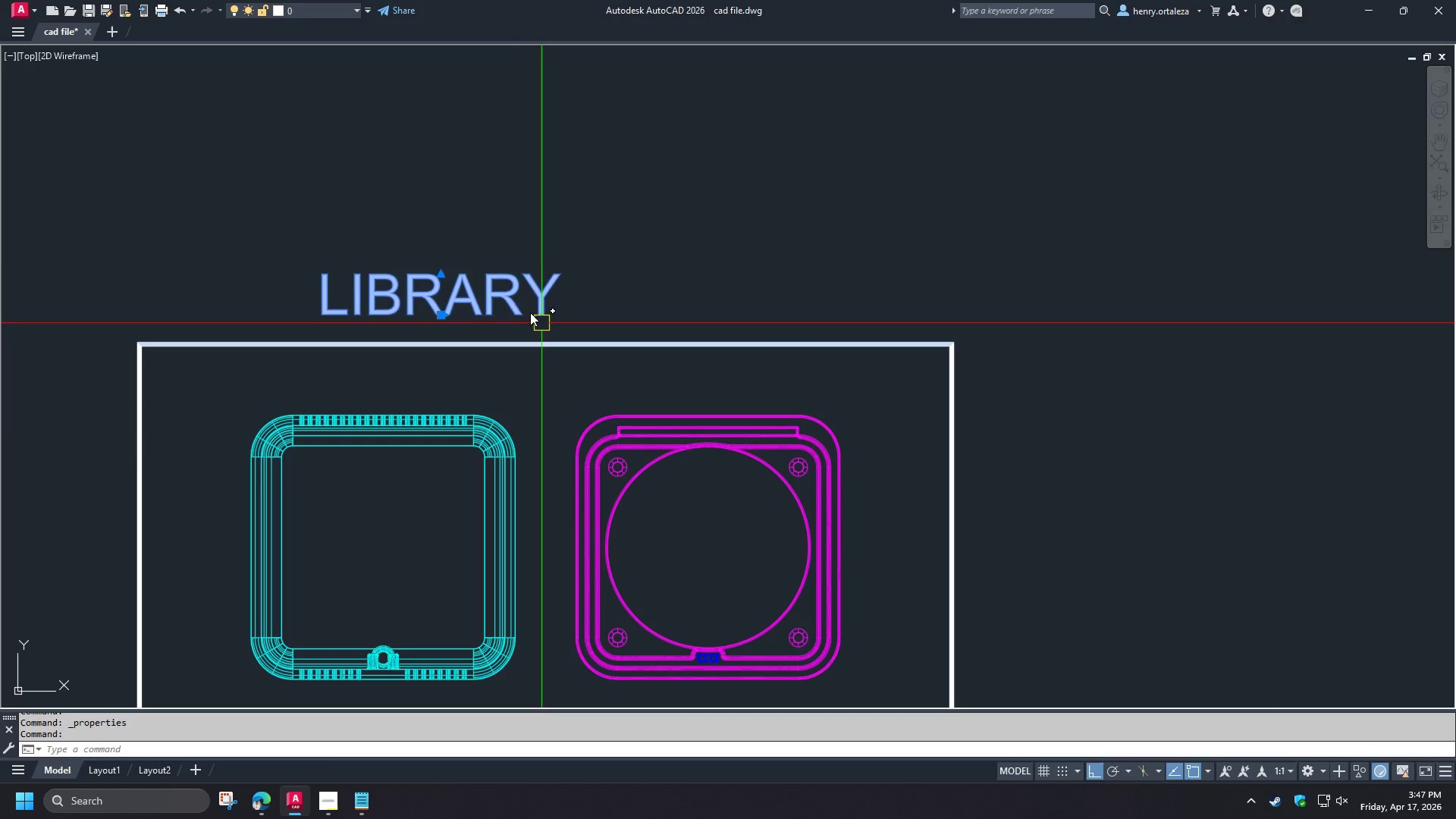 
key(Control+1)
 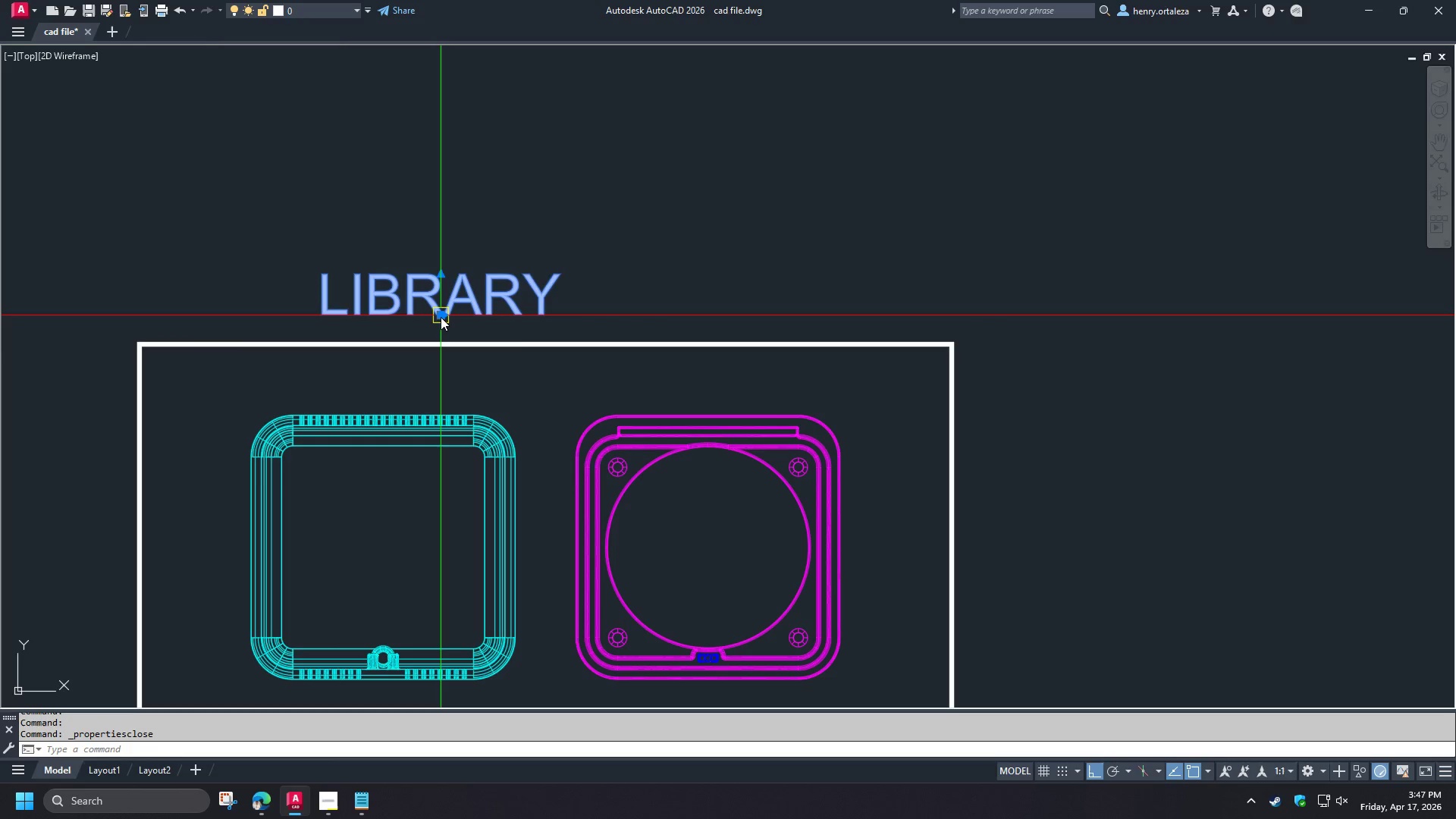 
left_click([441, 317])
 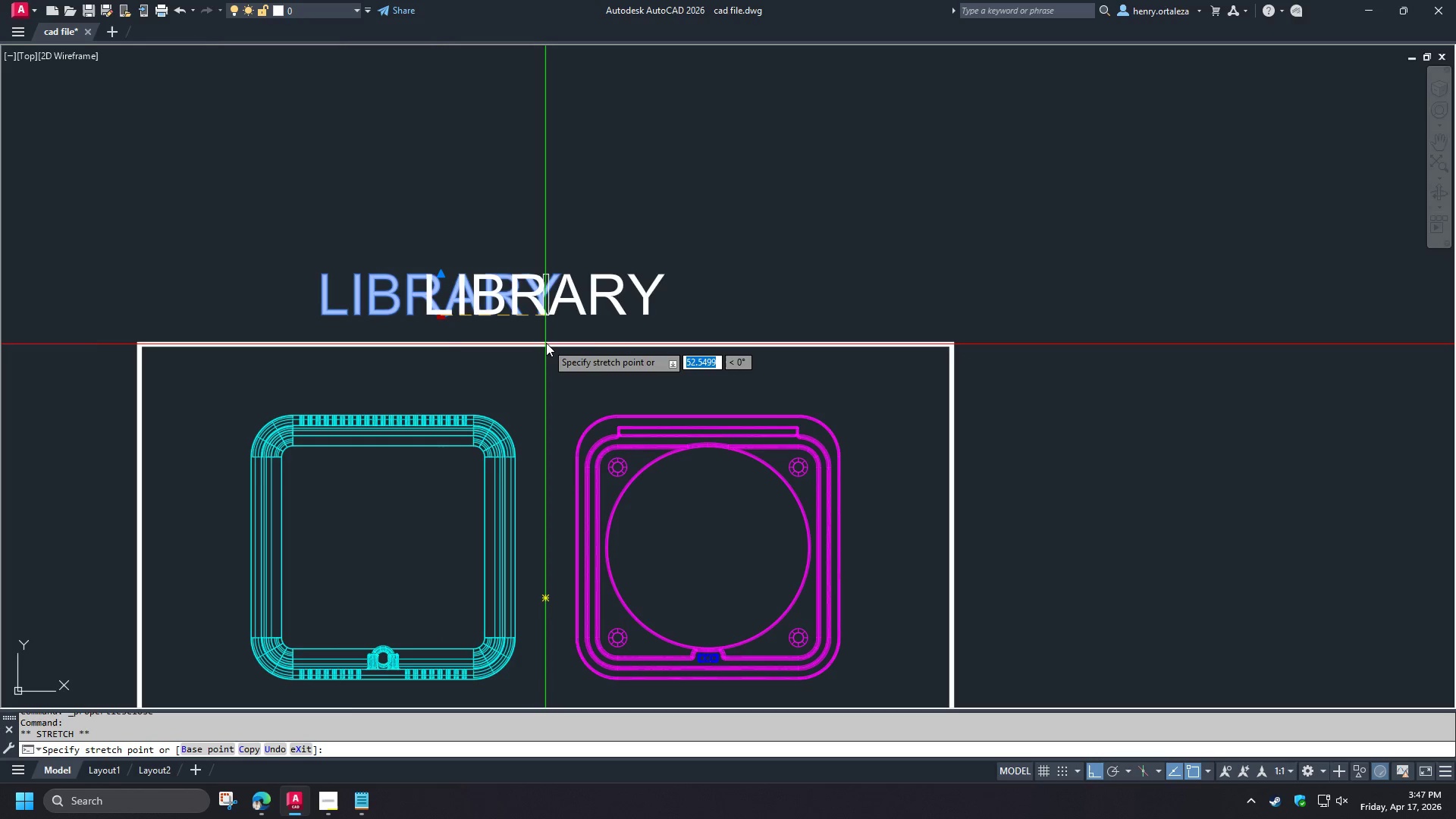 
left_click([546, 343])
 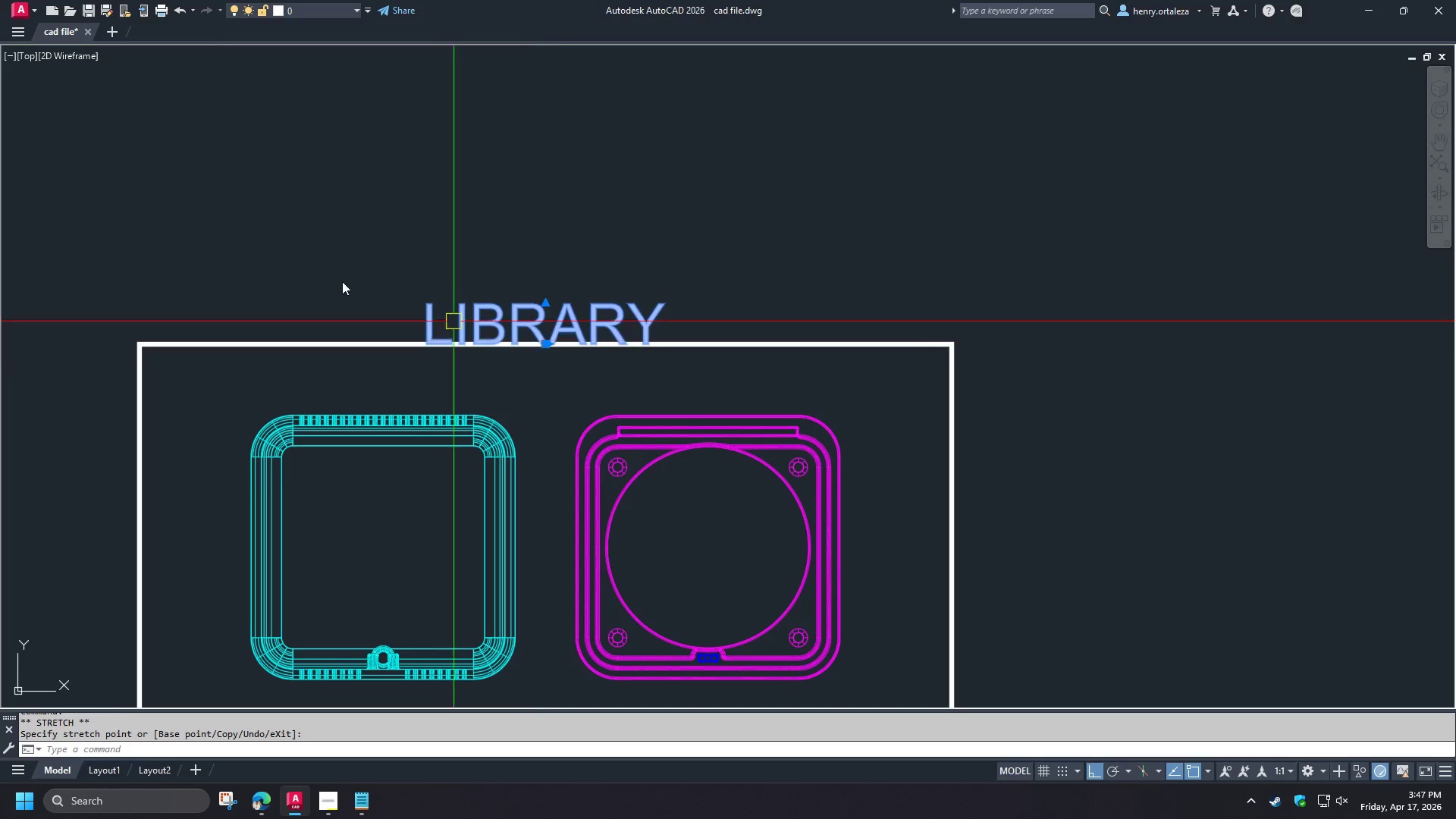 
scroll: coordinate [369, 252], scroll_direction: down, amount: 2.0
 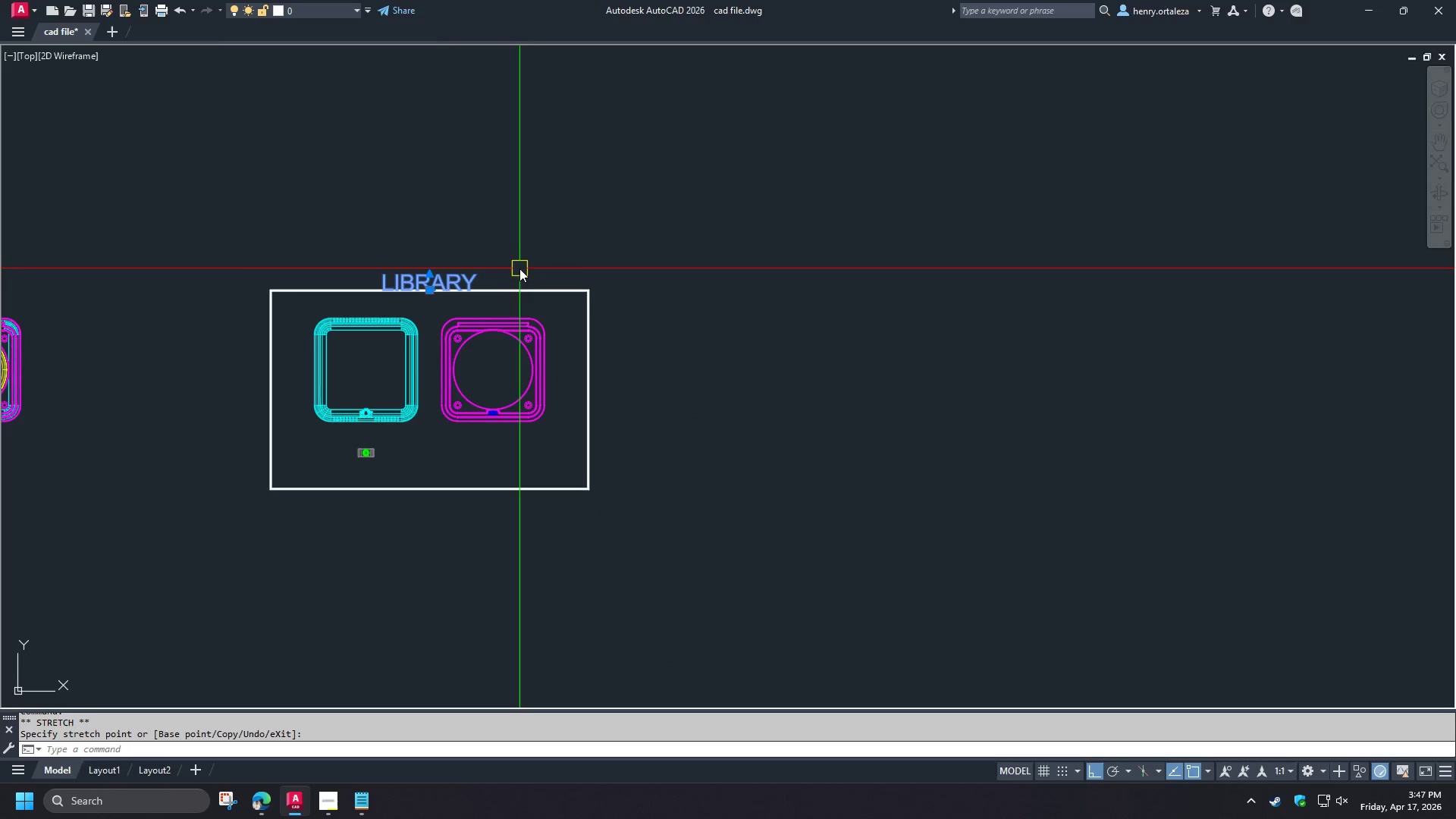 
scroll: coordinate [486, 278], scroll_direction: up, amount: 1.0
 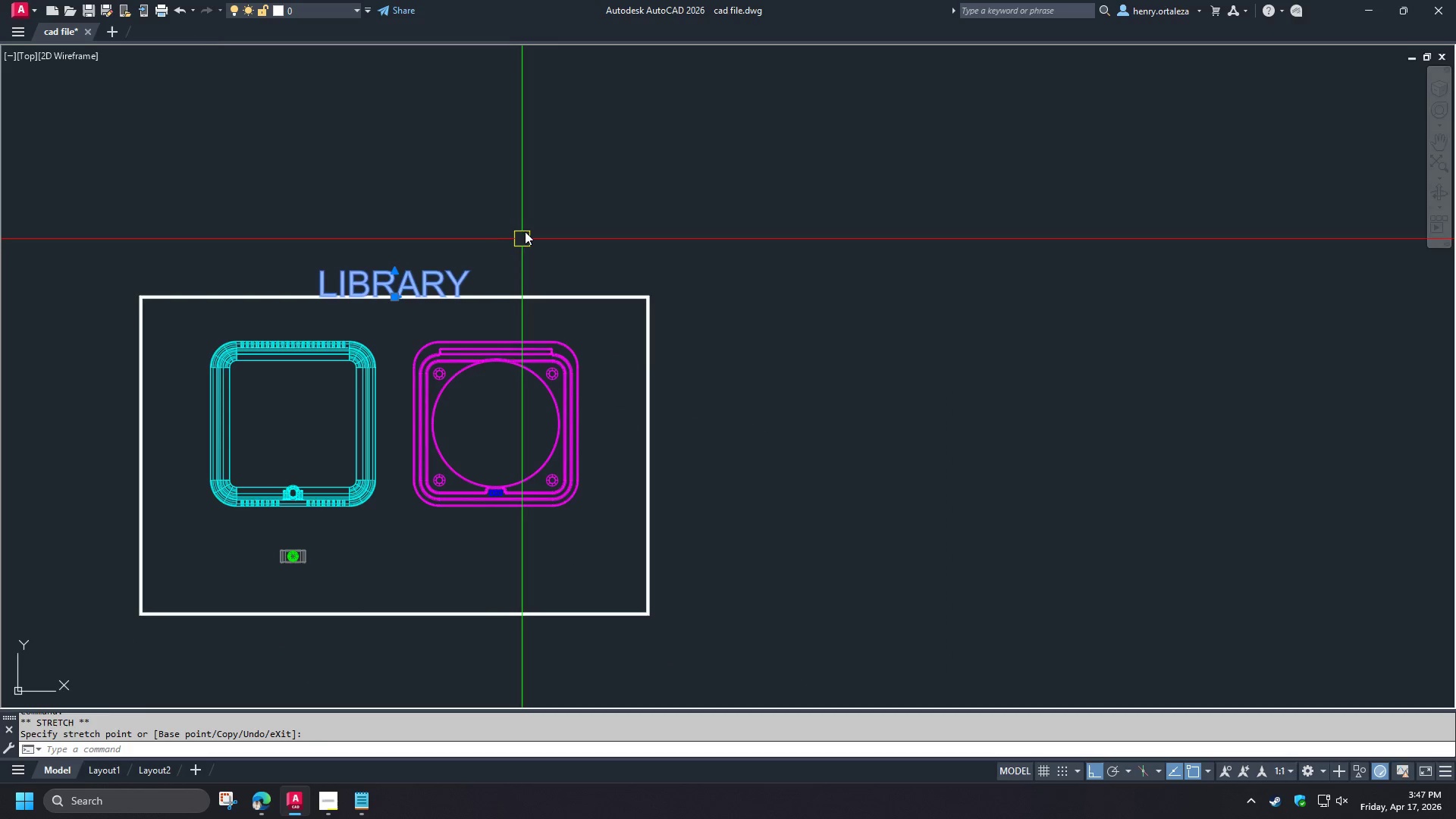 
key(M)
 